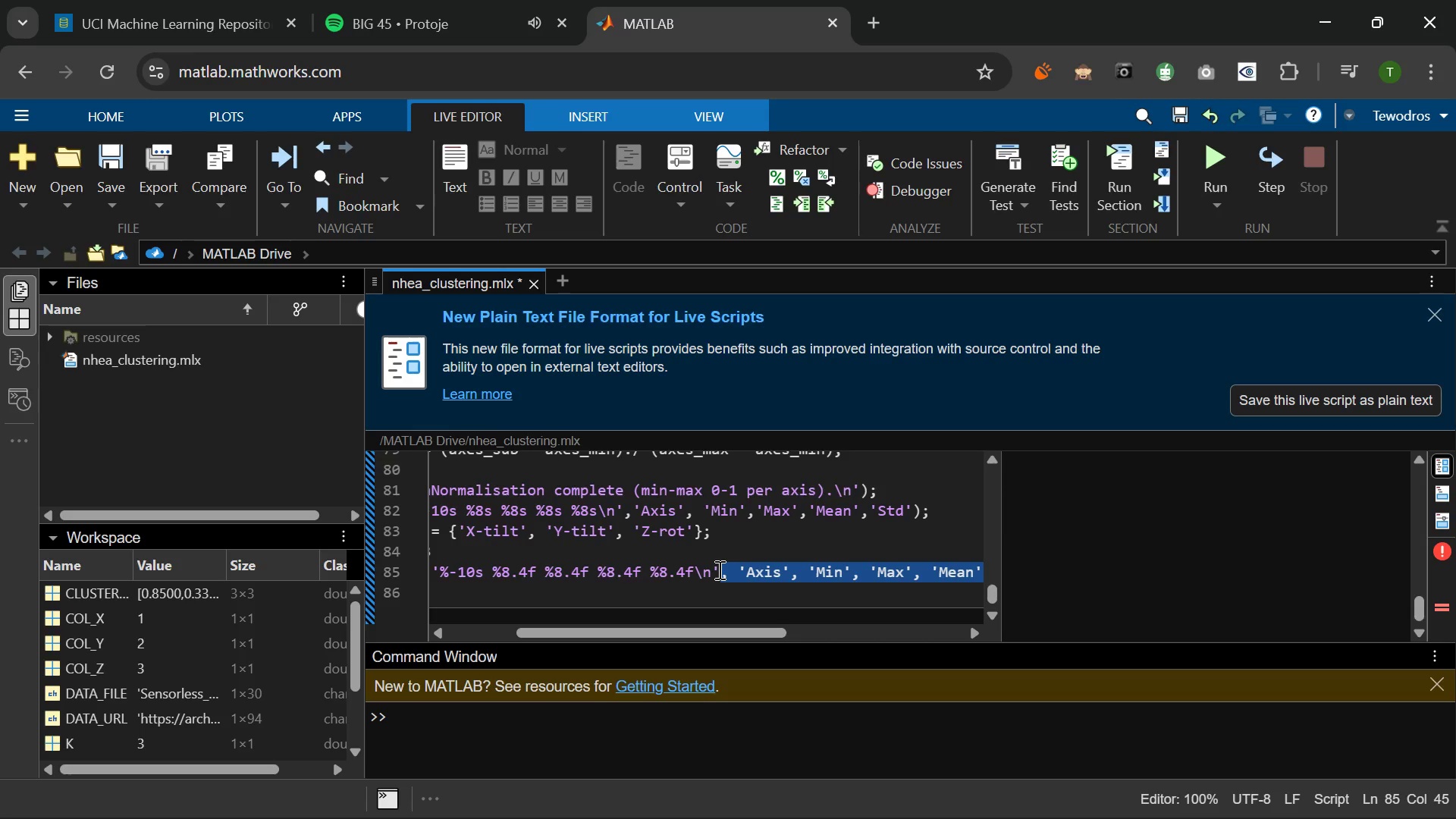 
key(Backspace)
 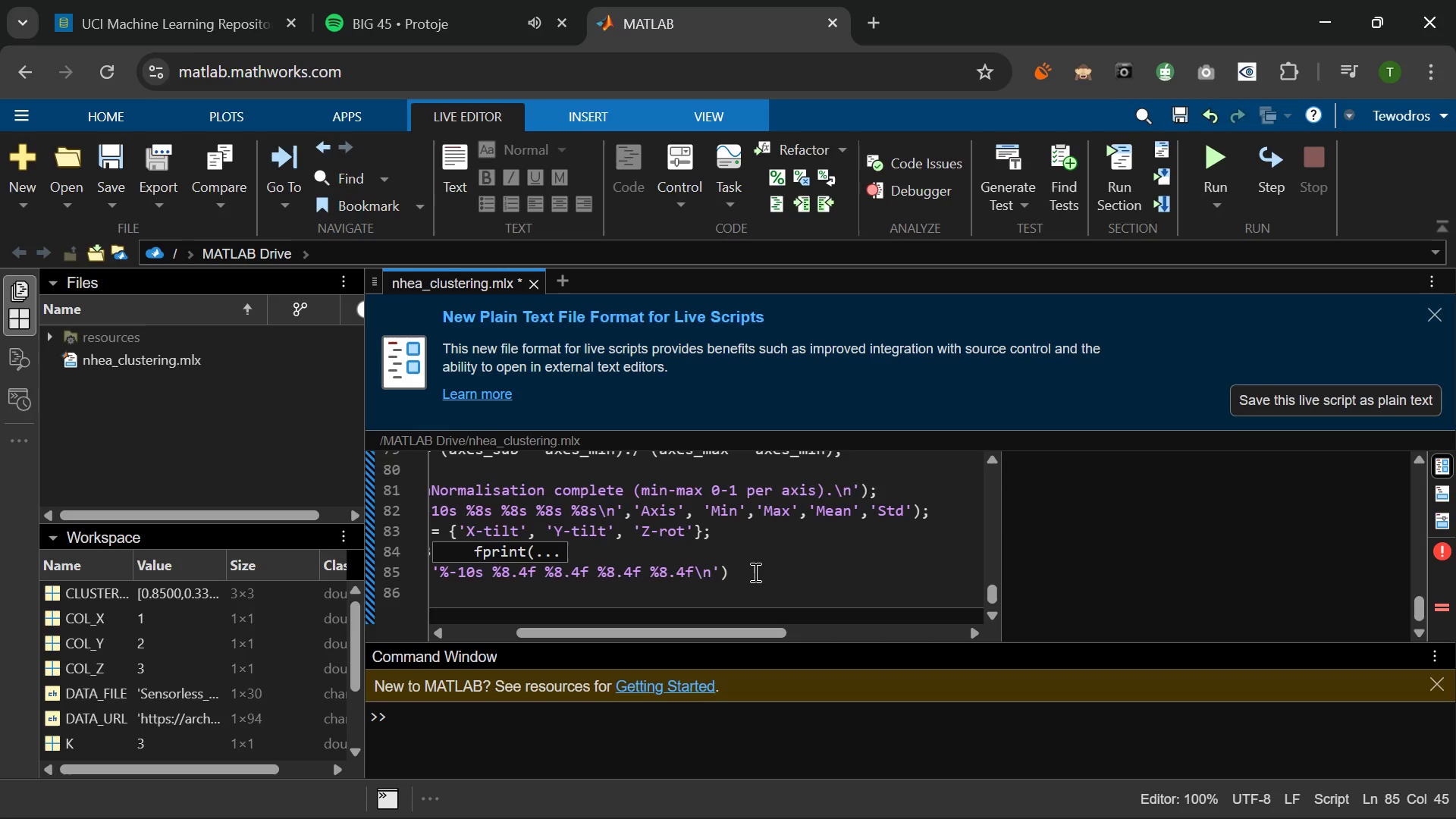 
type(, axis_names{)
 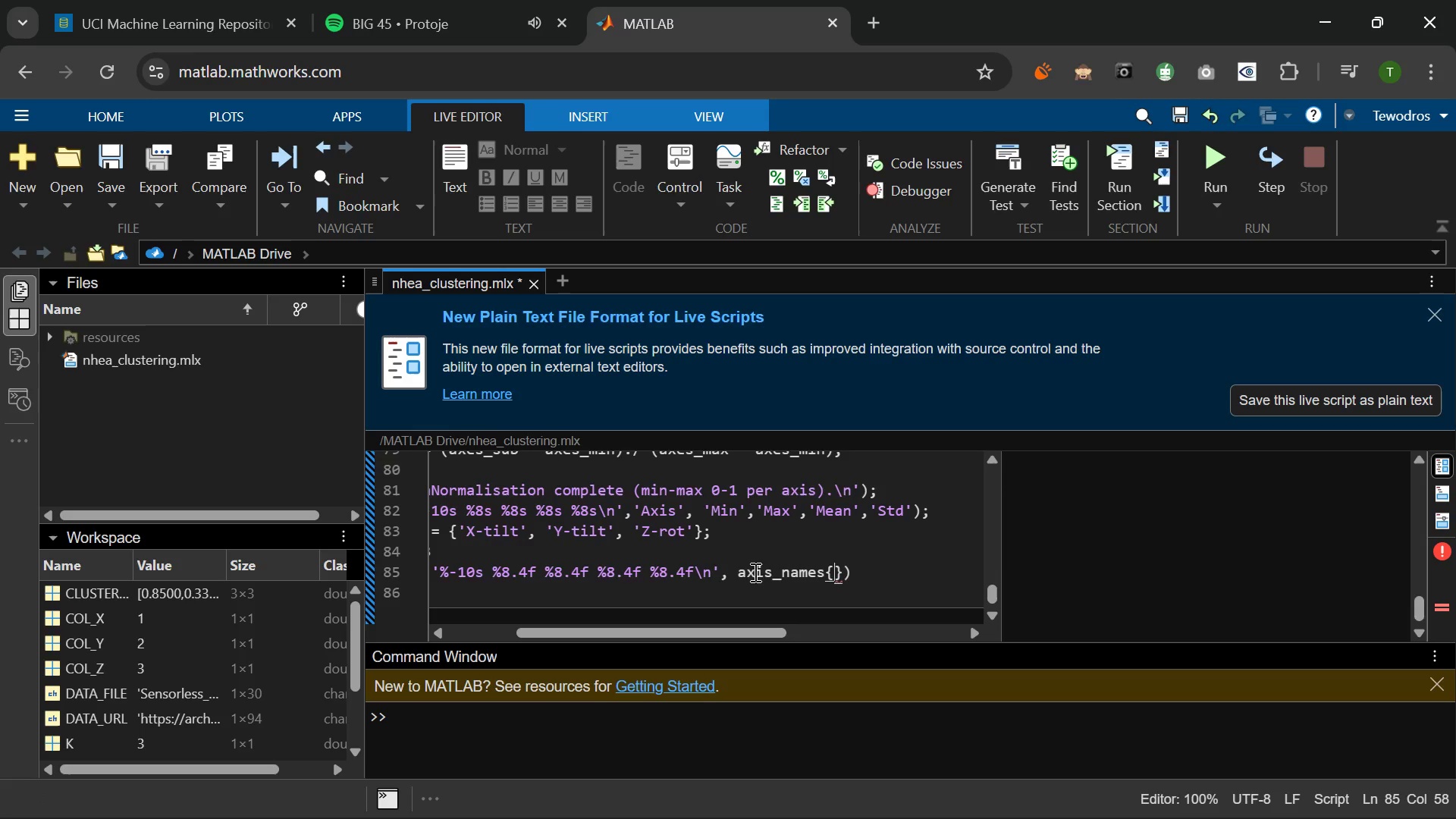 
key(I)
 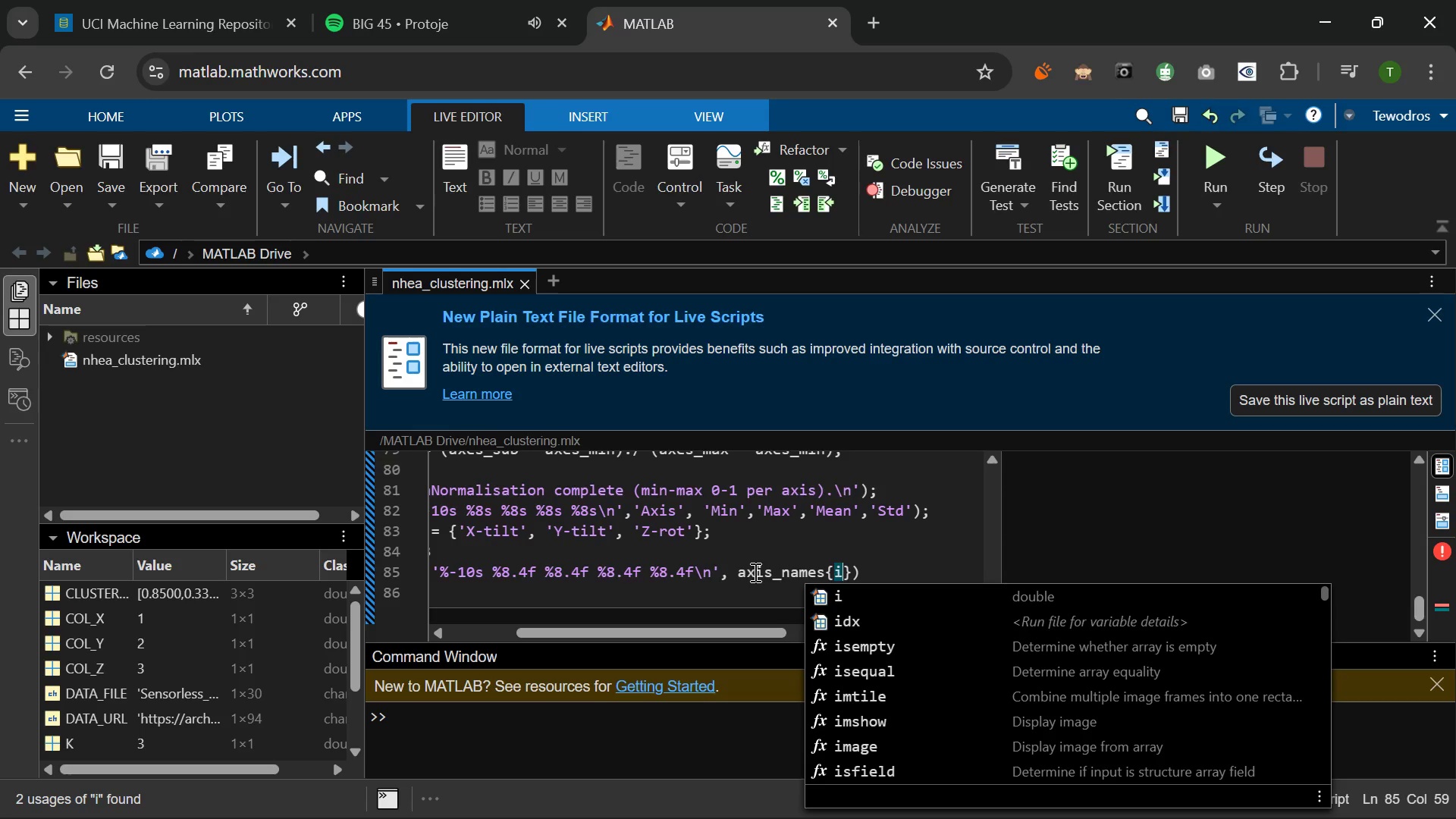 
wait(10.23)
 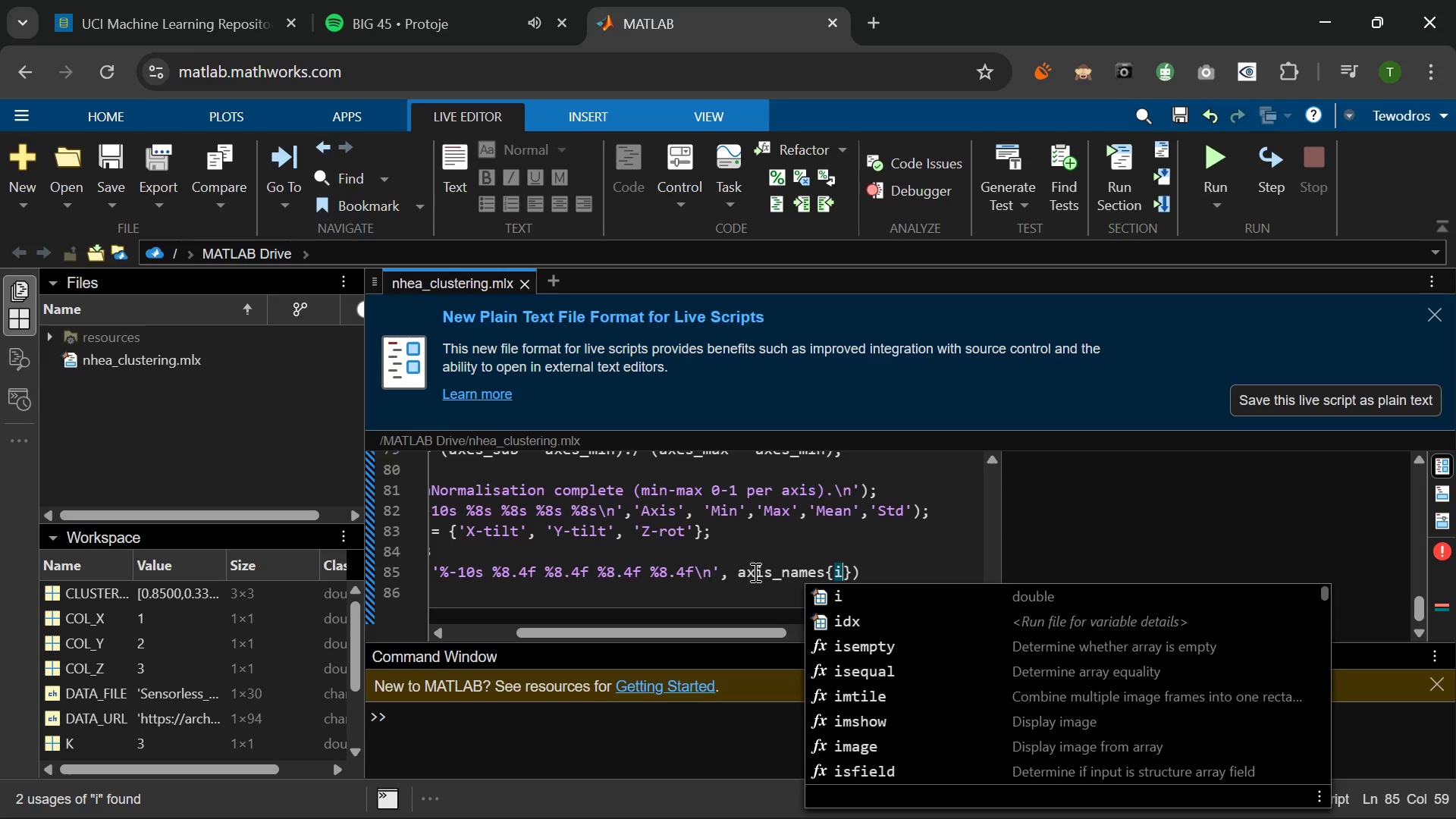 
key(ArrowRight)
 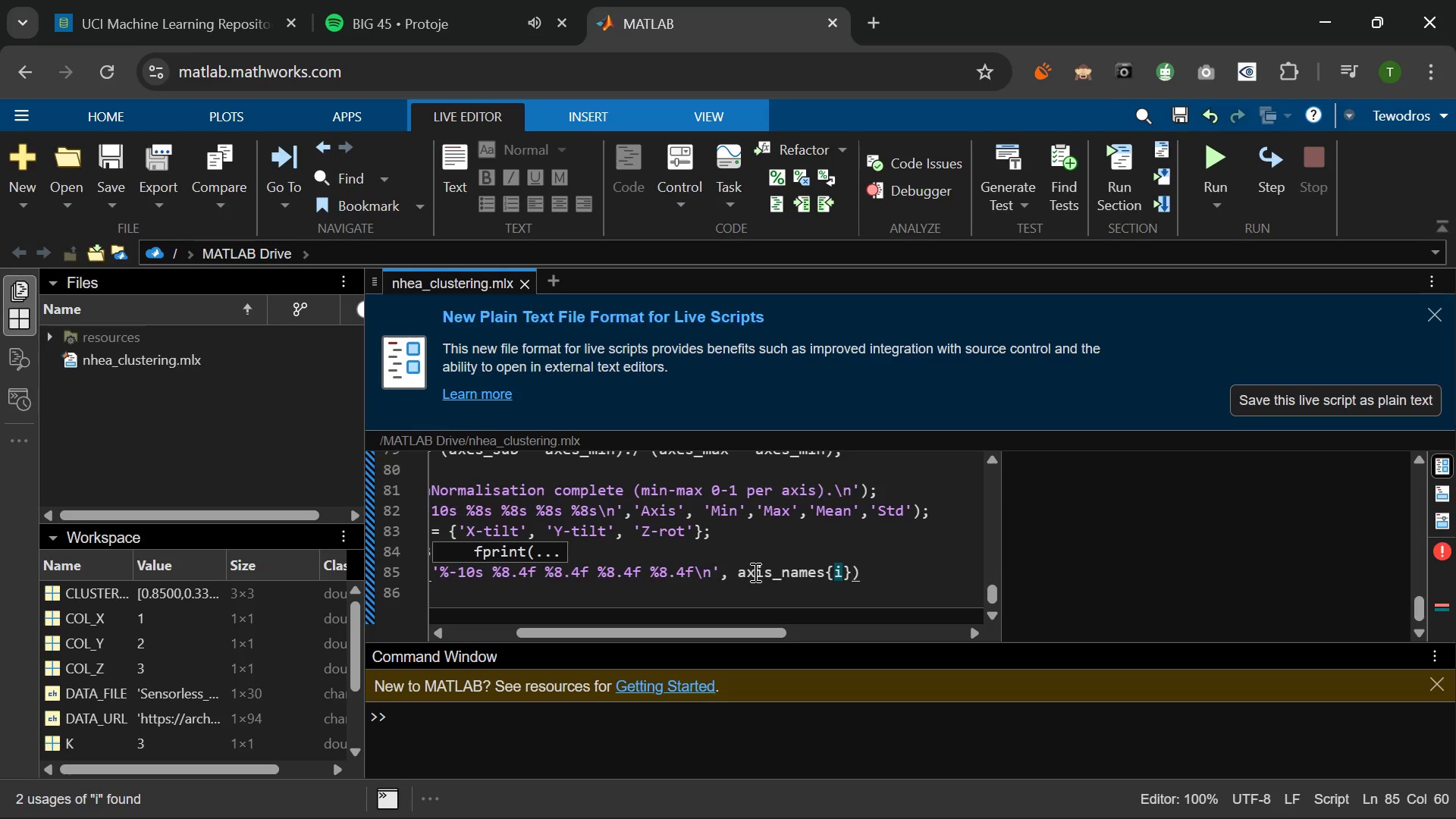 
key(Comma)
 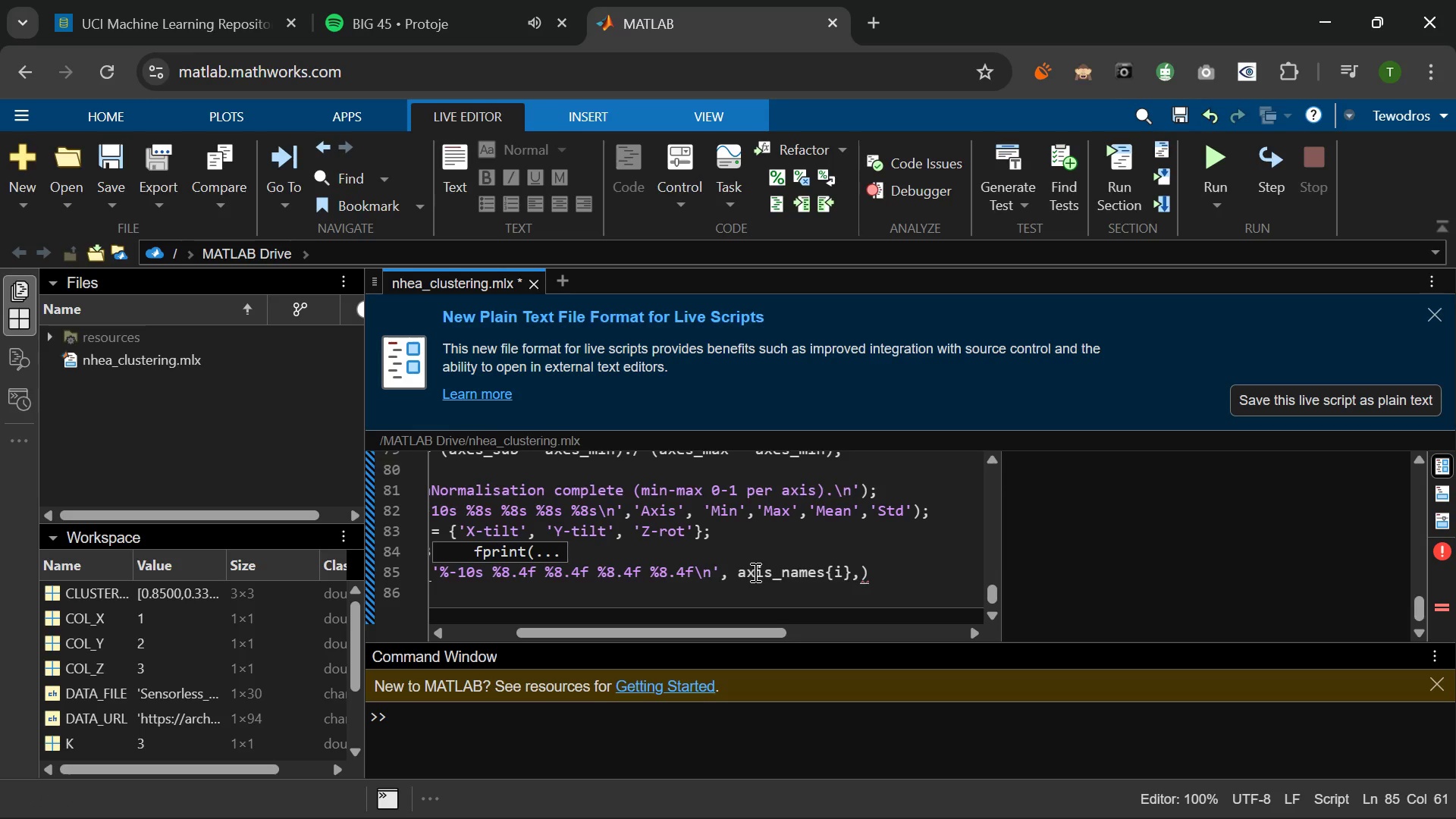 
key(Space)
 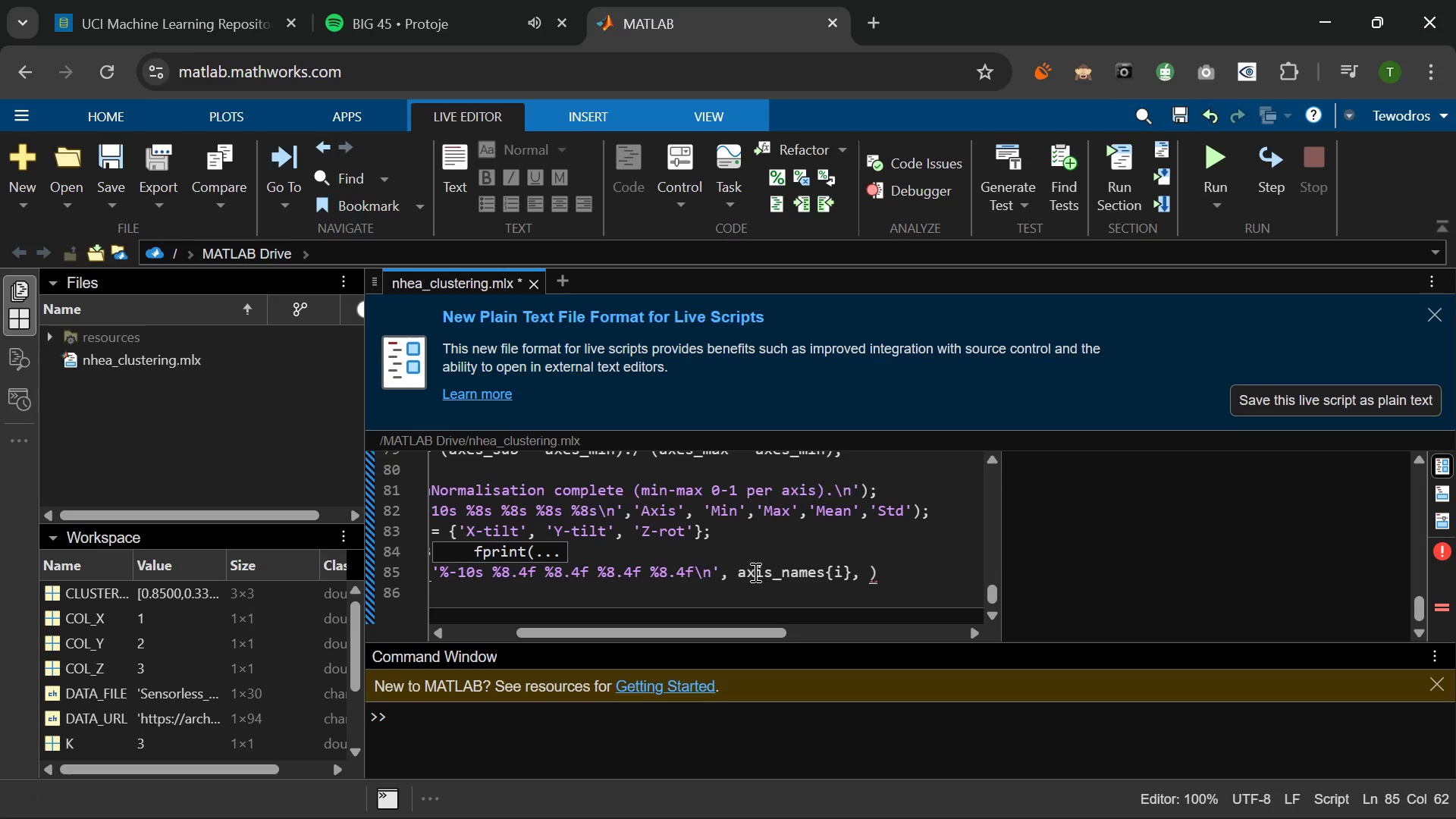 
key(Period)
 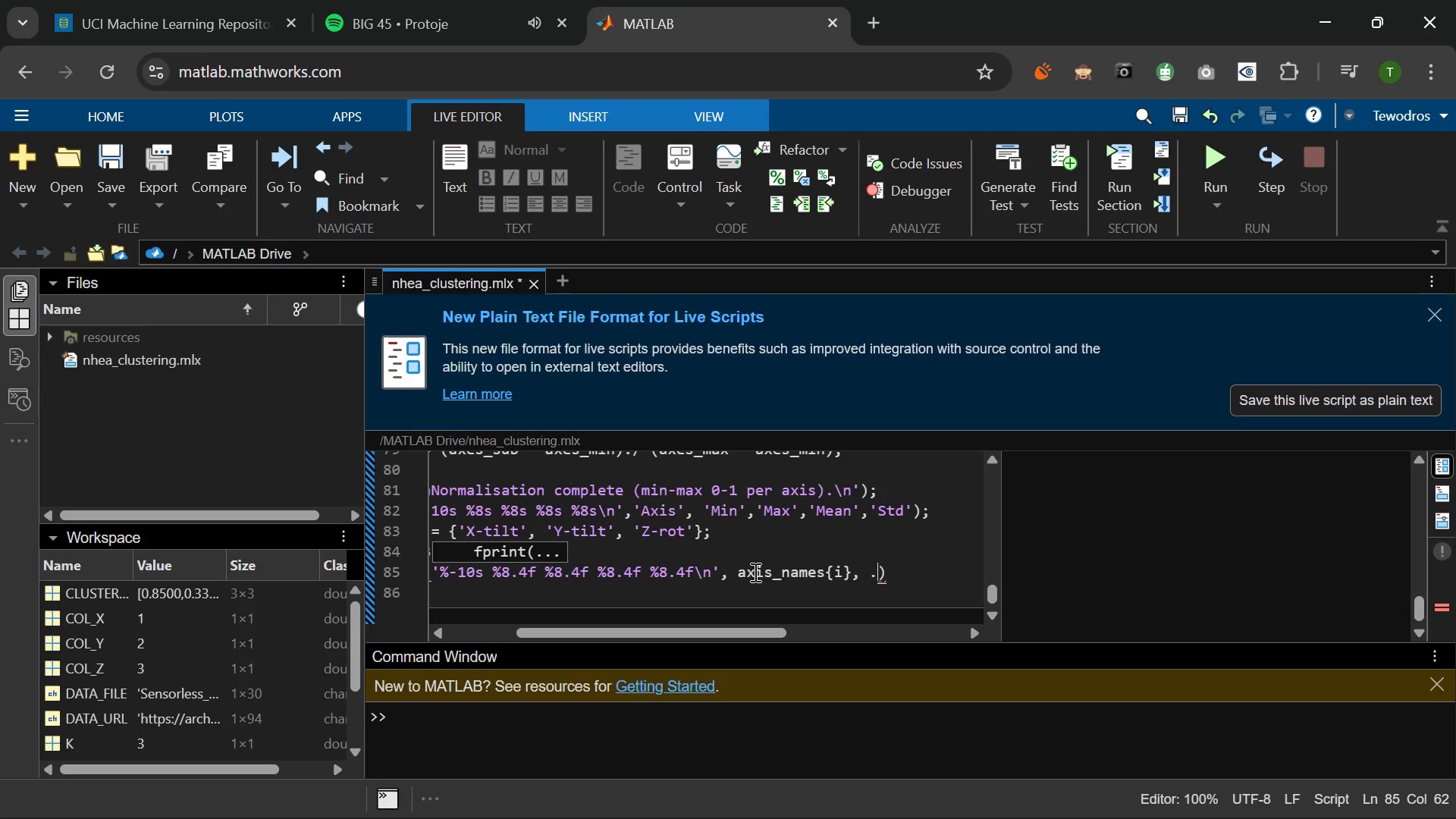 
key(Period)
 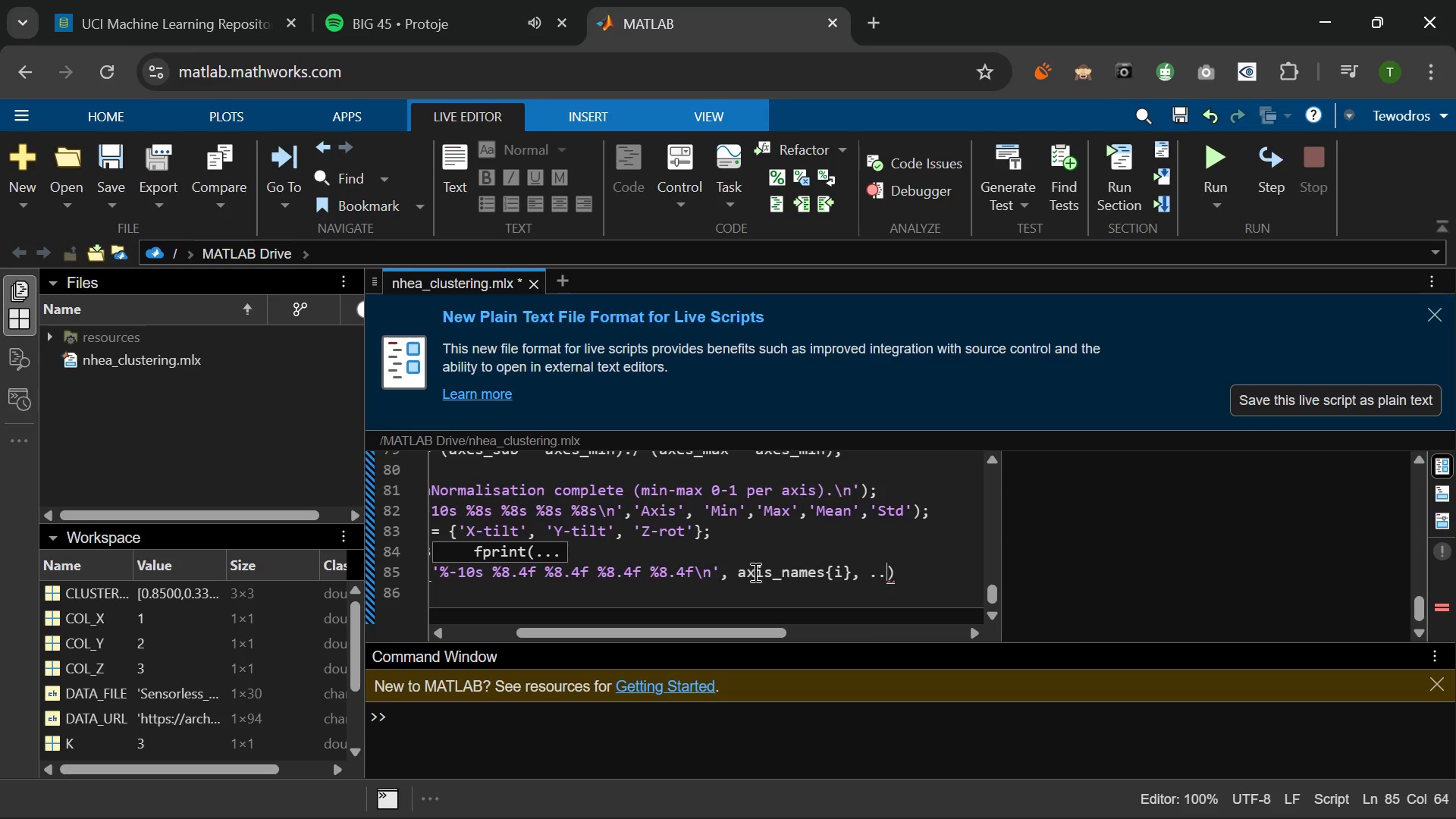 
key(Period)
 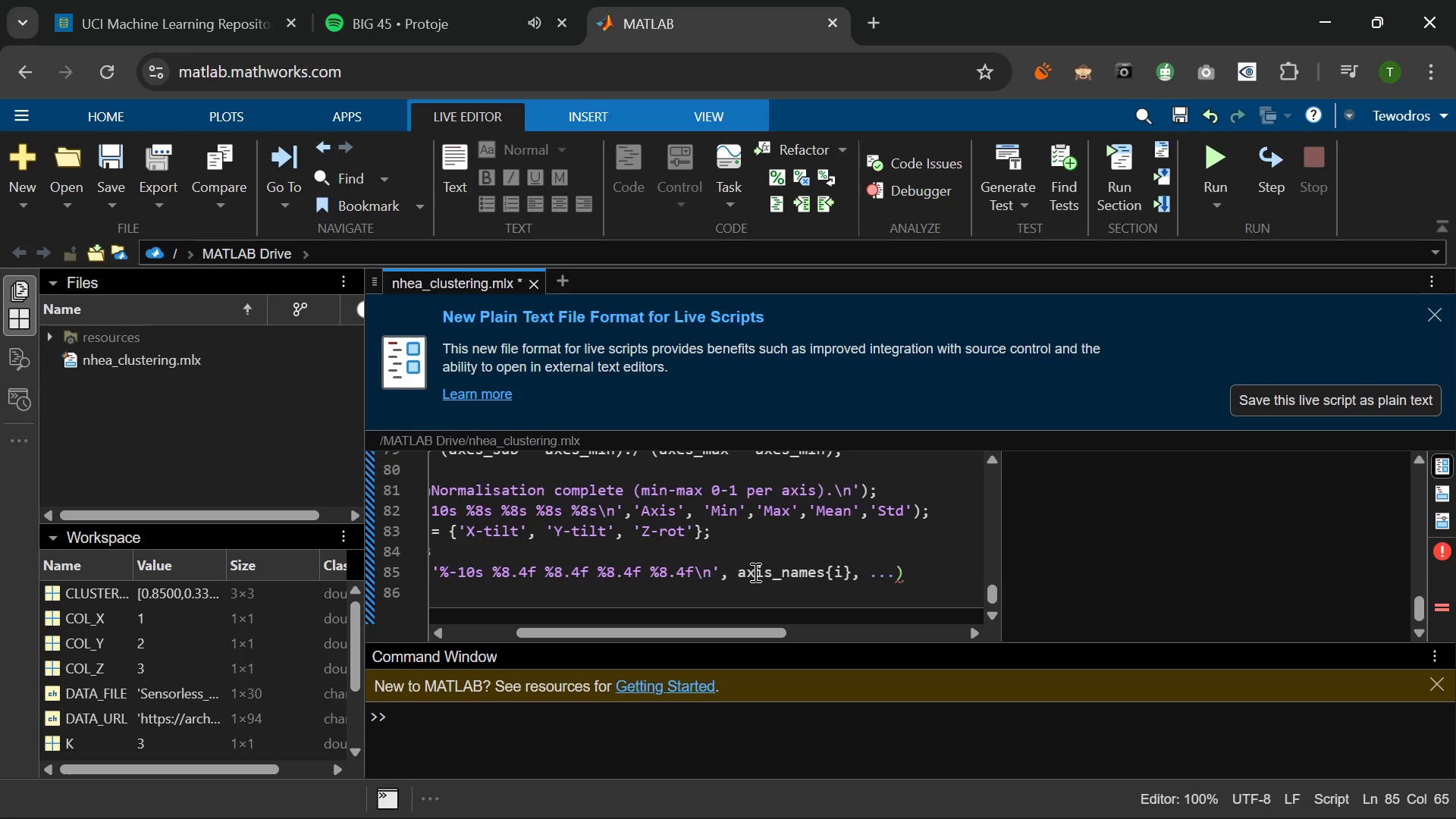 
key(Enter)
 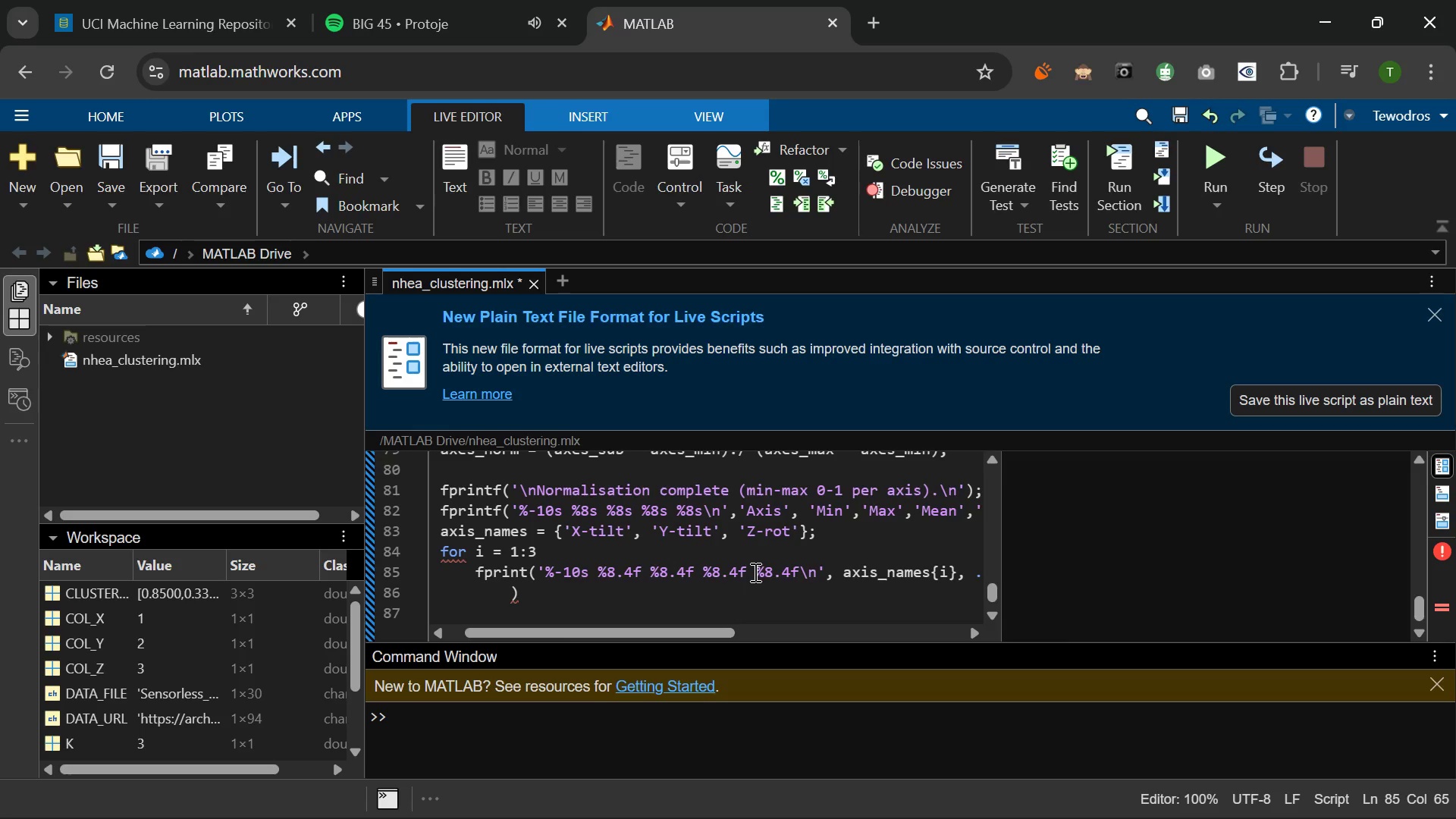 
type(min()
 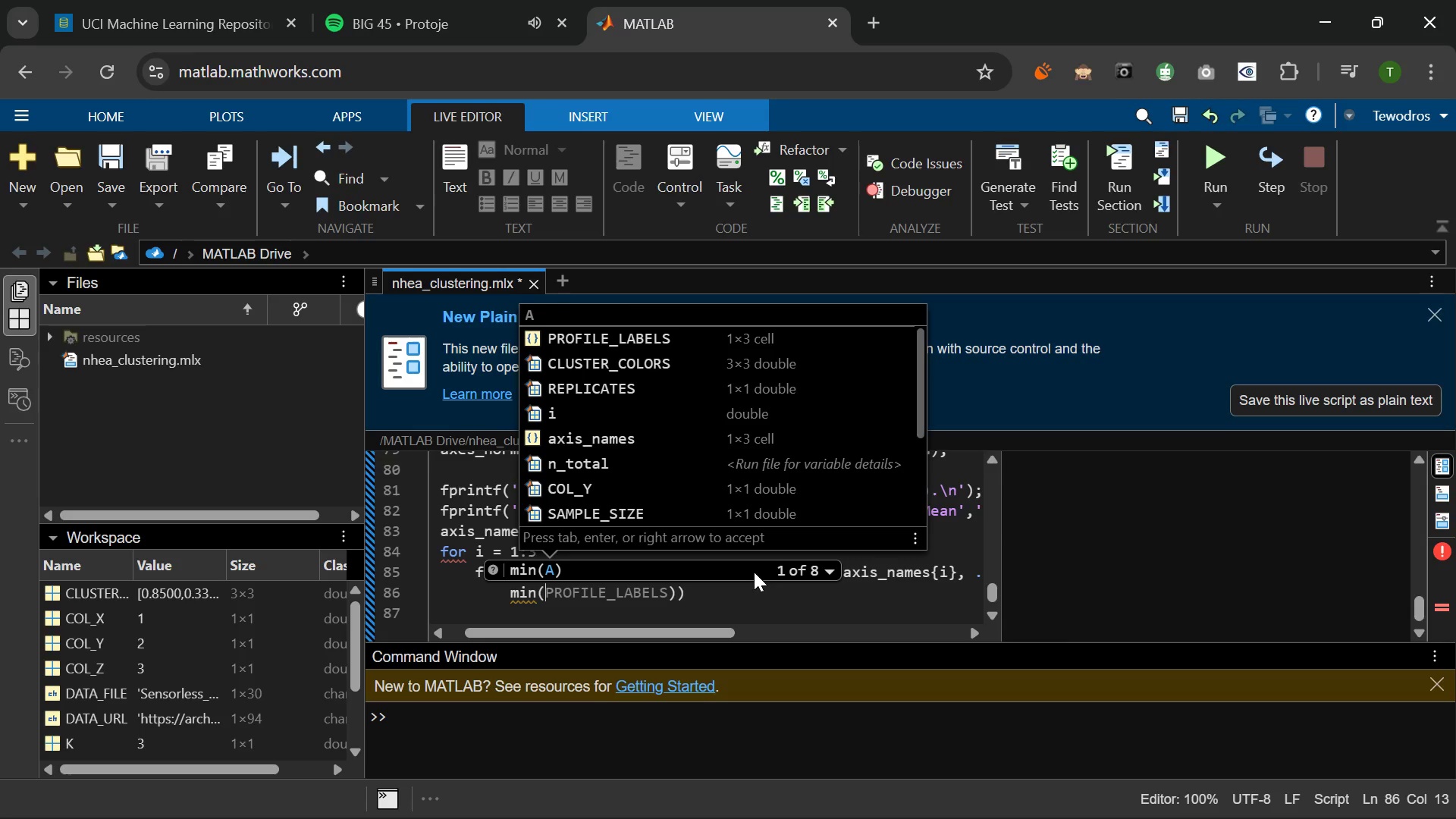 
wait(17.17)
 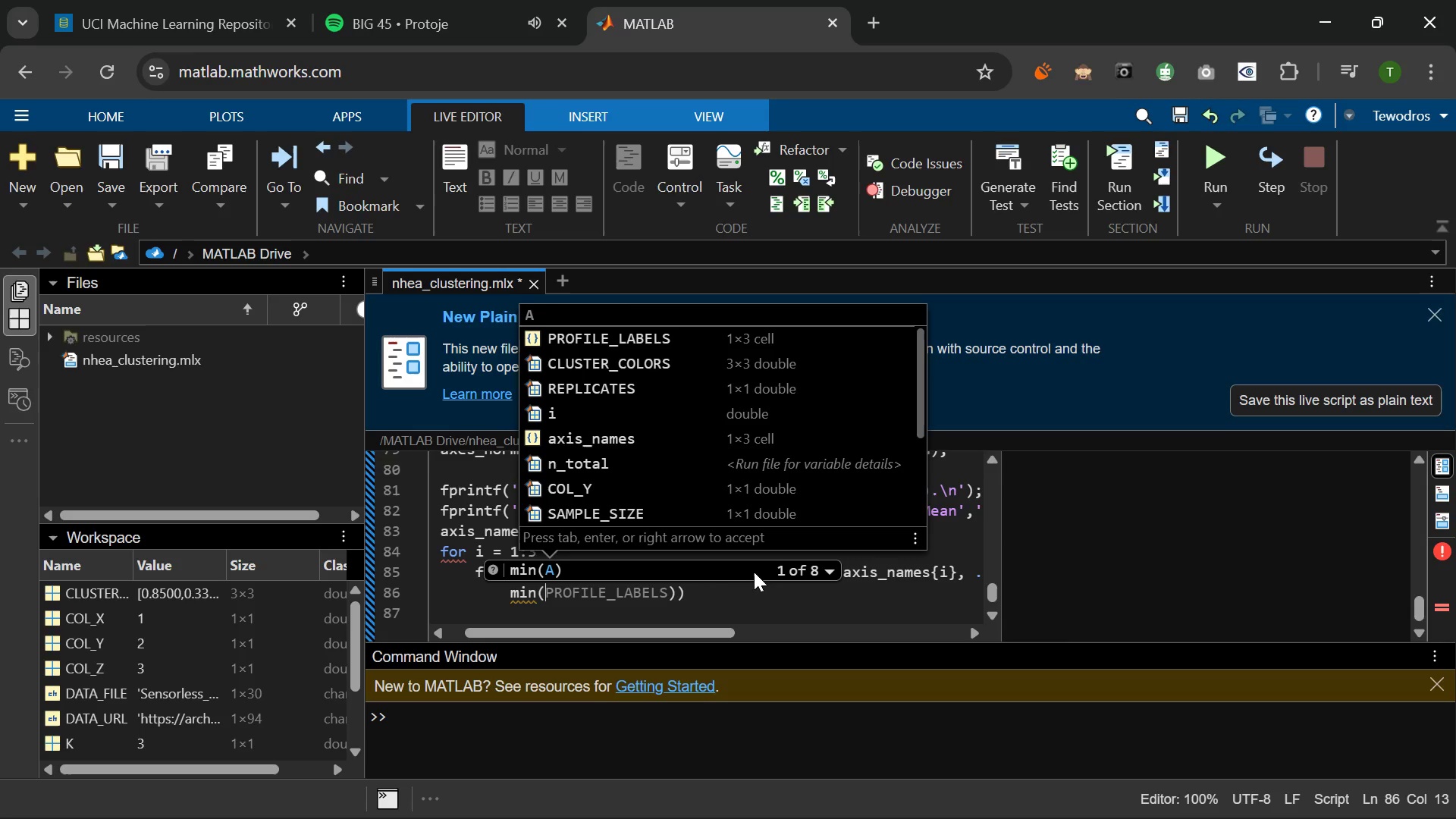 
key(Shift+9)
 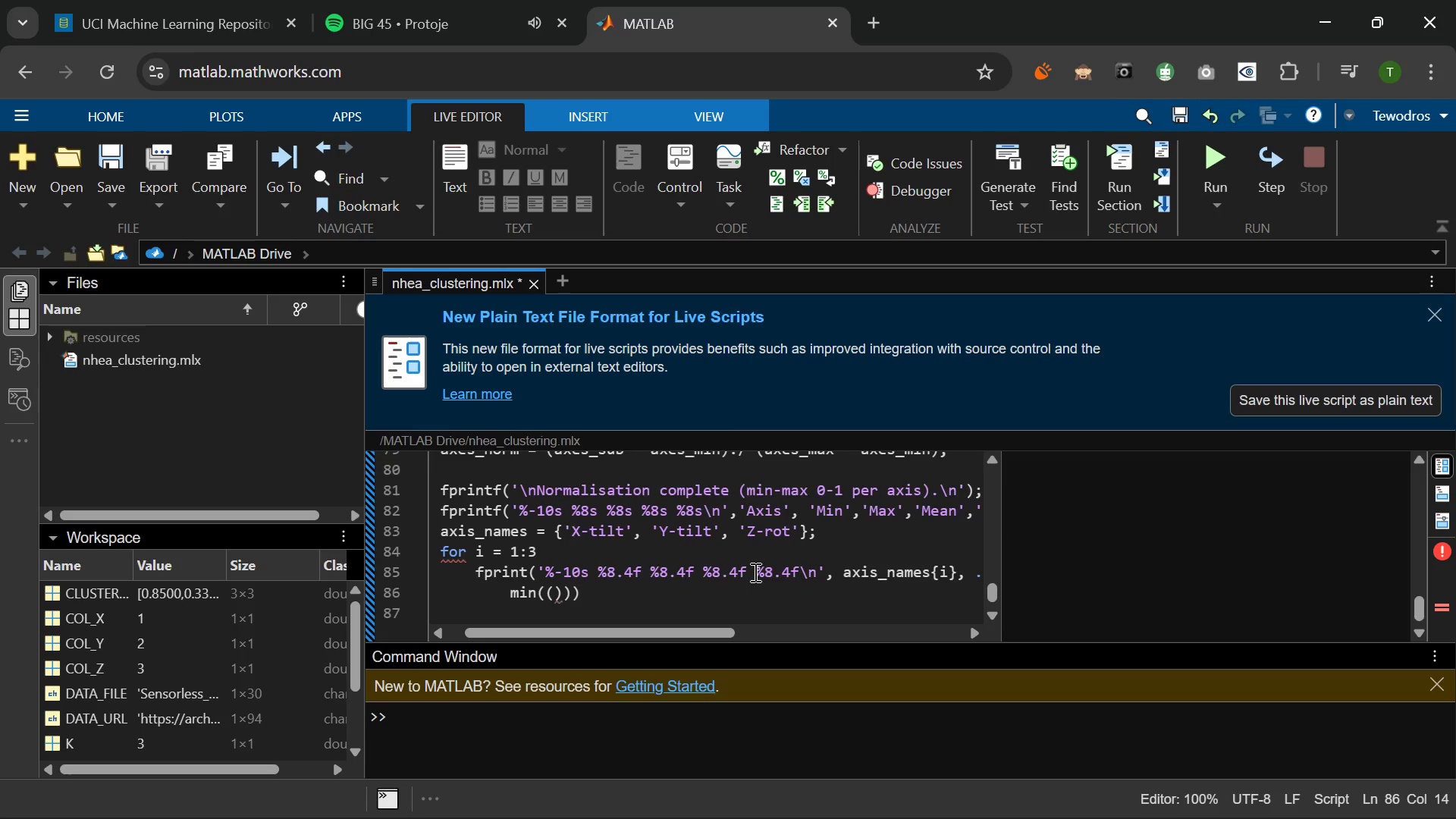 
key(Backspace)
 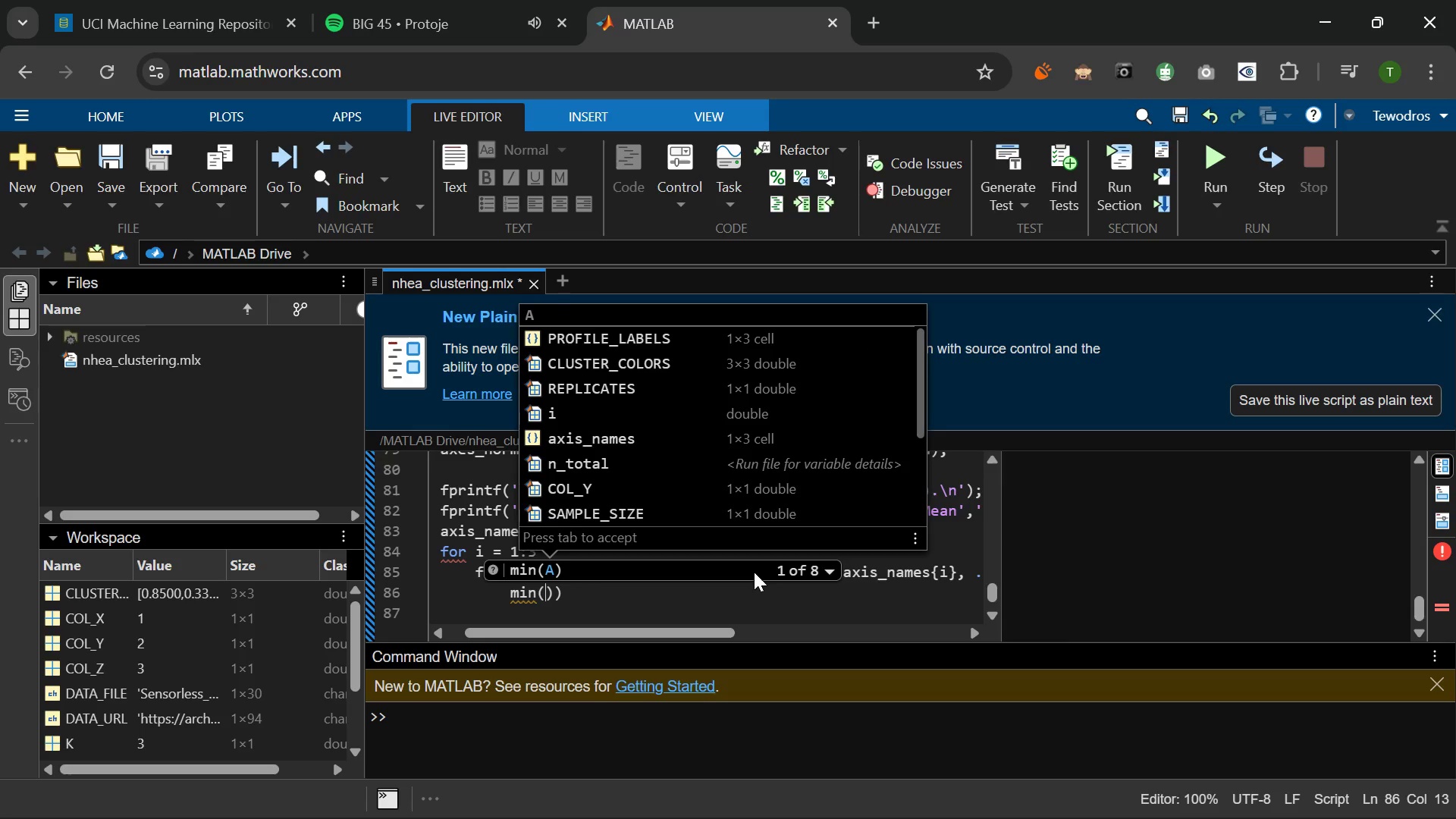 
type(axes_norm(:)
 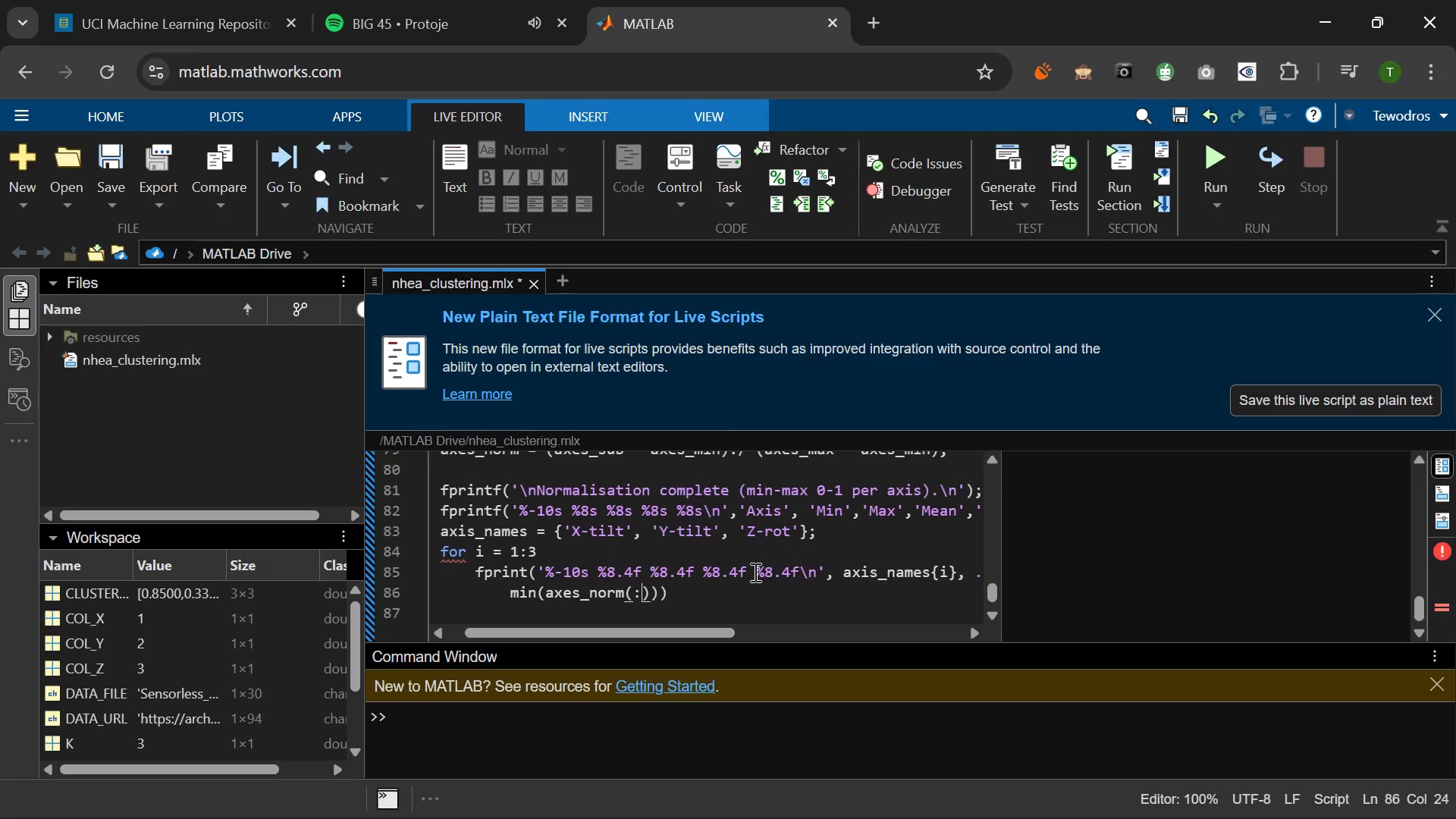 
key(Comma)
 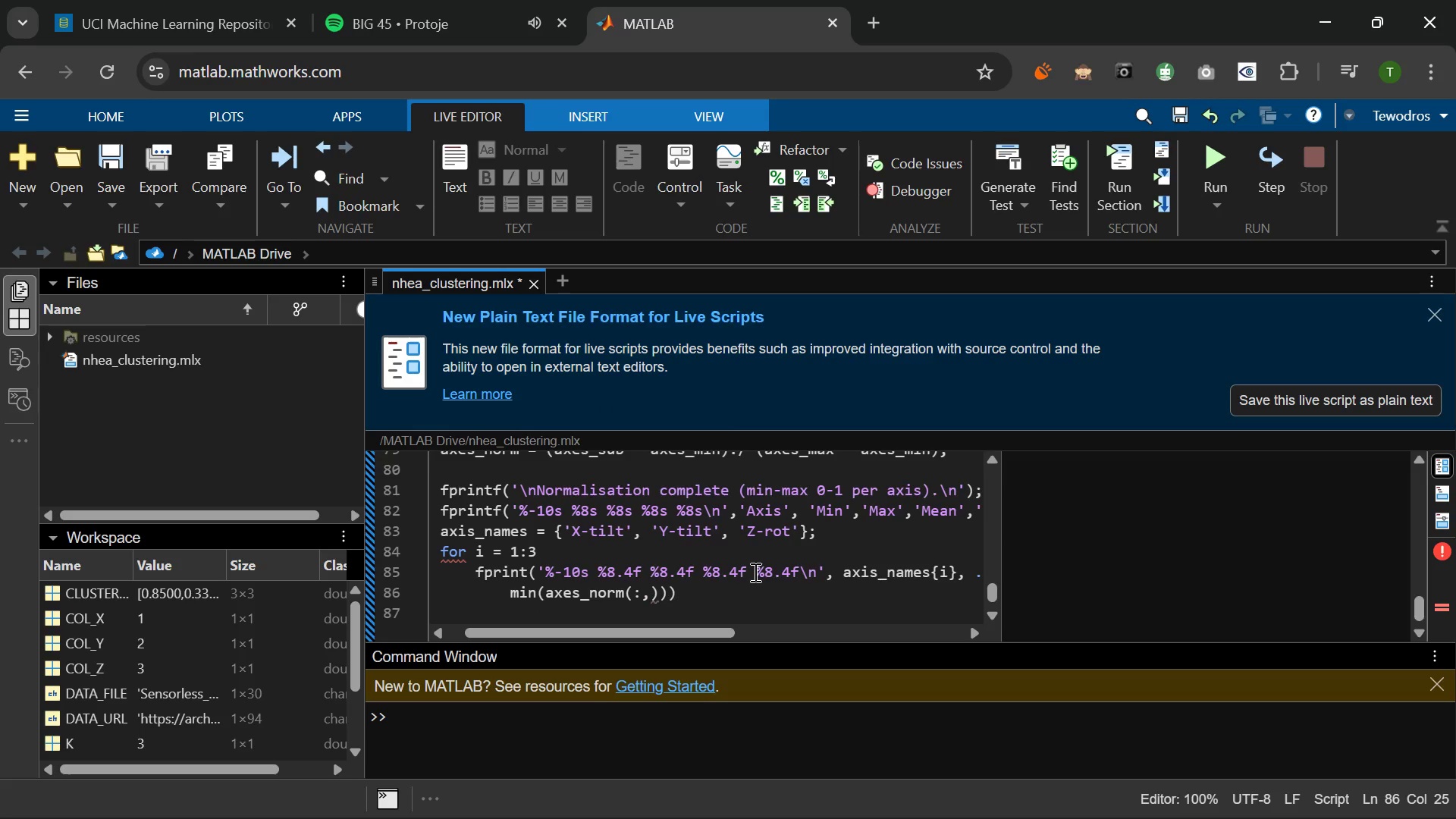 
key(I)
 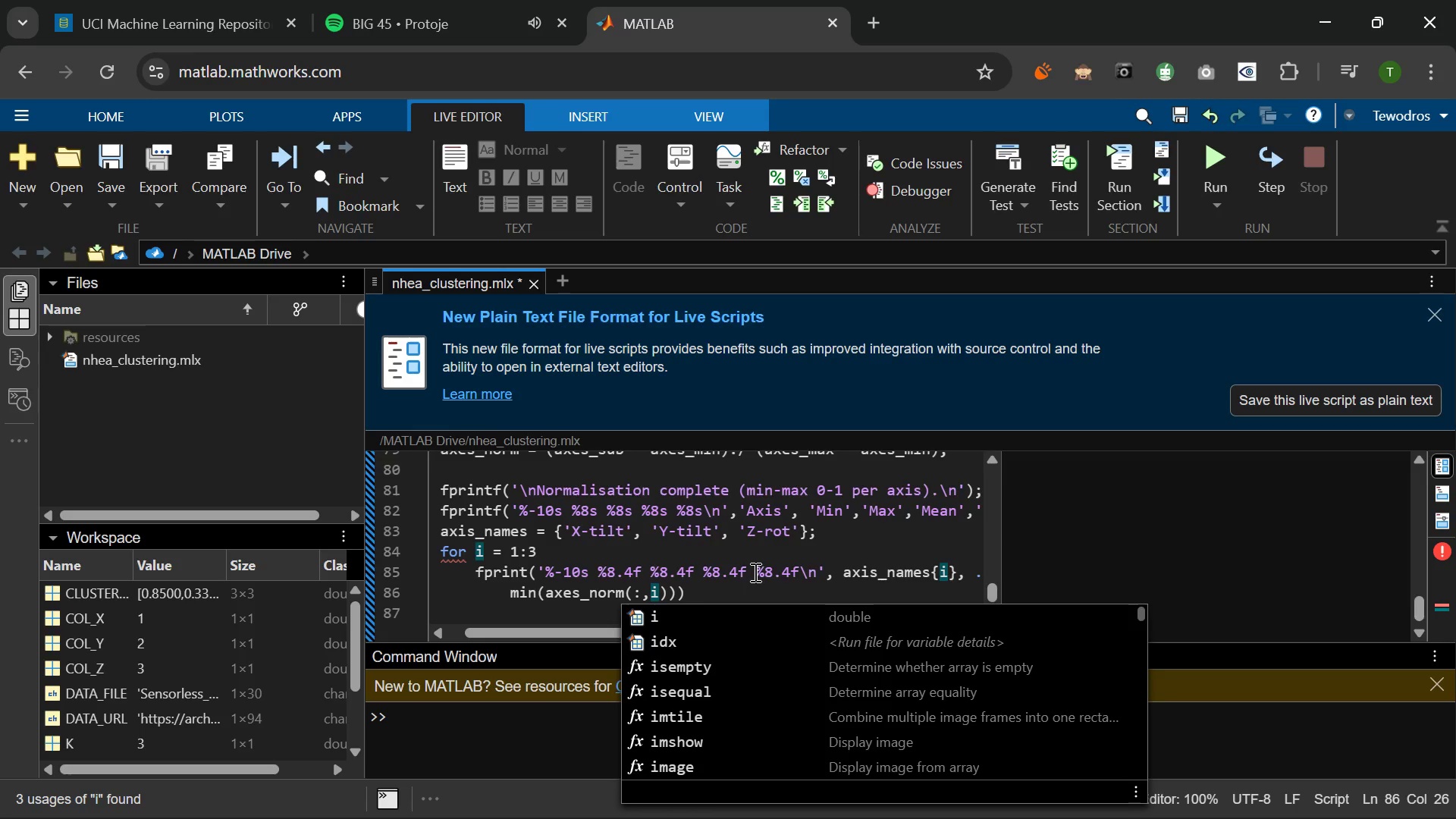 
wait(6.14)
 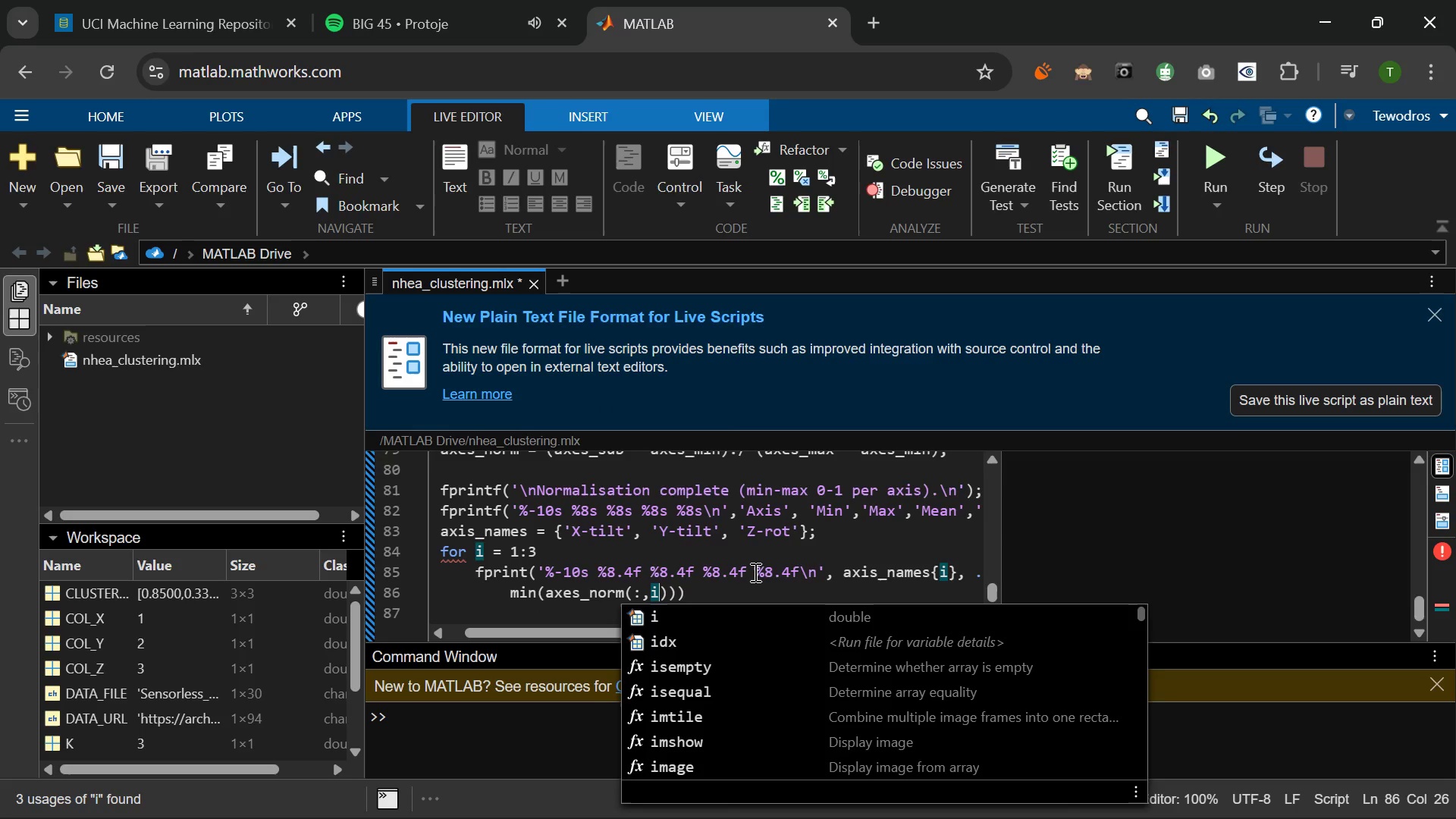 
key(ArrowRight)
 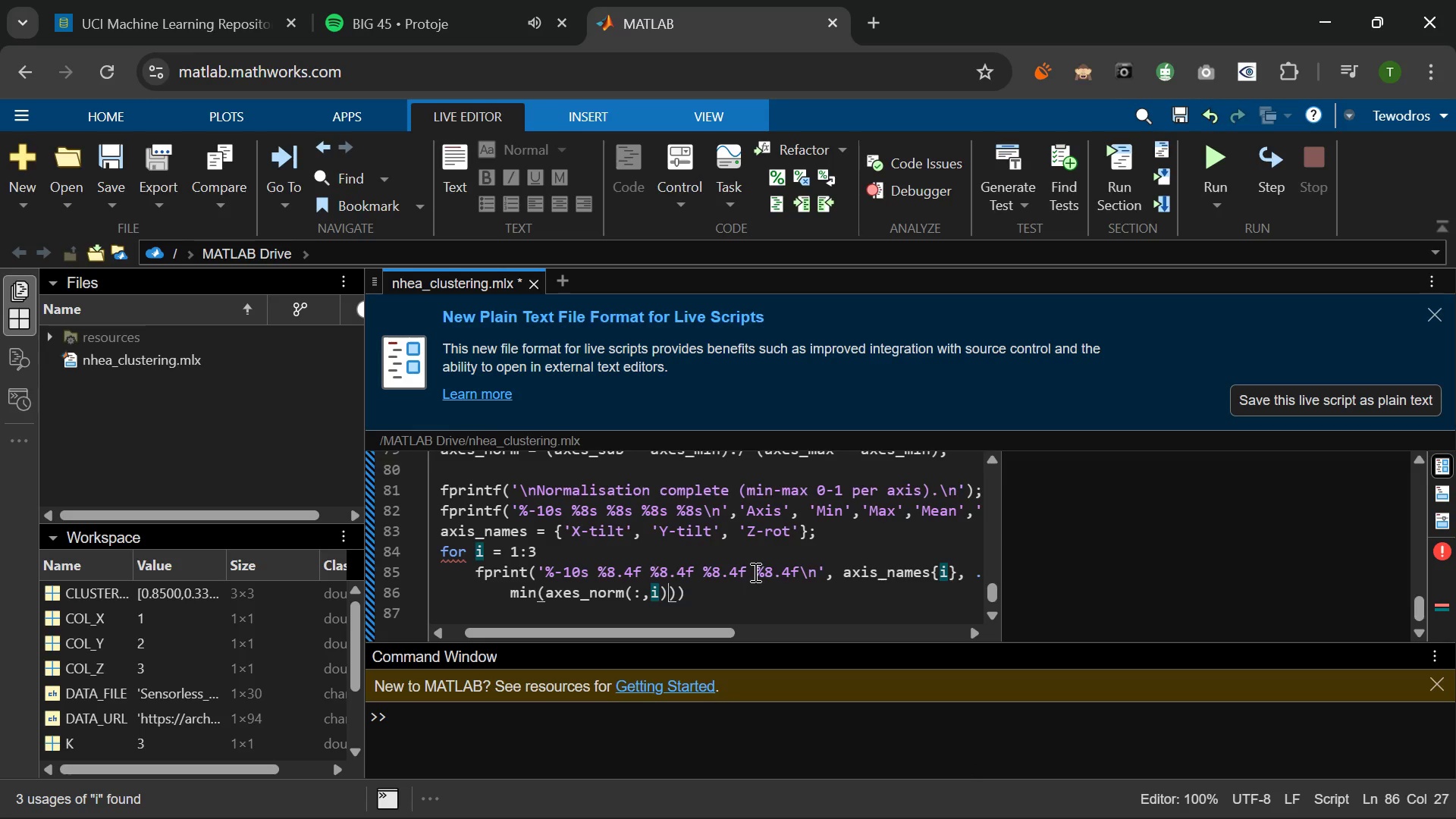 
key(ArrowRight)
 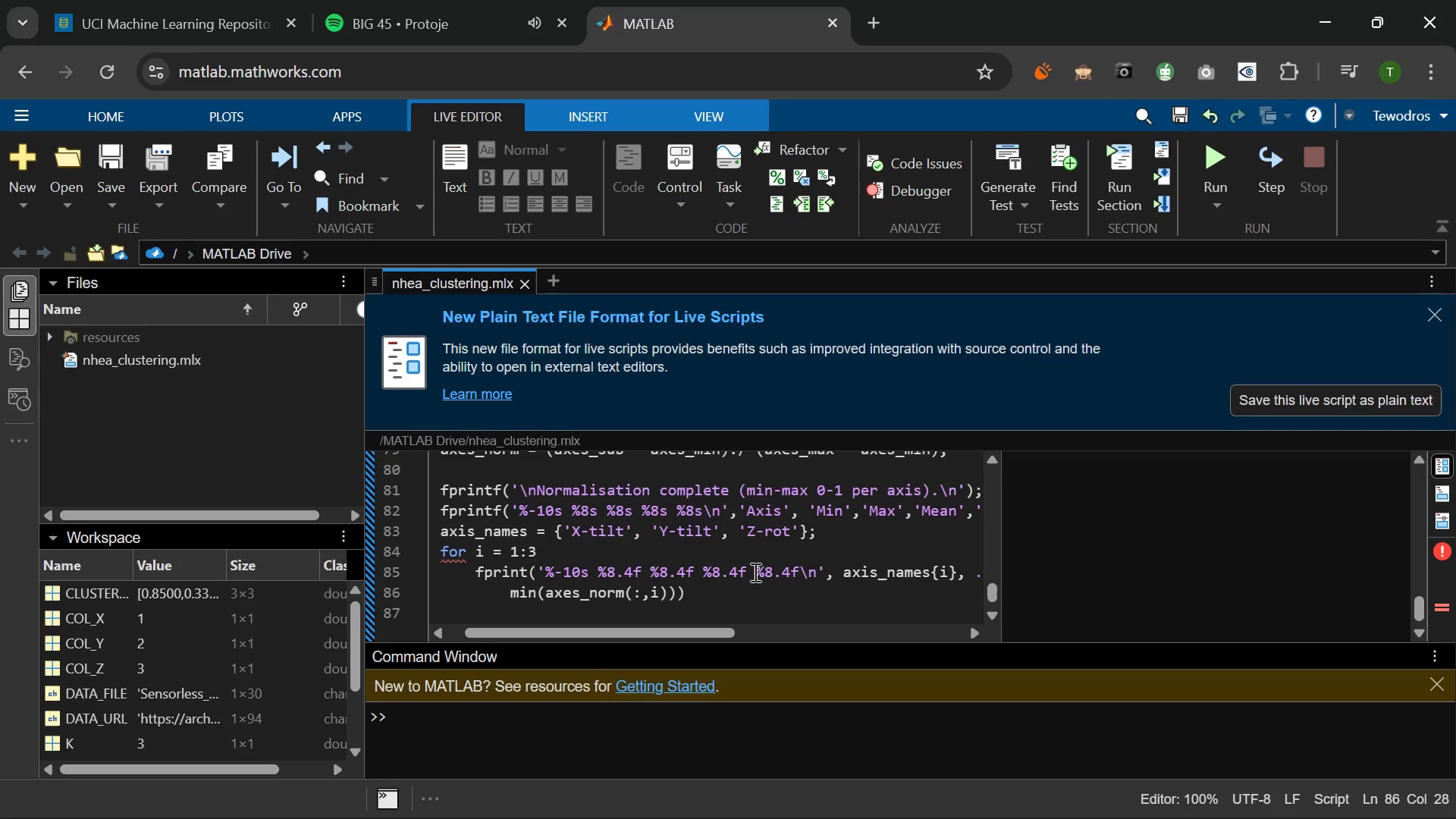 
type(, max(axes_norm(:,i)
 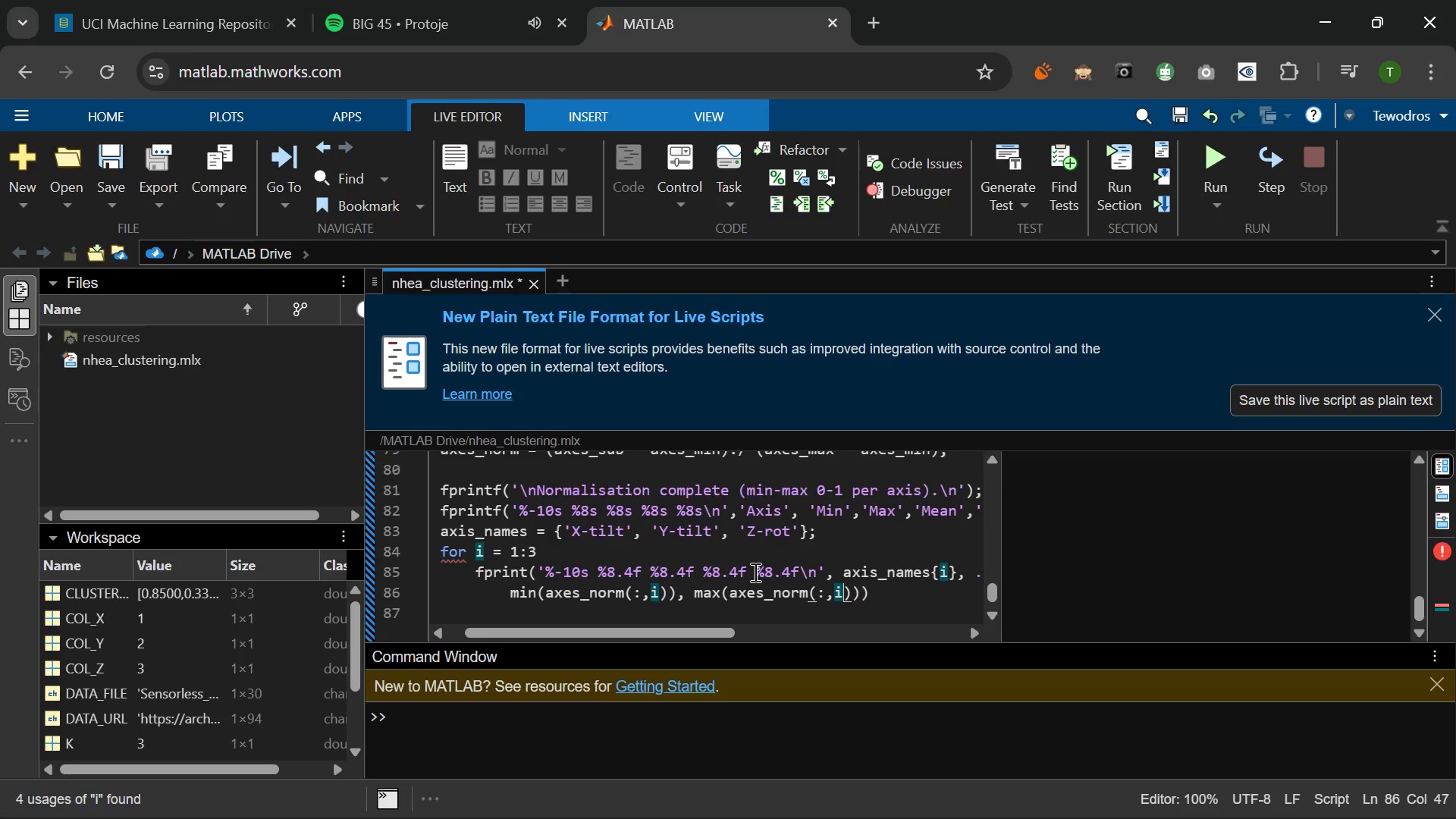 
key(ArrowRight)
 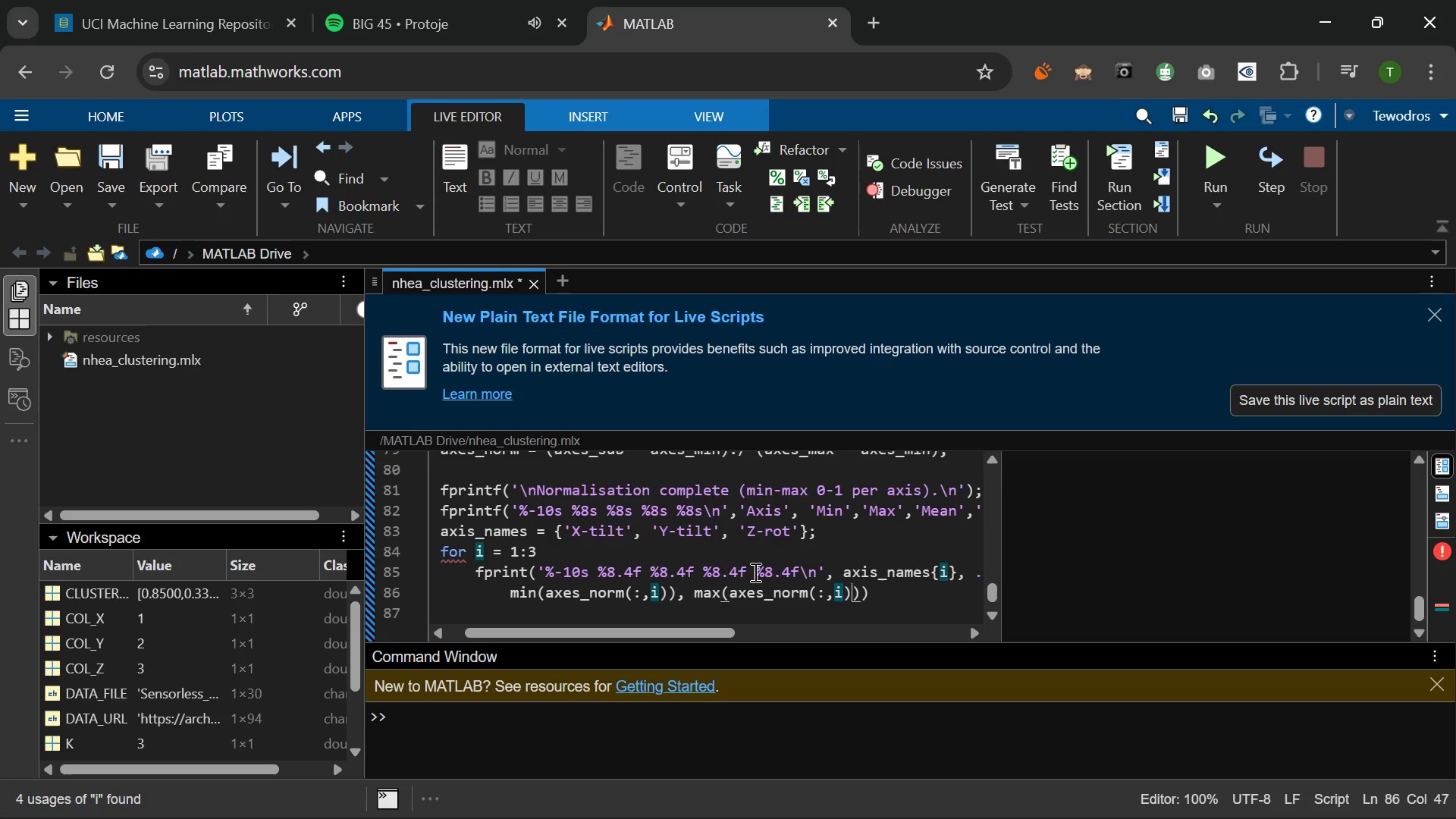 
key(ArrowRight)
 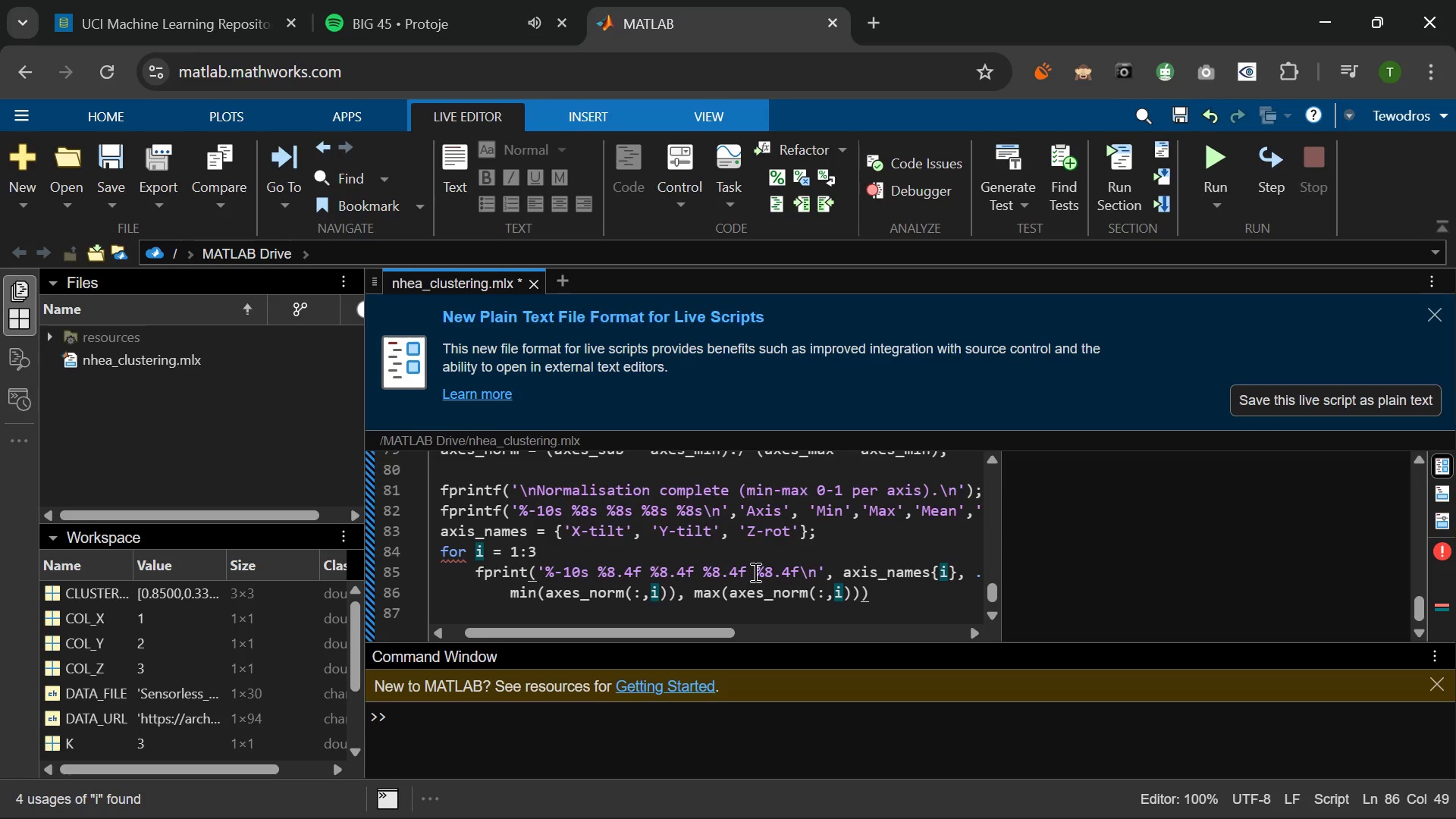 
key(Comma)
 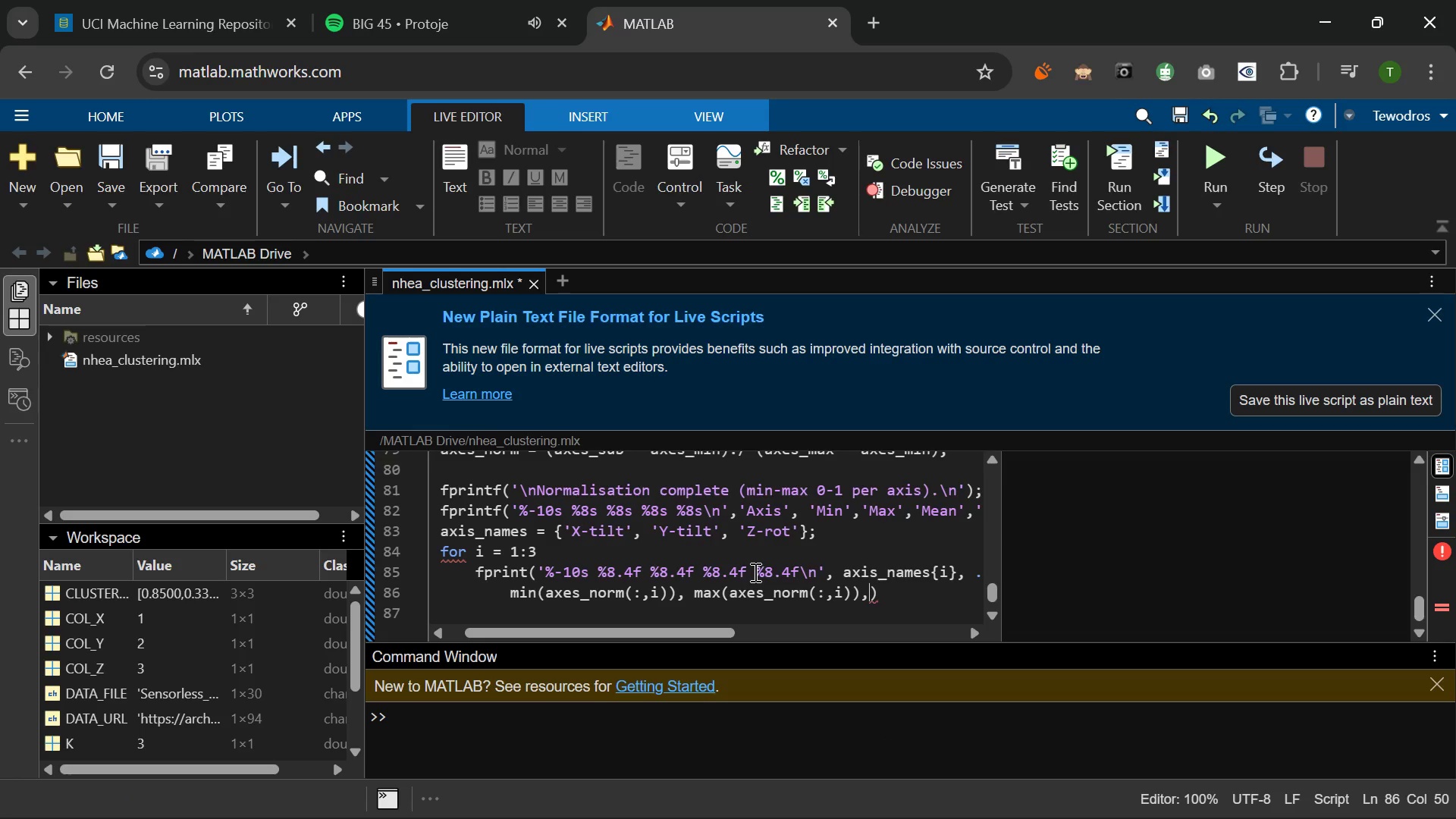 
key(Space)
 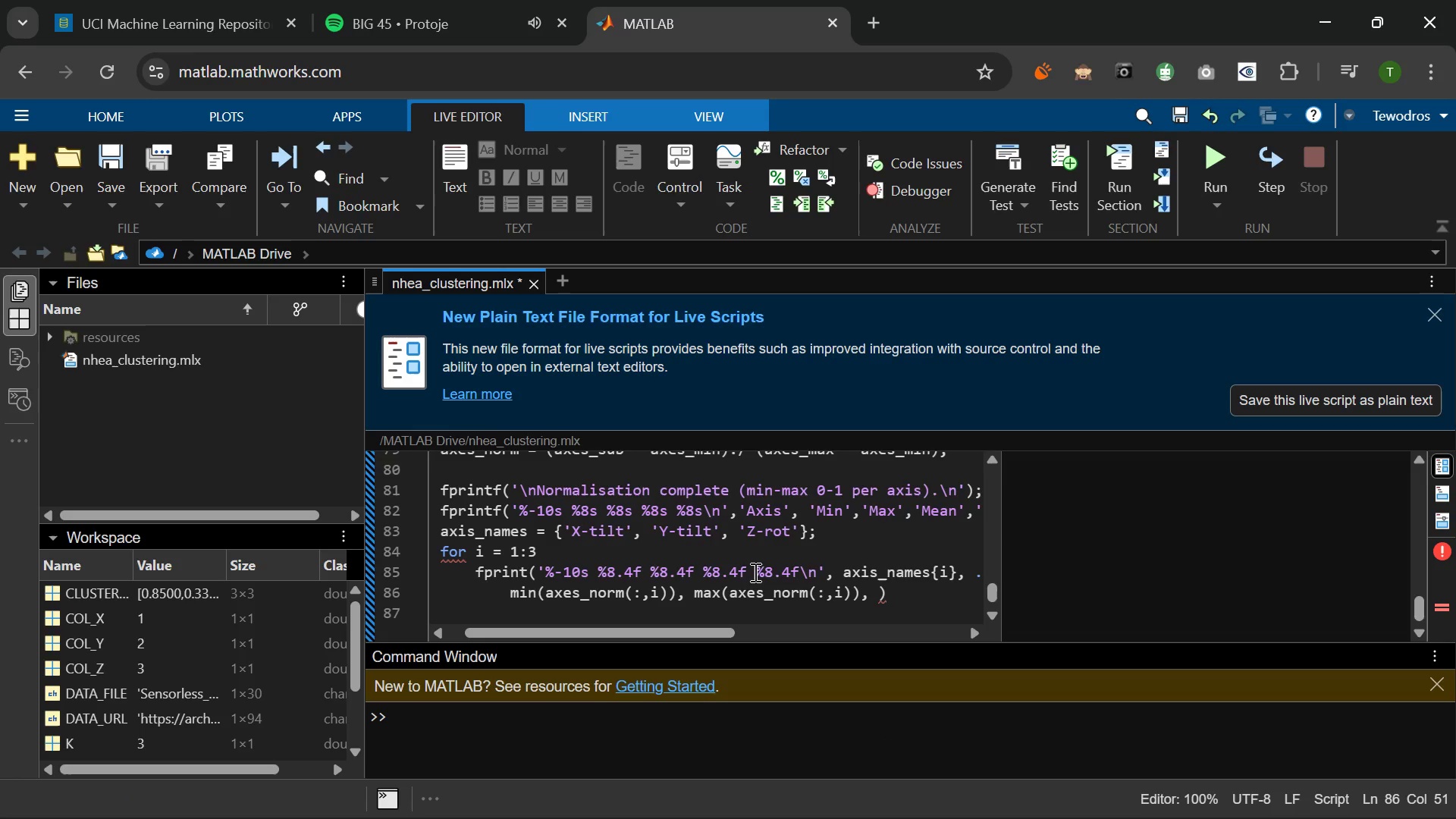 
key(Period)
 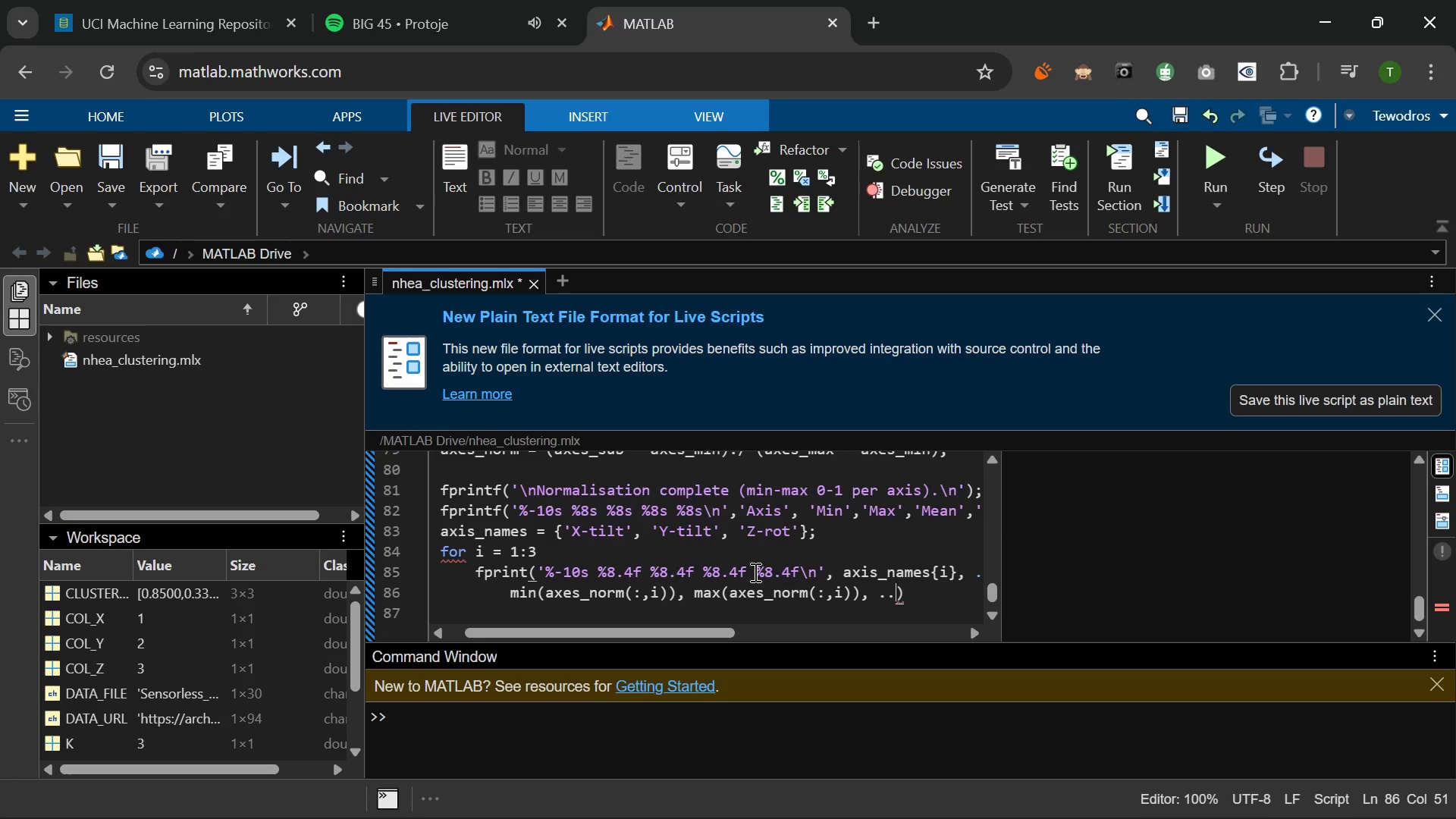 
key(Period)
 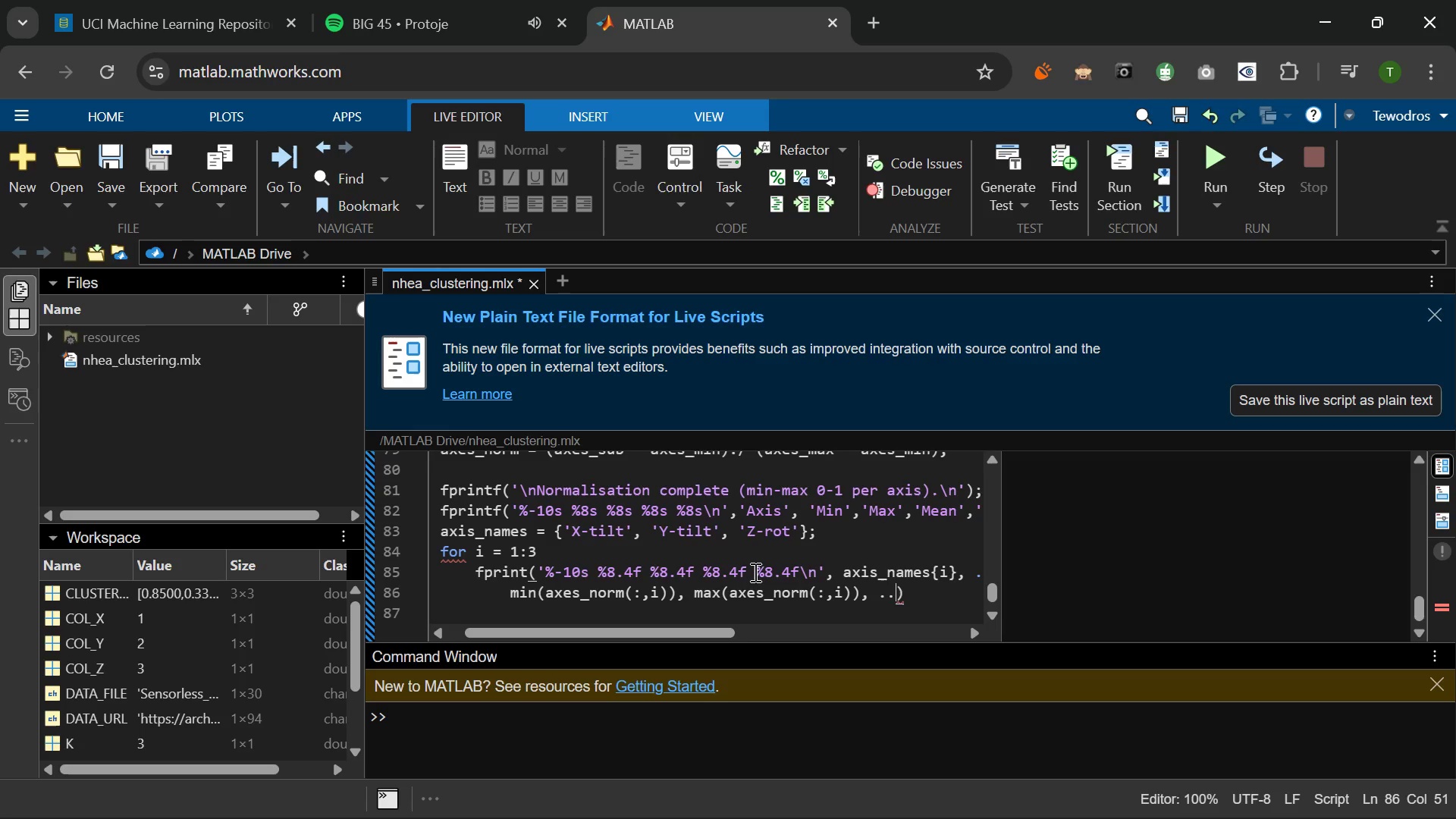 
key(Period)
 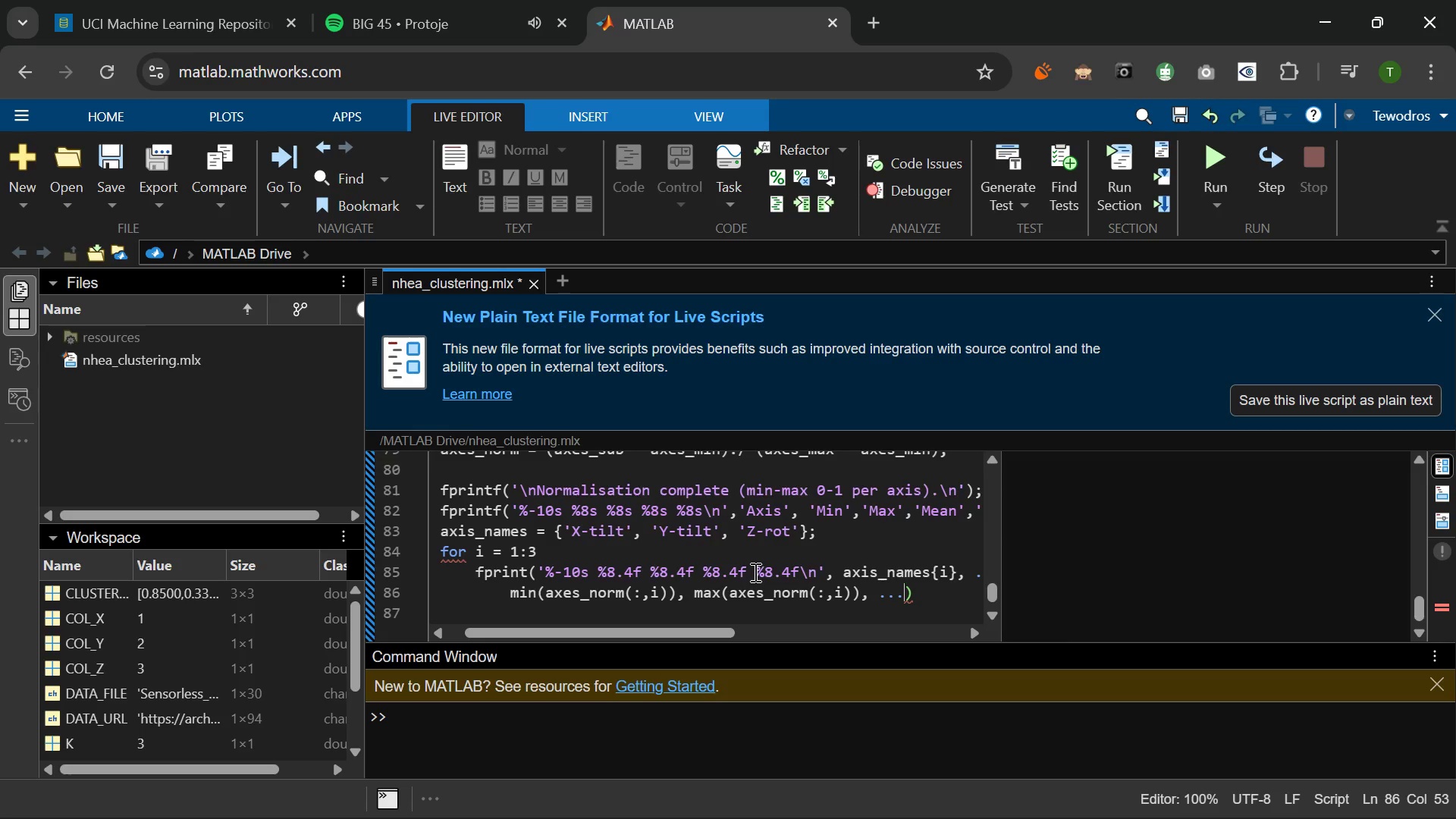 
key(Enter)
 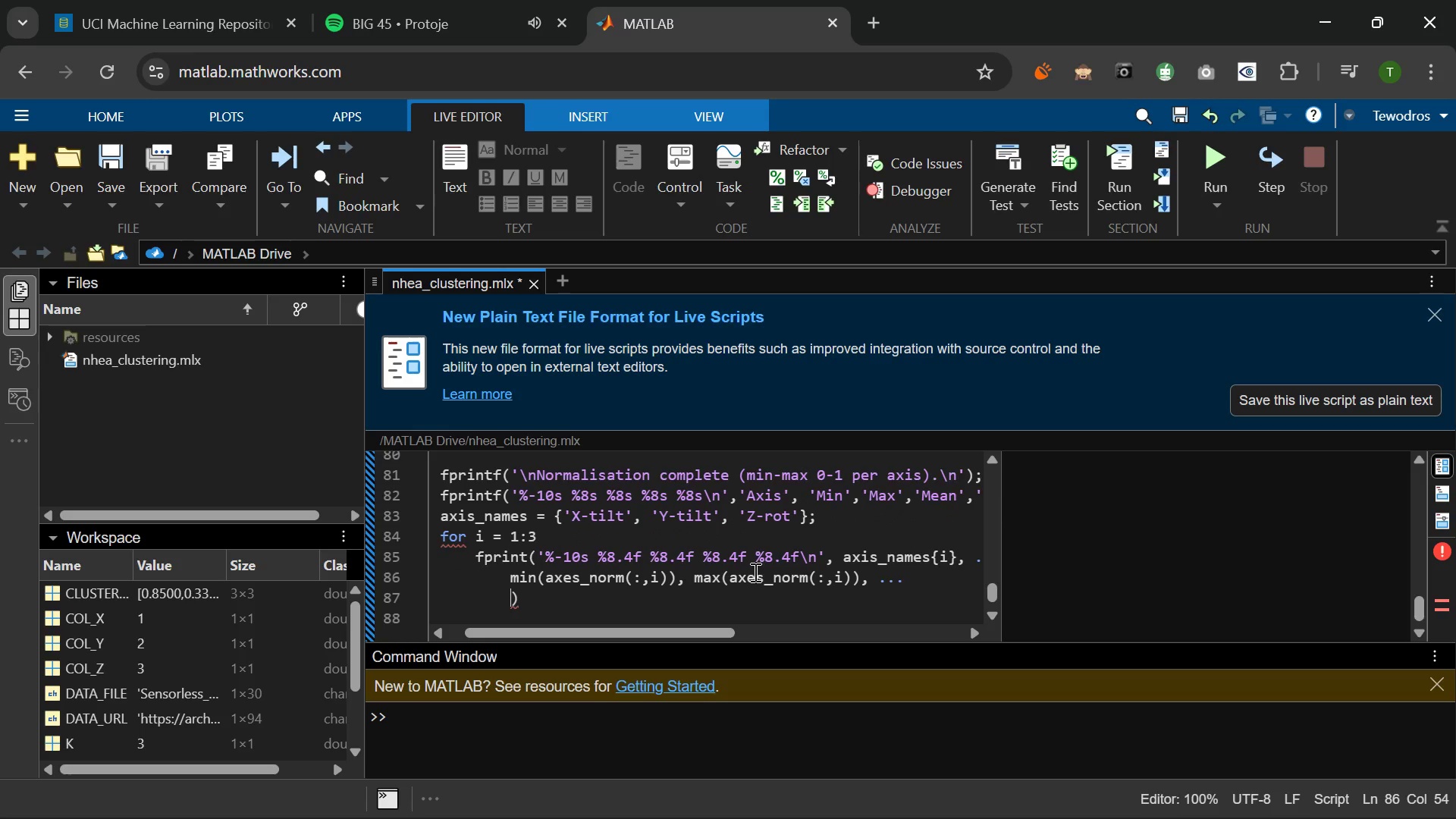 
type(mean(axes_norm(:<i)
 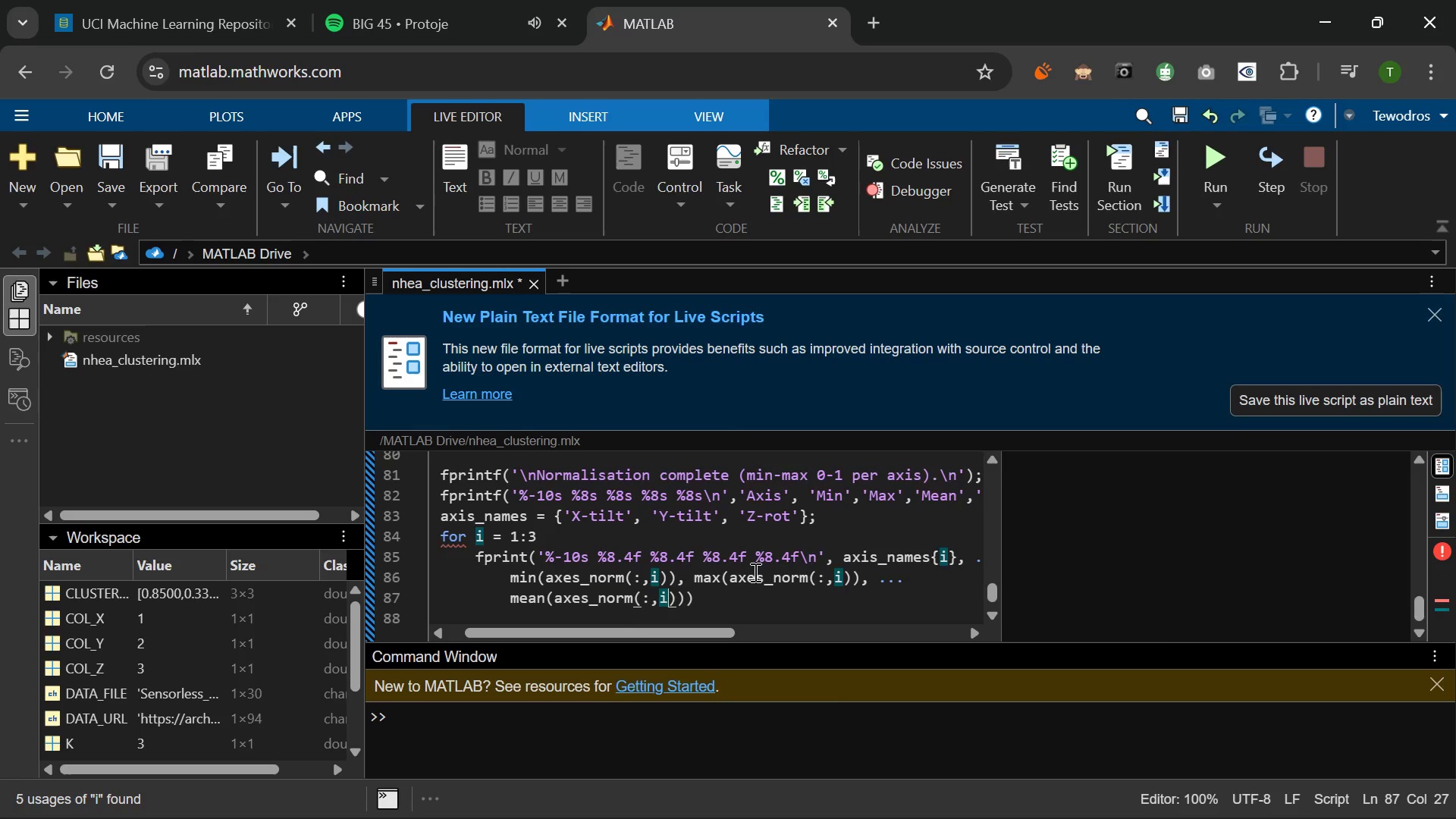 
key(ArrowRight)
 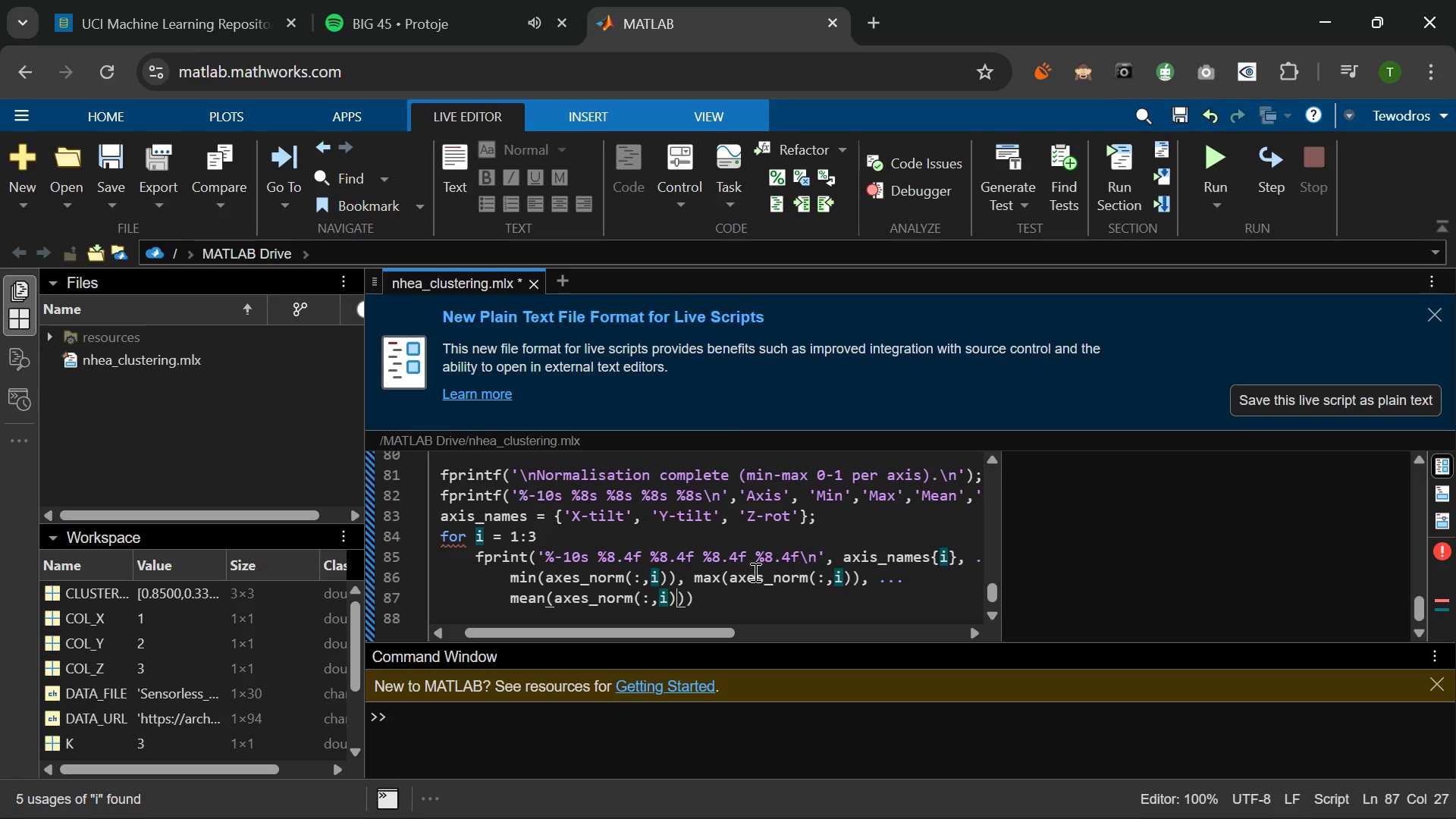 
key(ArrowRight)
 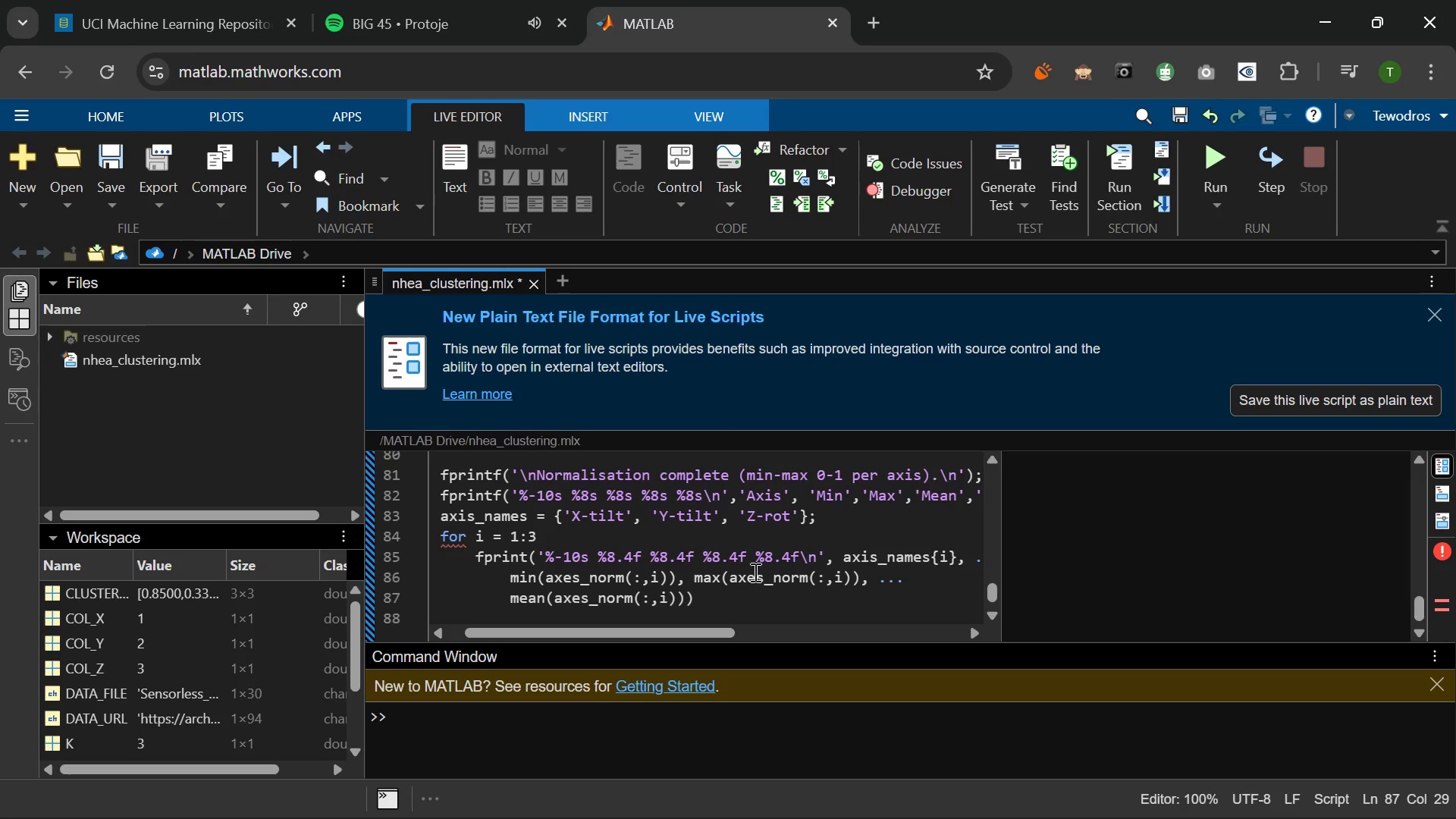 
type(, std(axes_norm(:,i)
 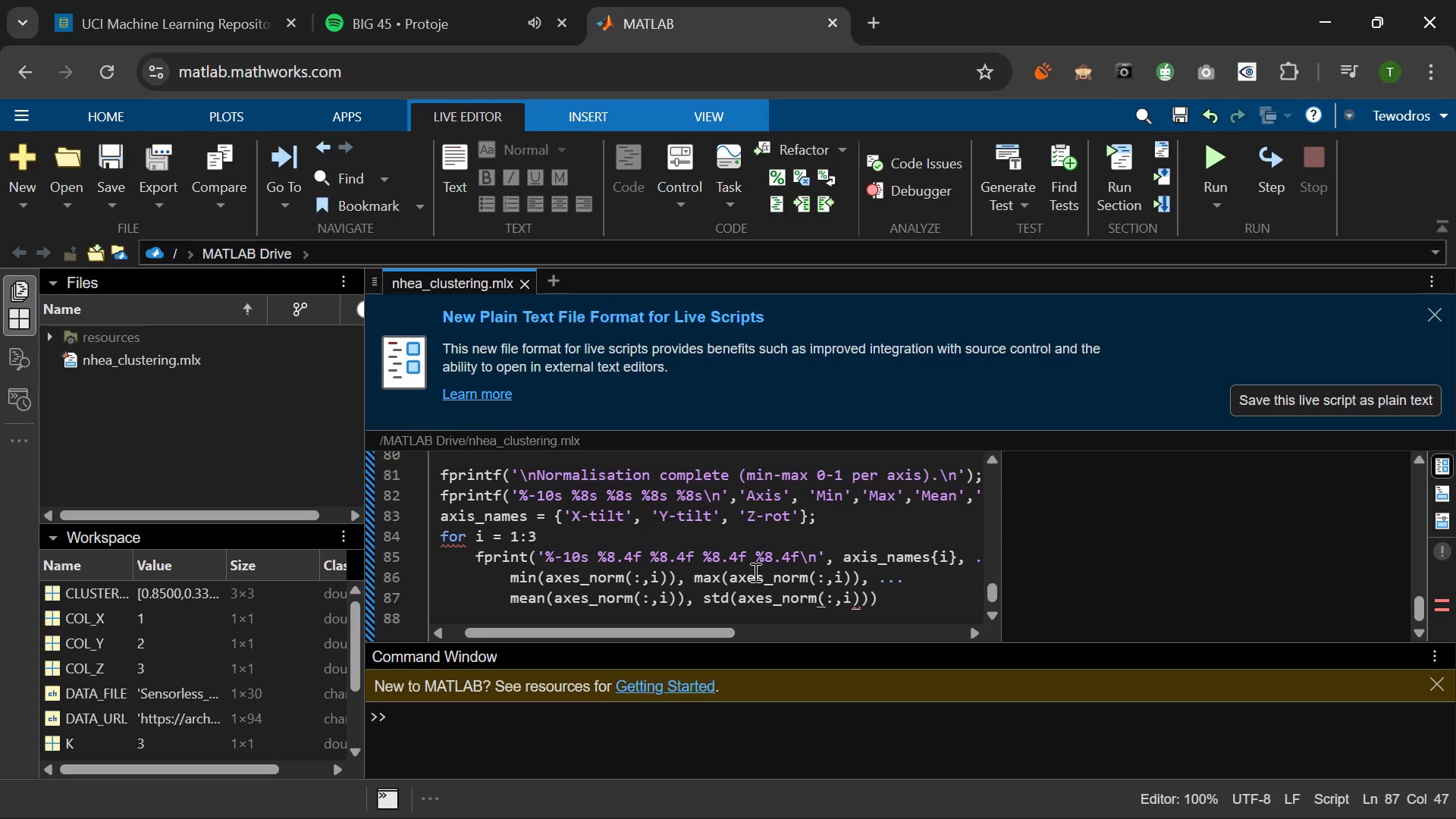 
key(ArrowRight)
 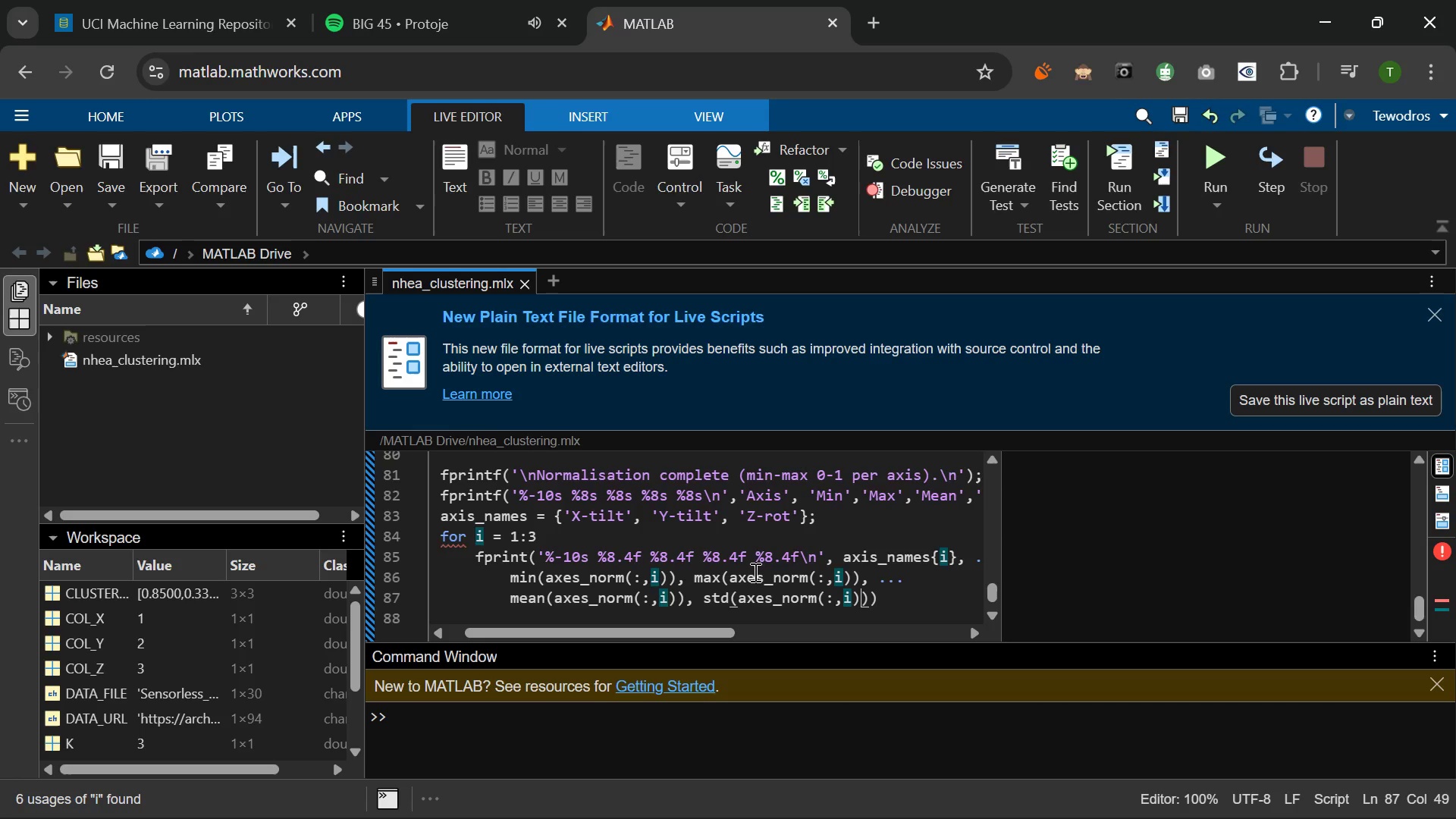 
key(ArrowRight)
 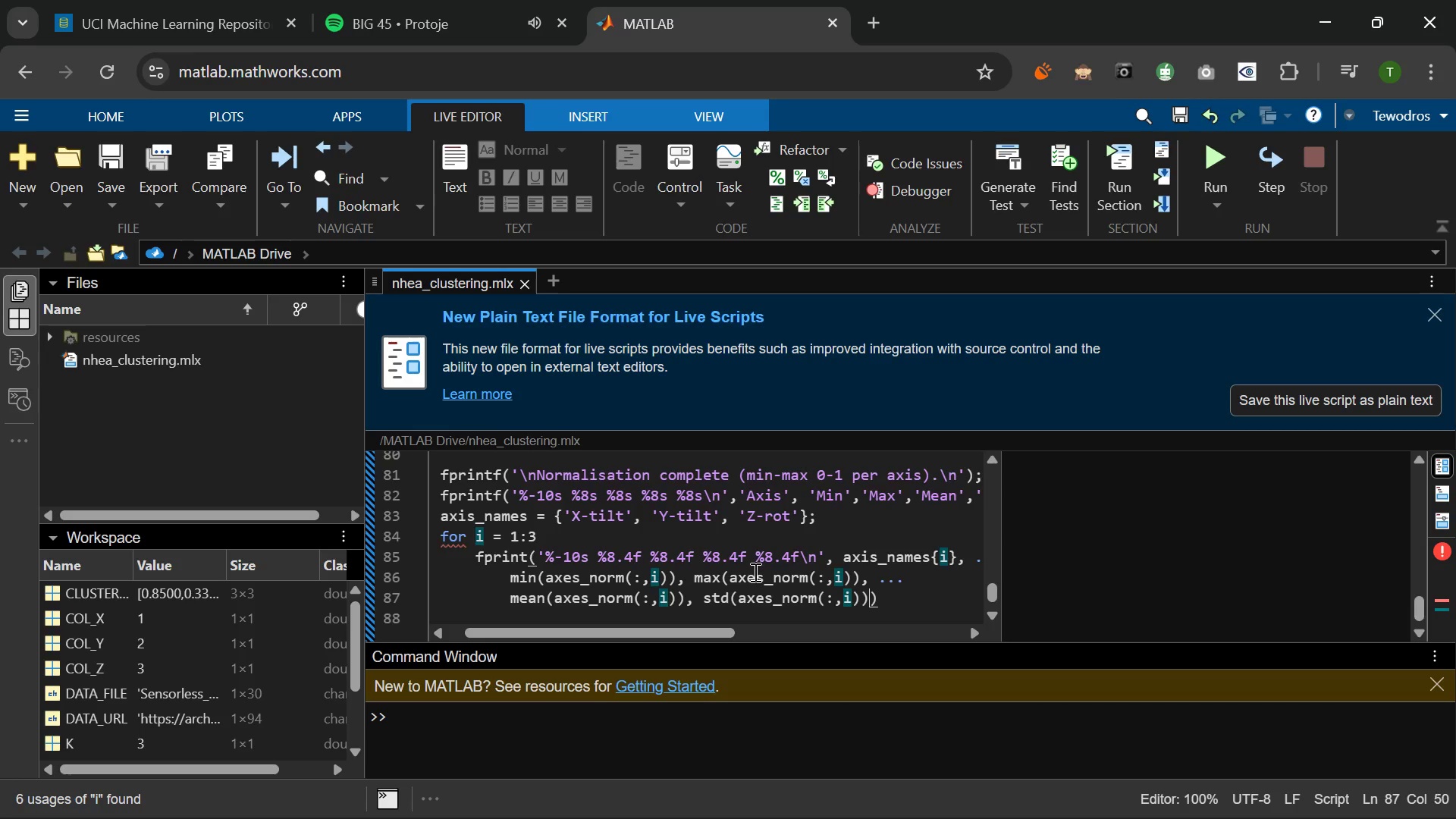 
key(ArrowRight)
 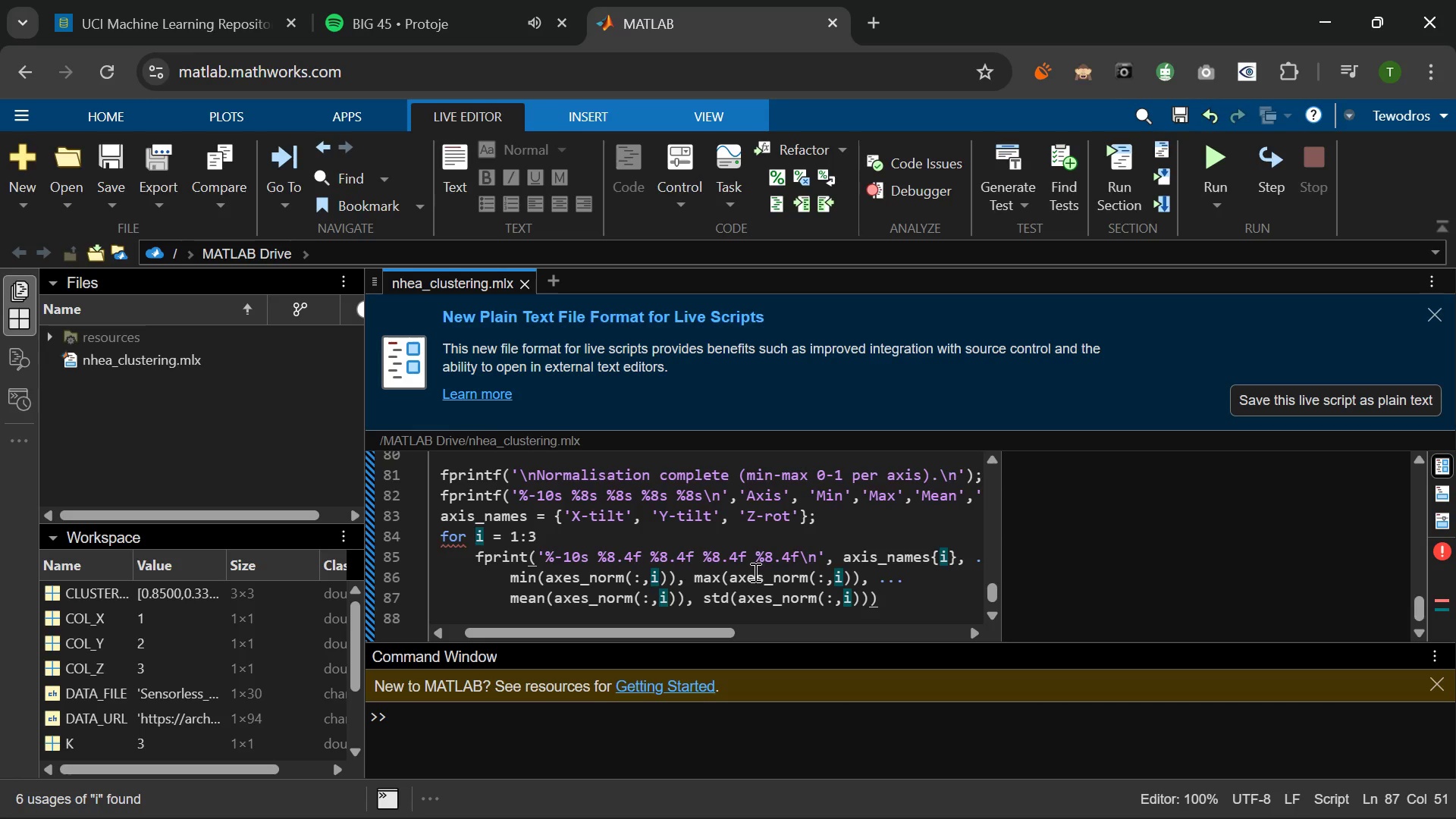 
key(Semicolon)
 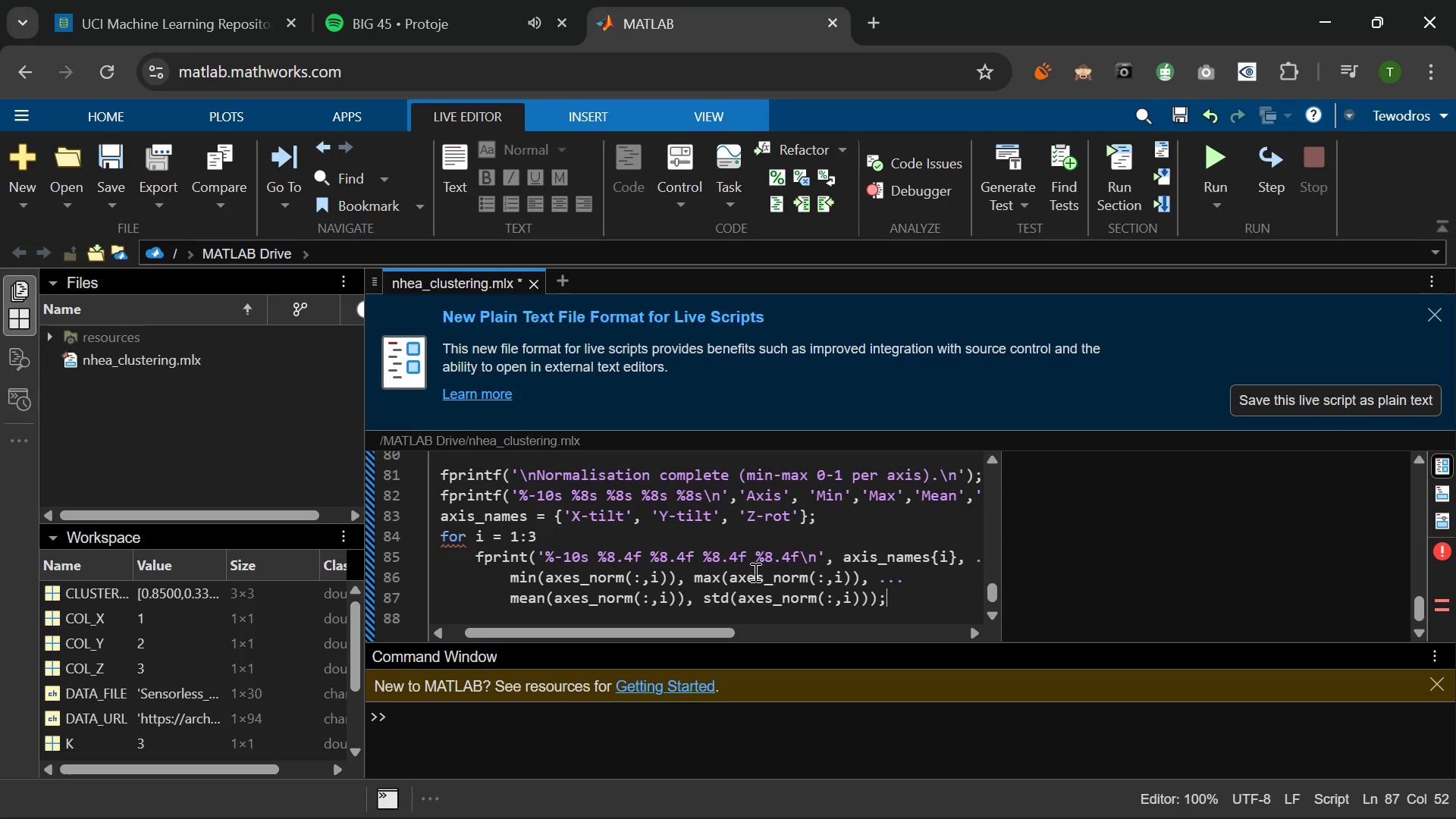 
key(Enter)
 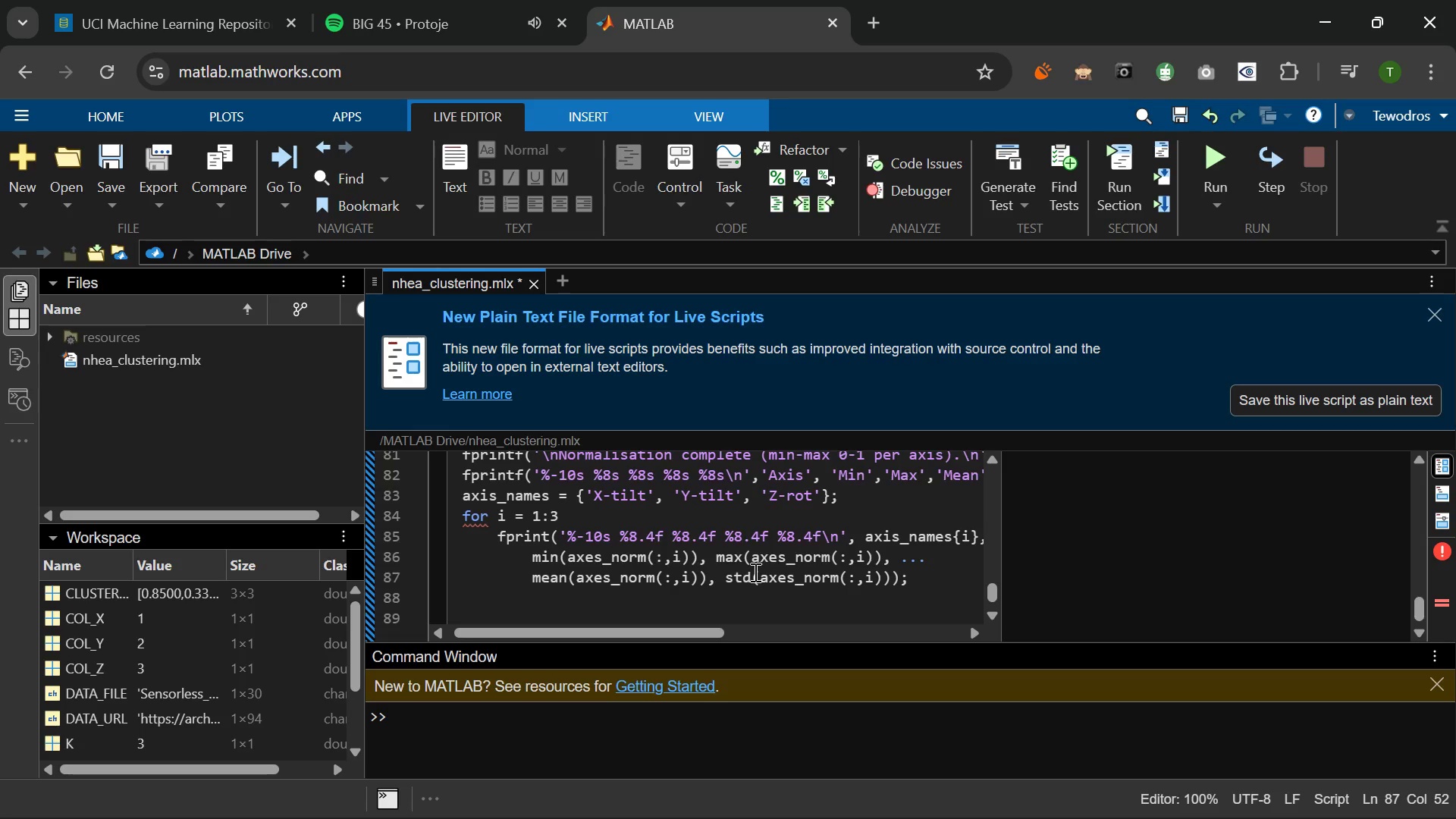 
key(Backspace)
key(Backspace)
key(Backspace)
key(Backspace)
type(end)
 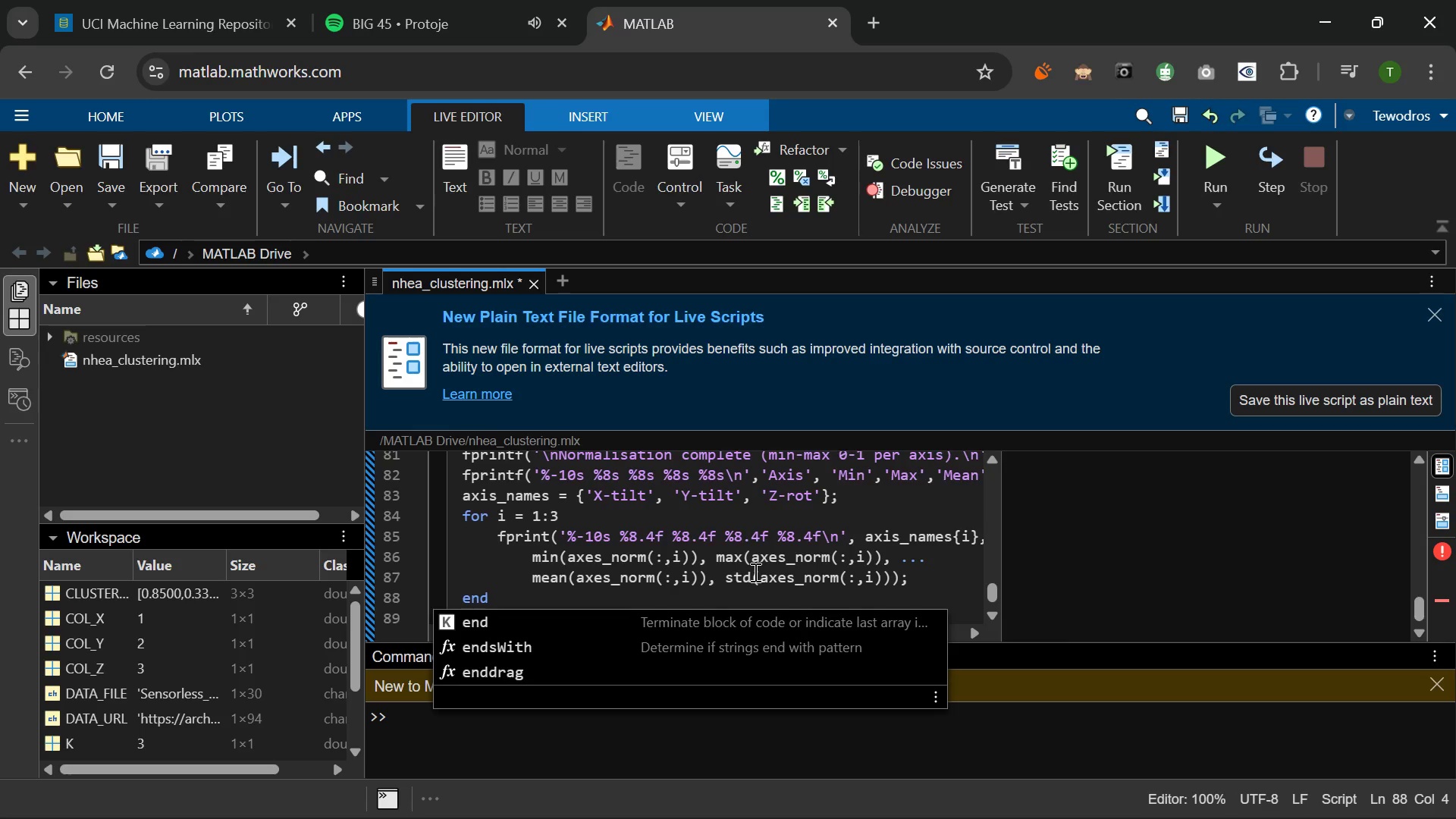 
key(Shift+ShiftRight)
 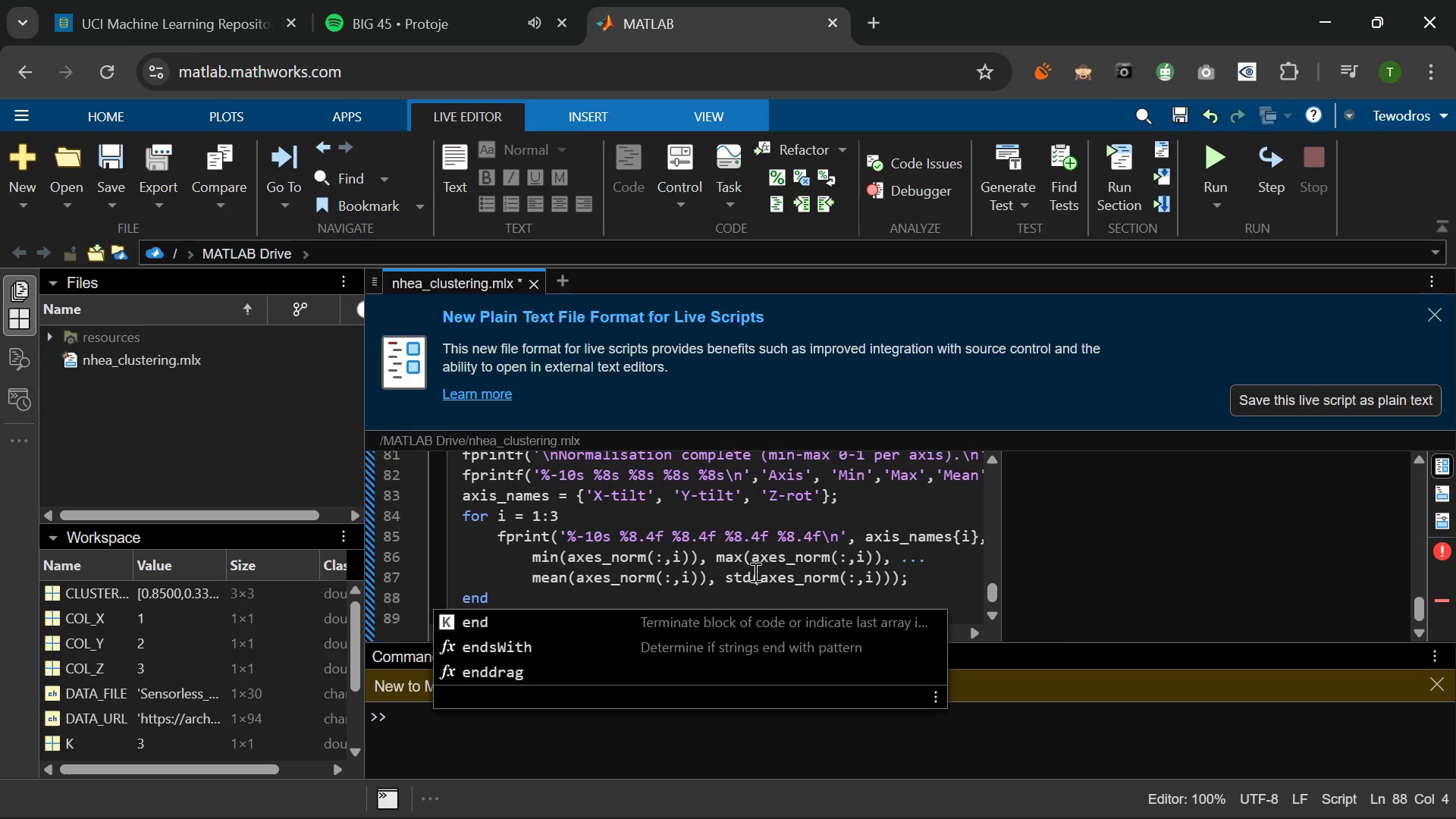 
key(Shift+ShiftRight)
 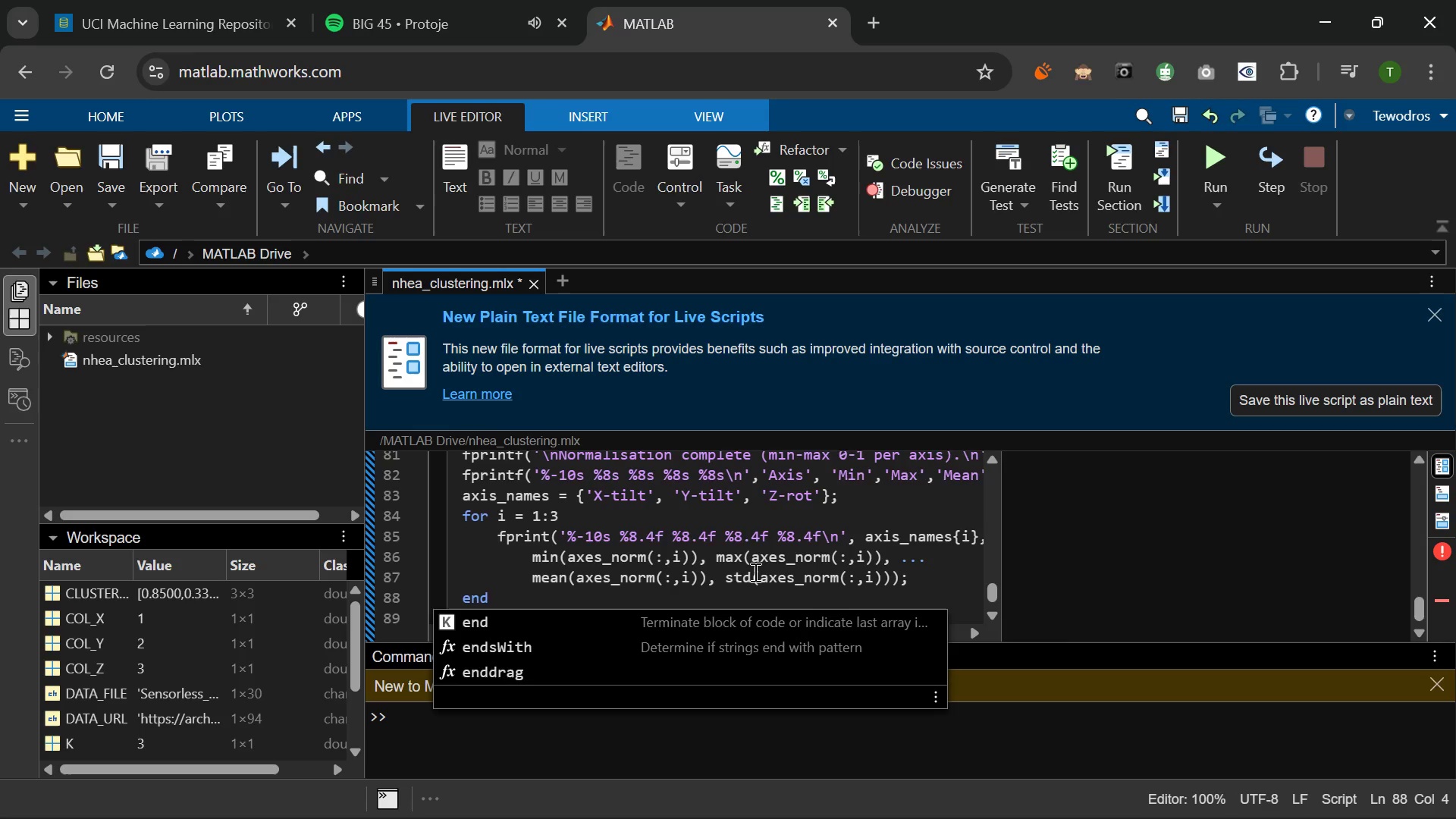 
key(Enter)
 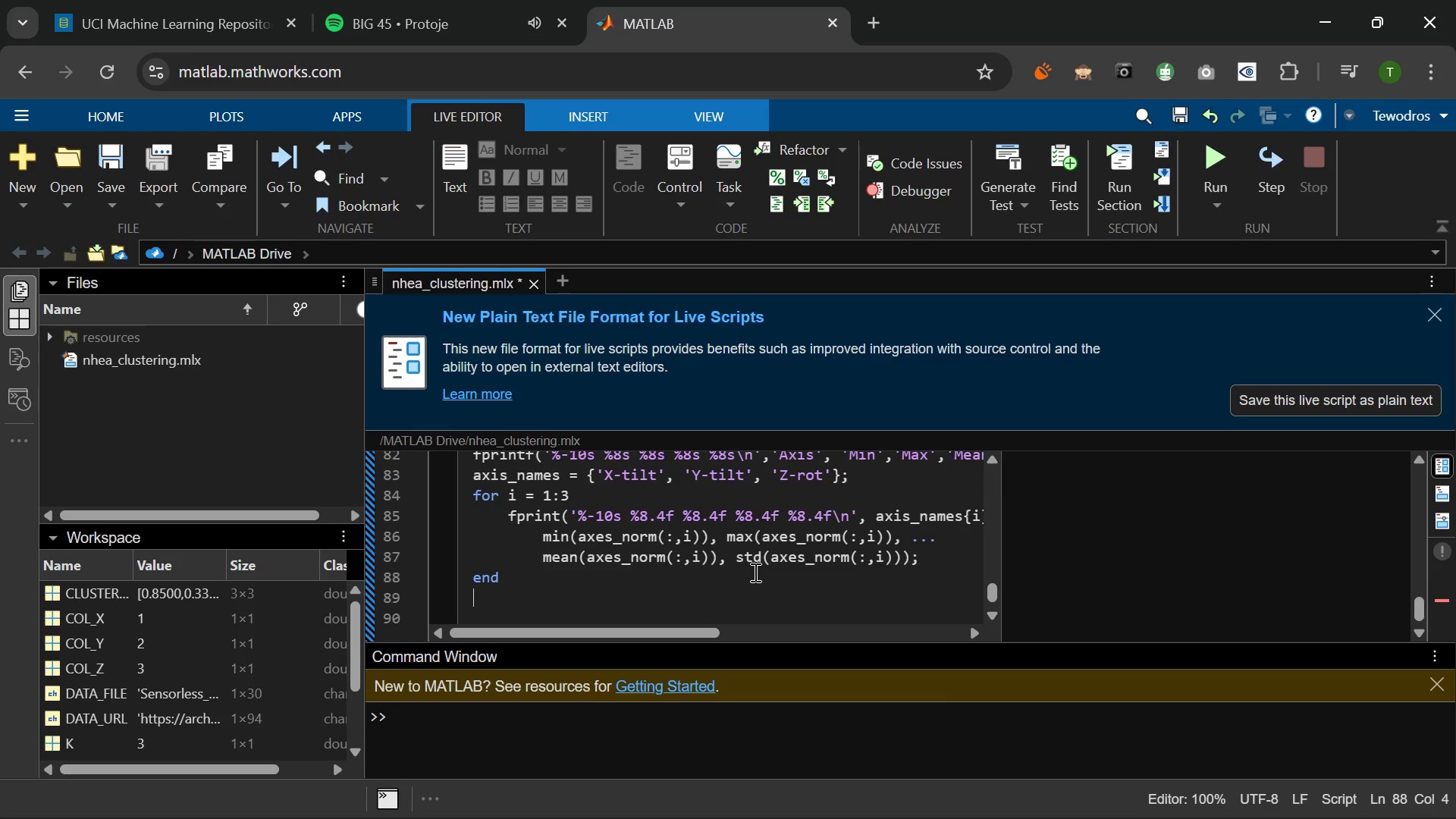 
key(Enter)
 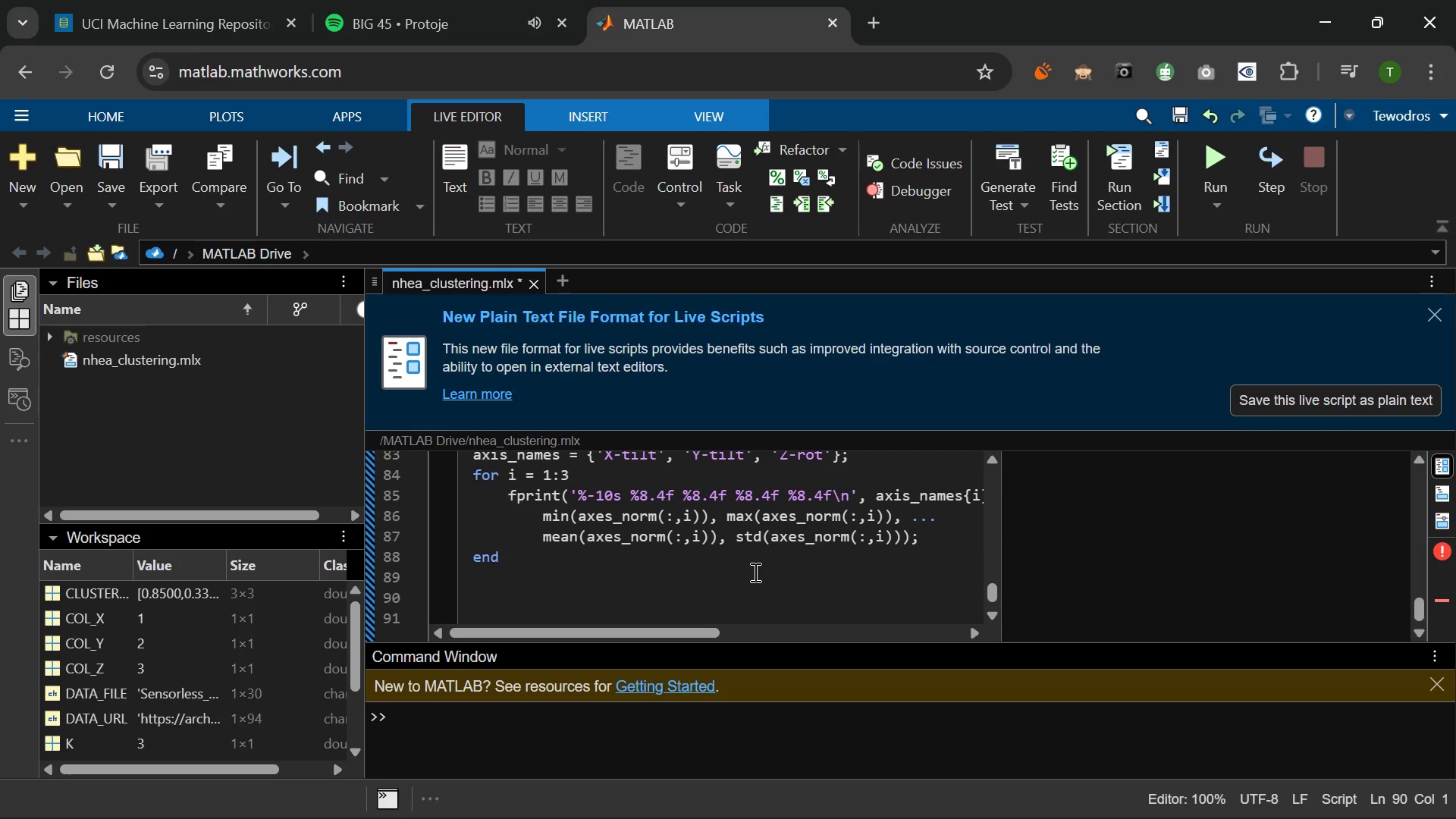 
type(%%)
 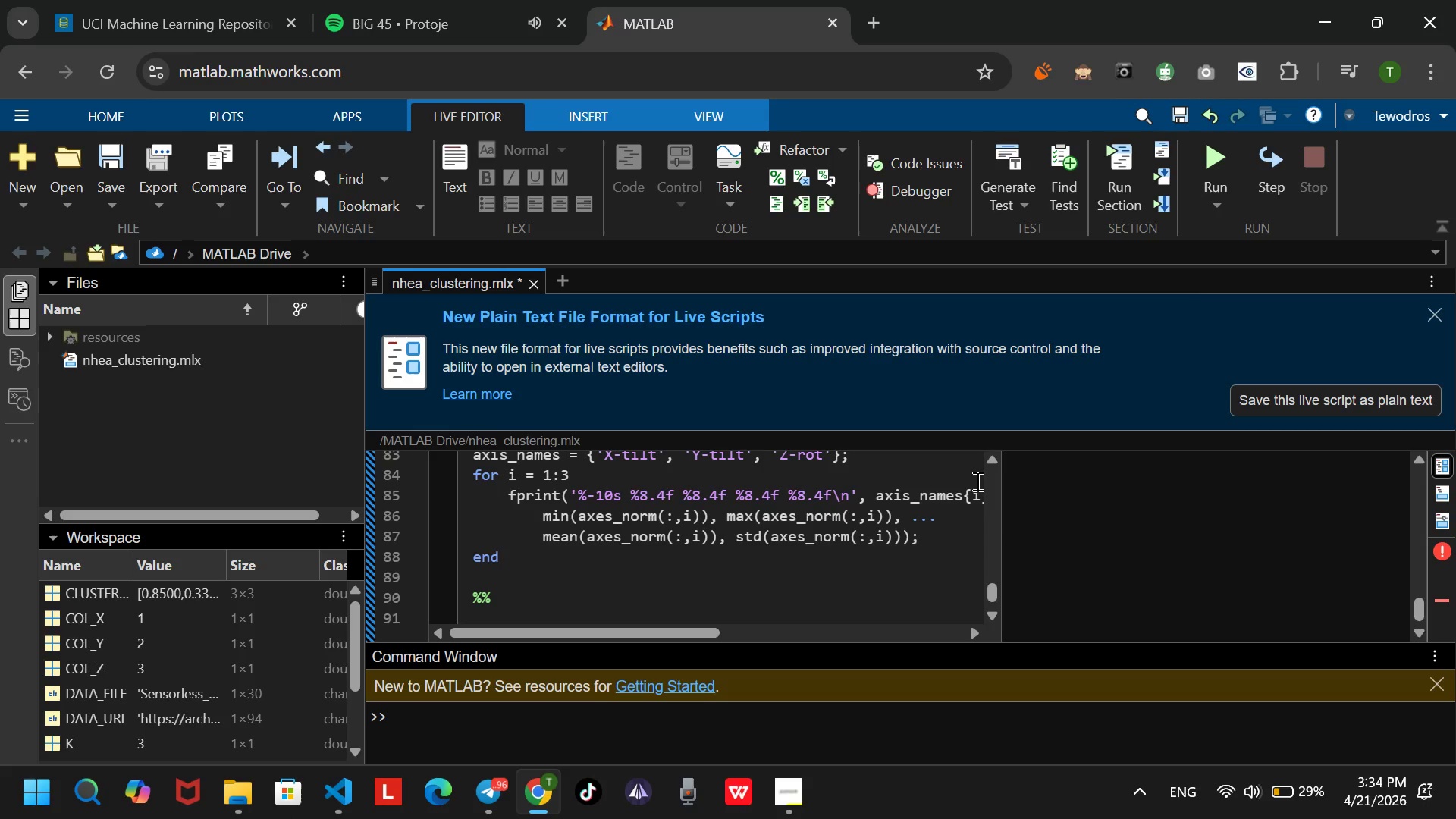 
left_click([1213, 165])
 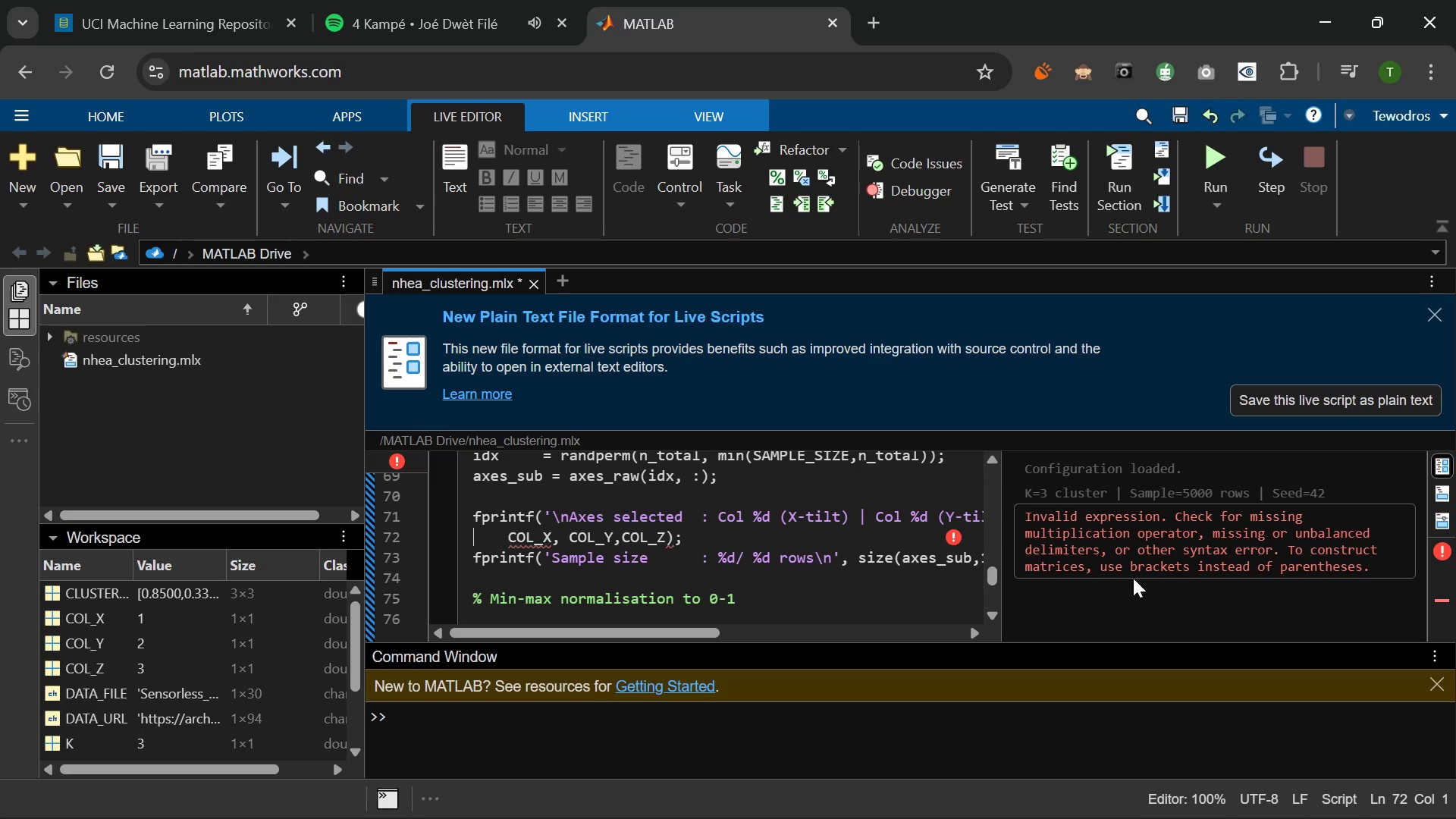 
wait(10.88)
 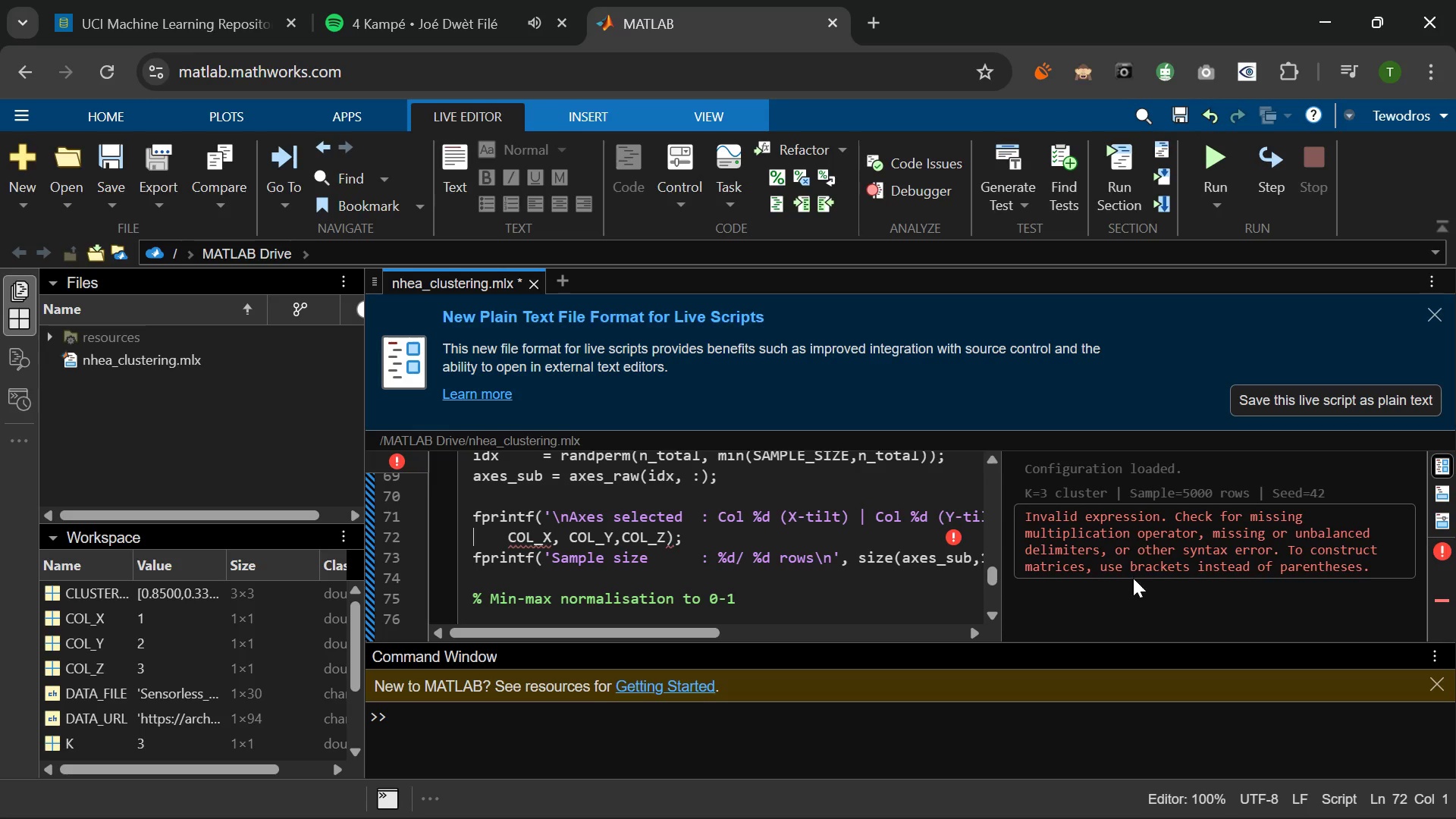 
left_click([397, 457])
 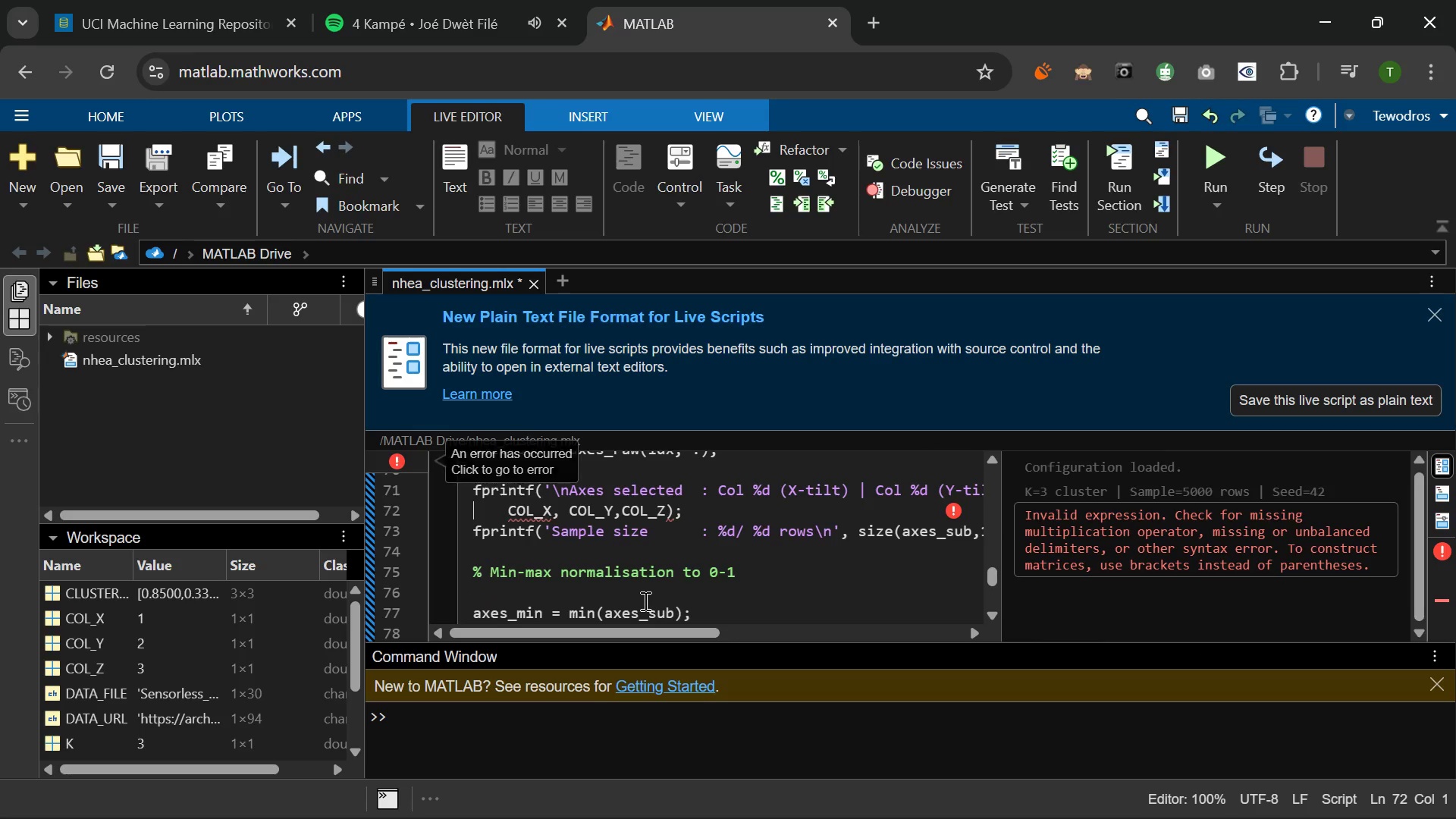 
scroll: coordinate [644, 601], scroll_direction: up, amount: 1.0
 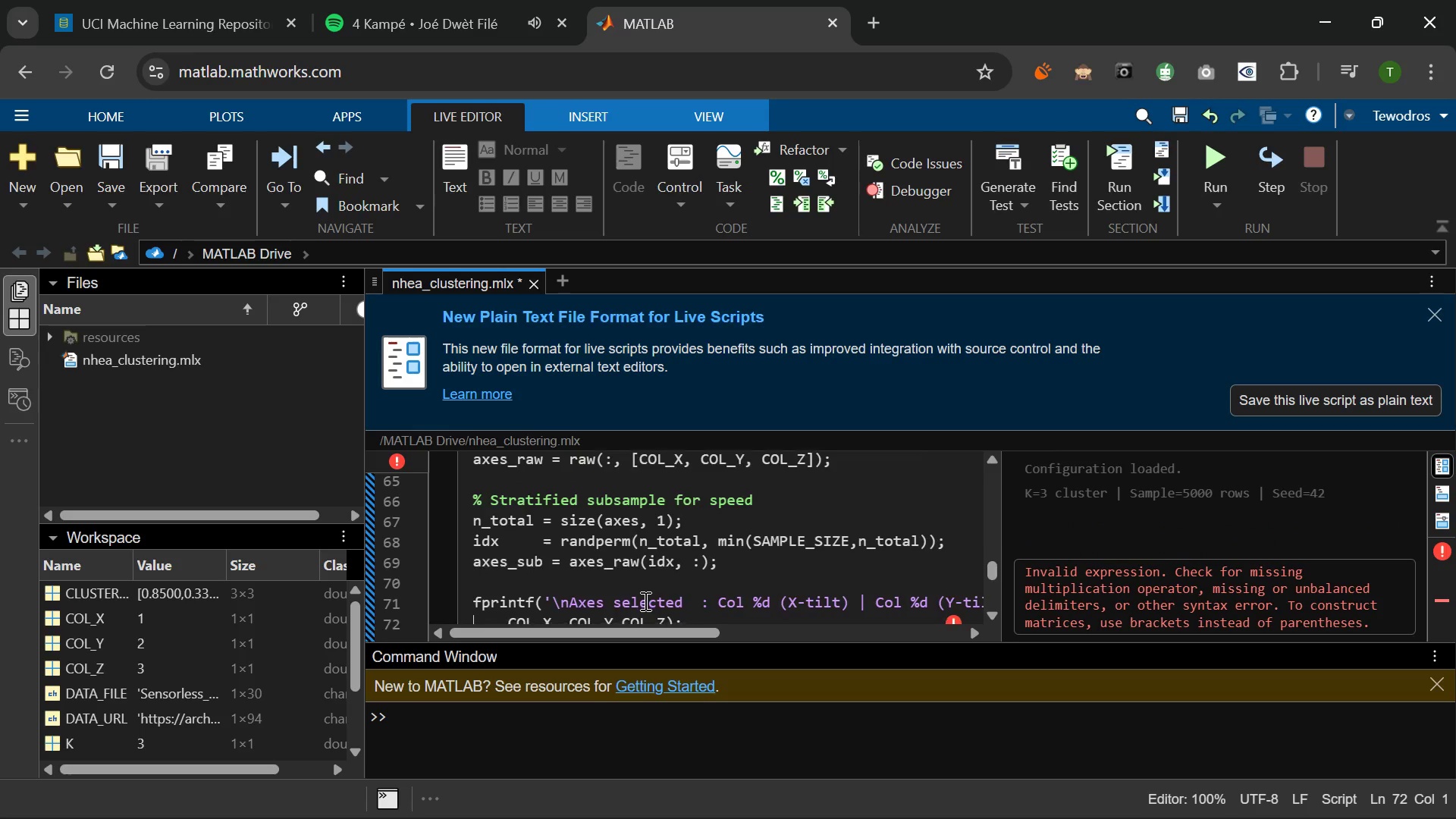 
scroll: coordinate [644, 601], scroll_direction: down, amount: 1.0
 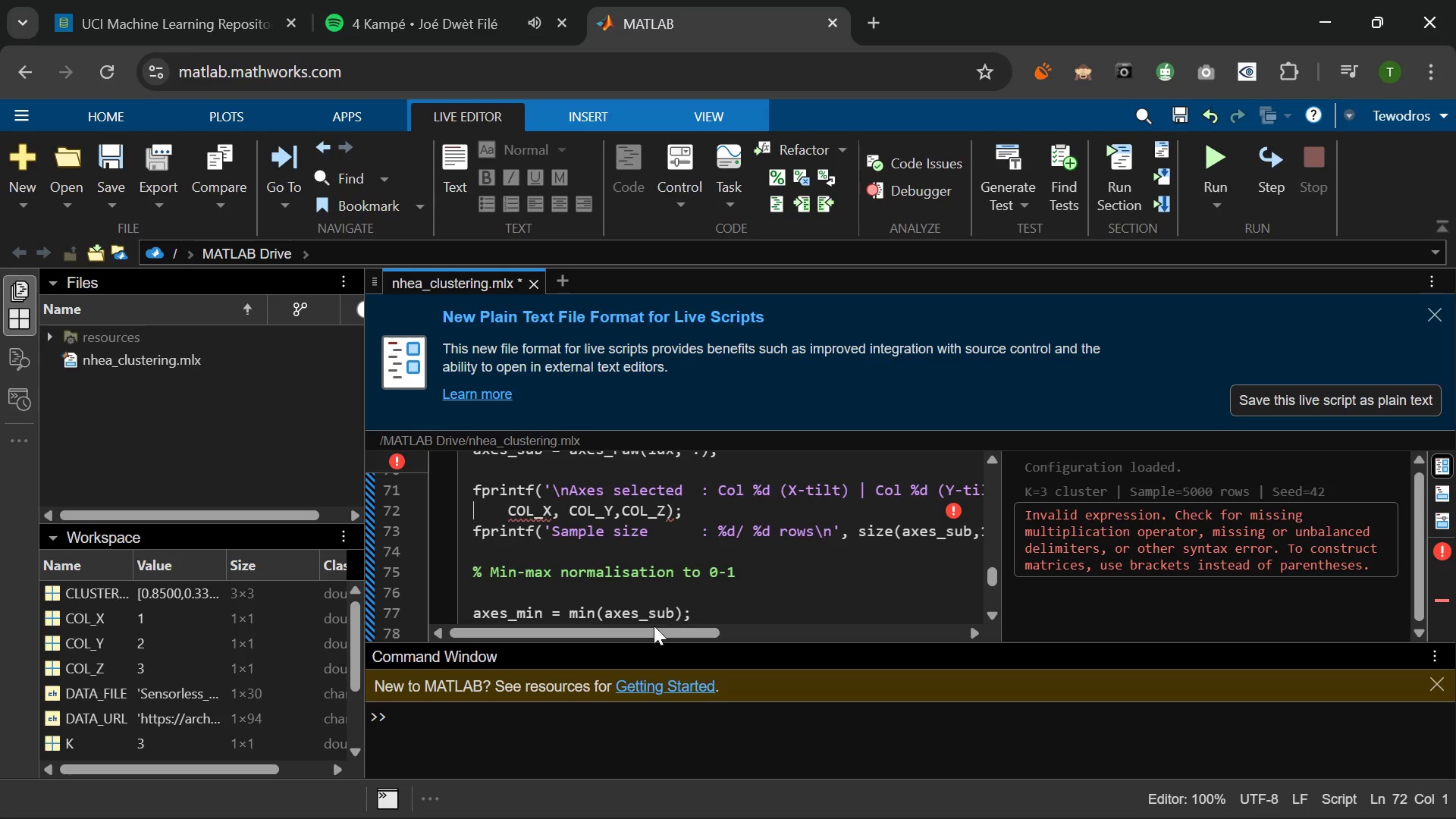 
left_click_drag(start_coordinate=[645, 630], to_coordinate=[651, 625])
 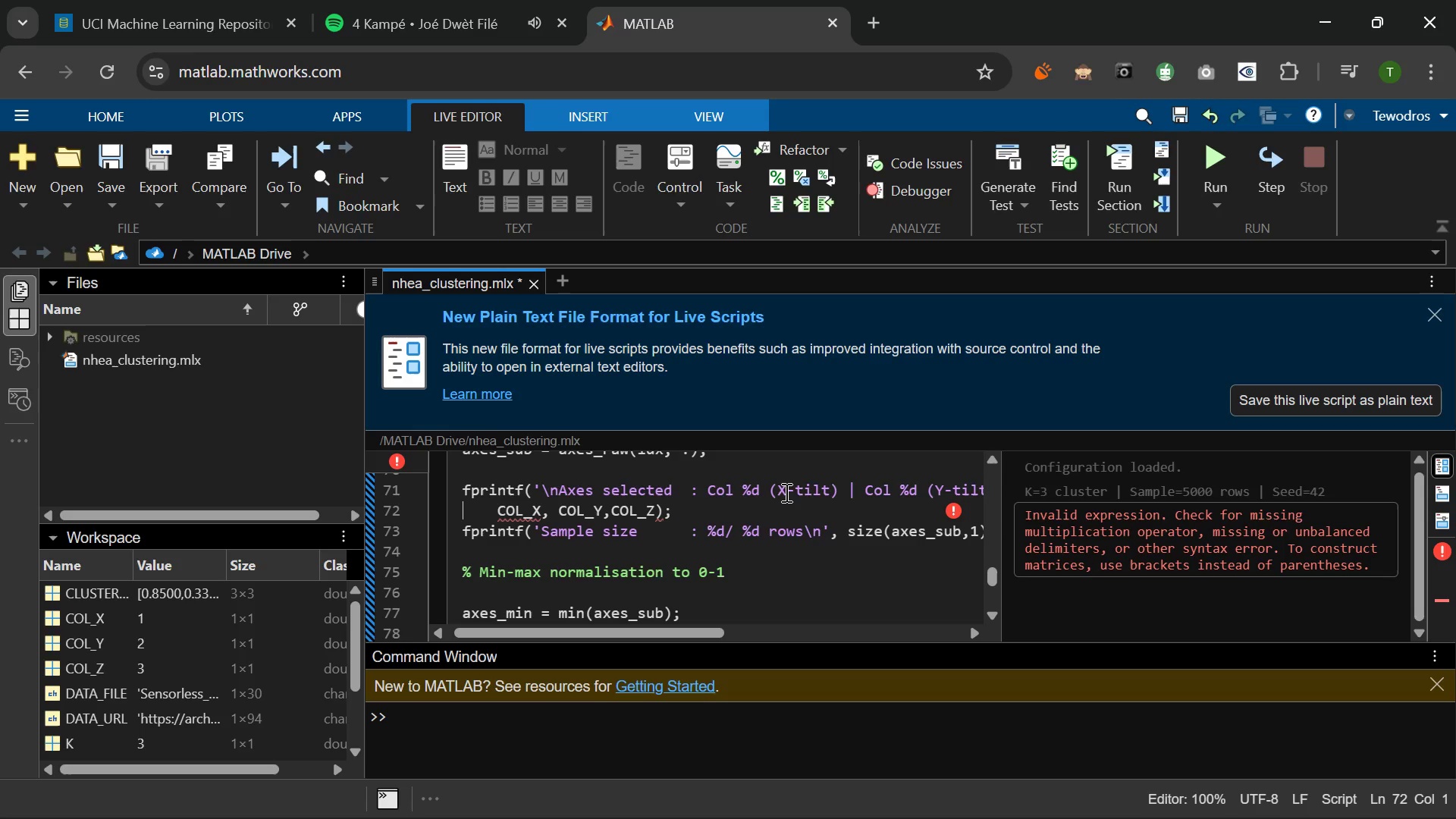 
wait(19.39)
 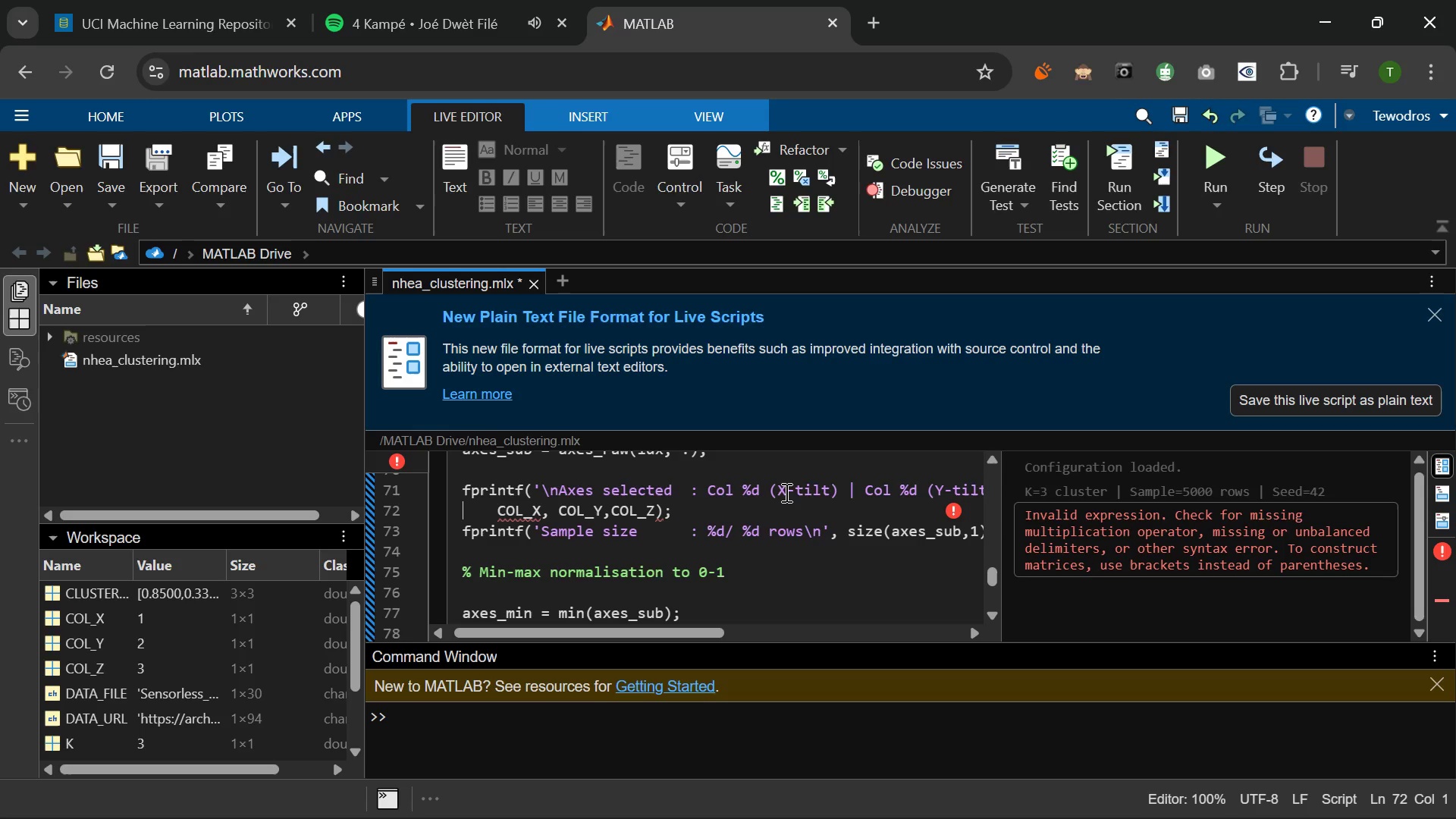 
left_click_drag(start_coordinate=[661, 627], to_coordinate=[800, 621])
 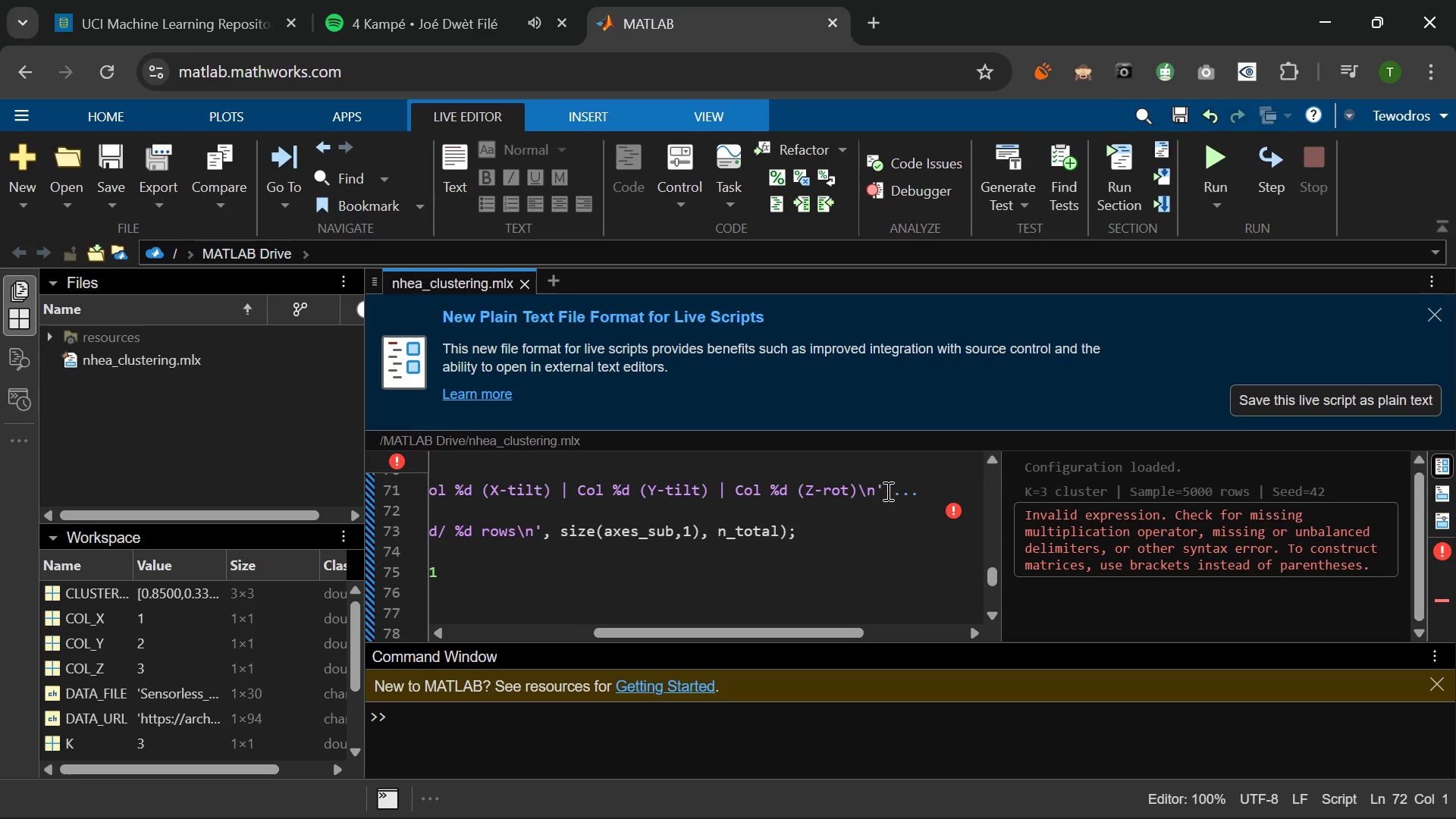 
left_click([883, 491])
 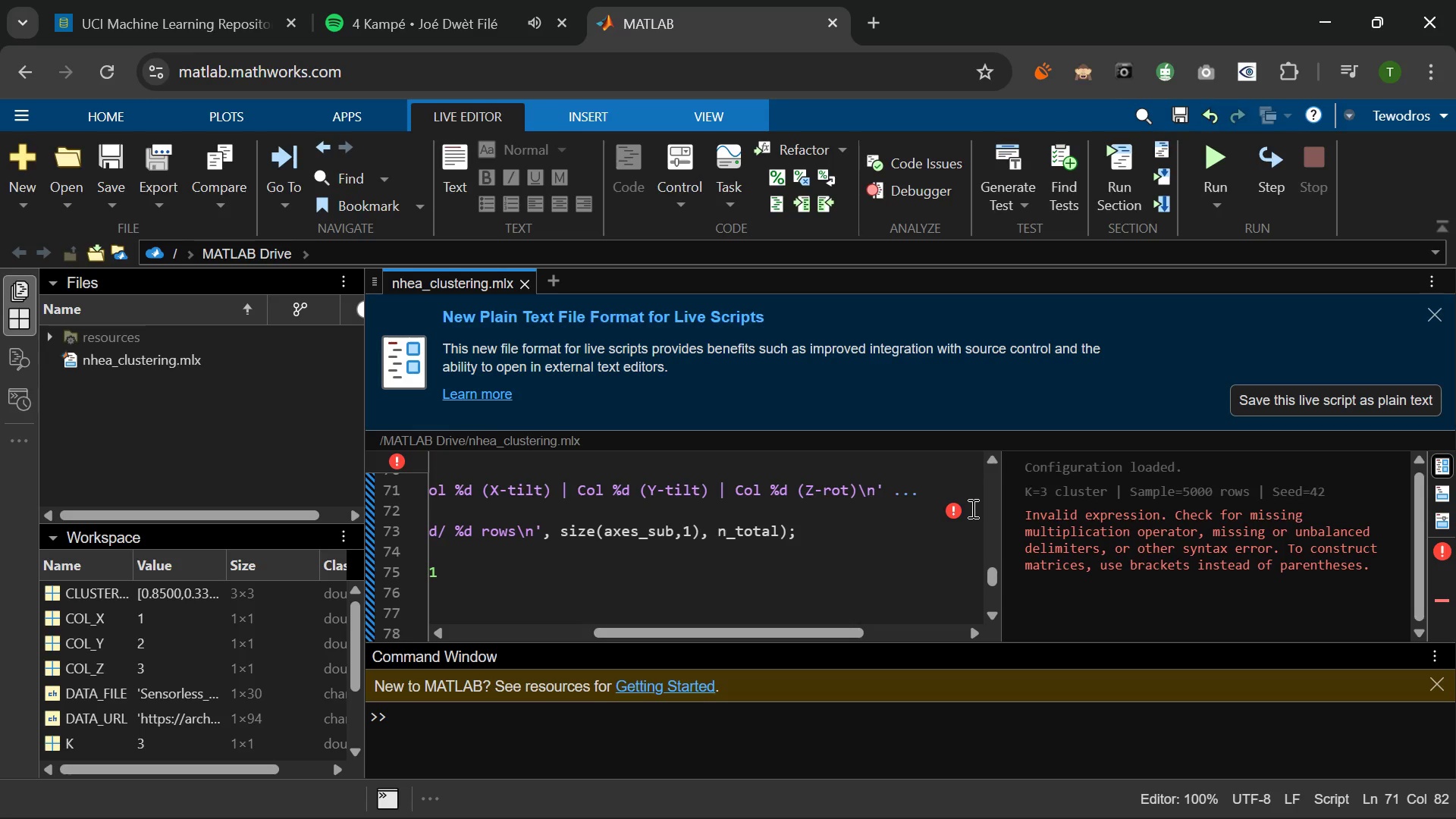 
key(Comma)
 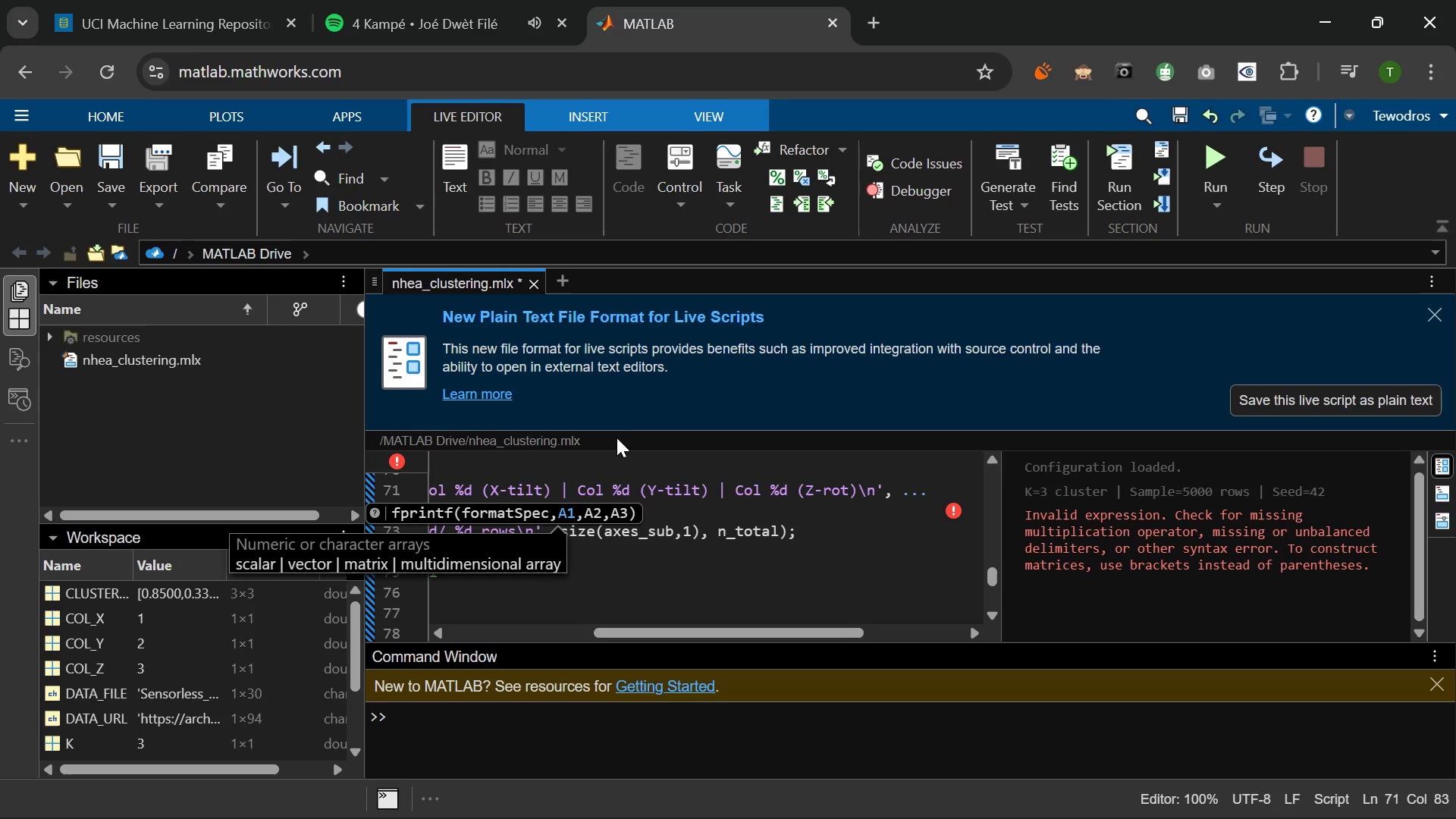 
wait(6.28)
 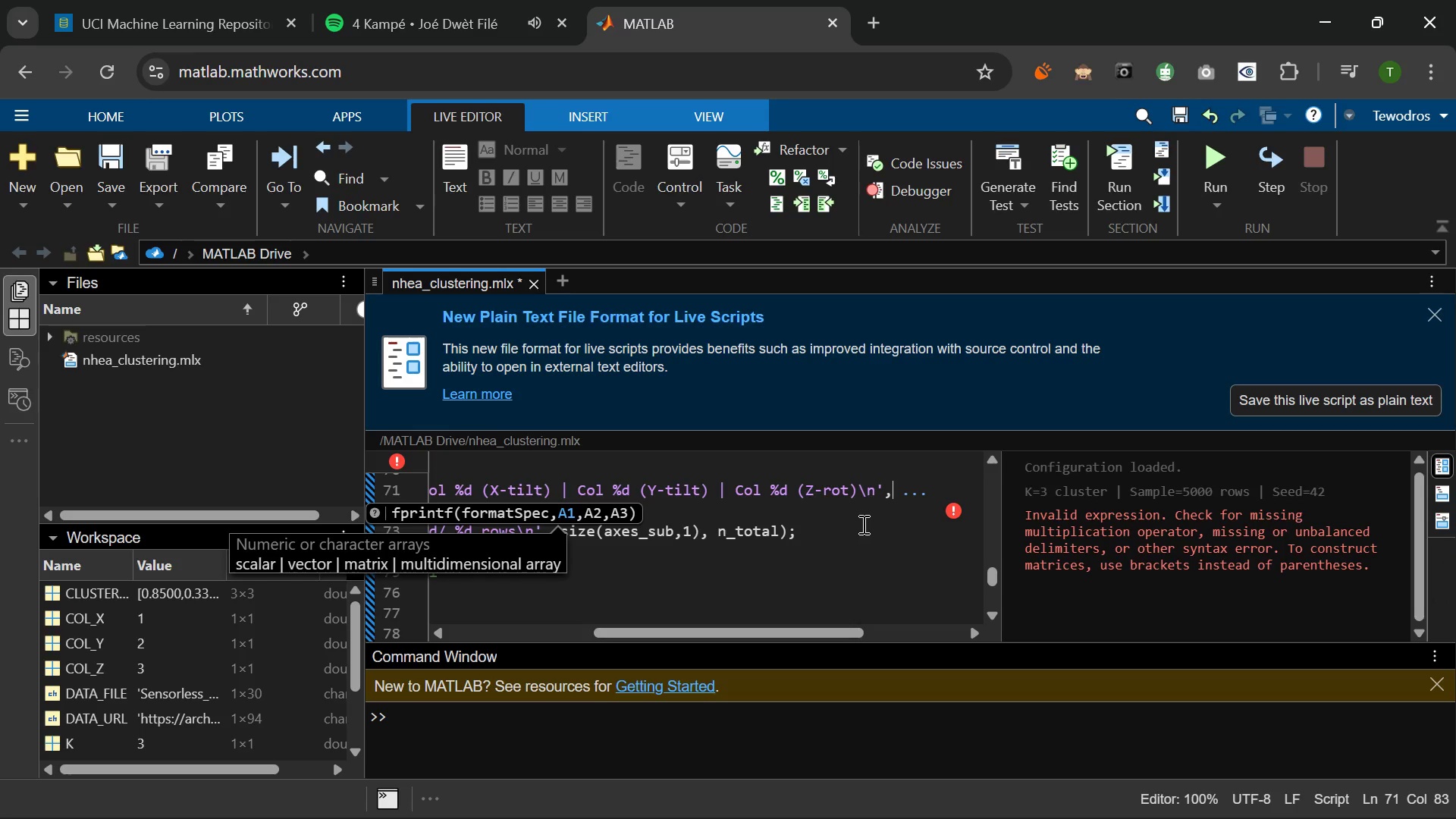 
left_click([1210, 160])
 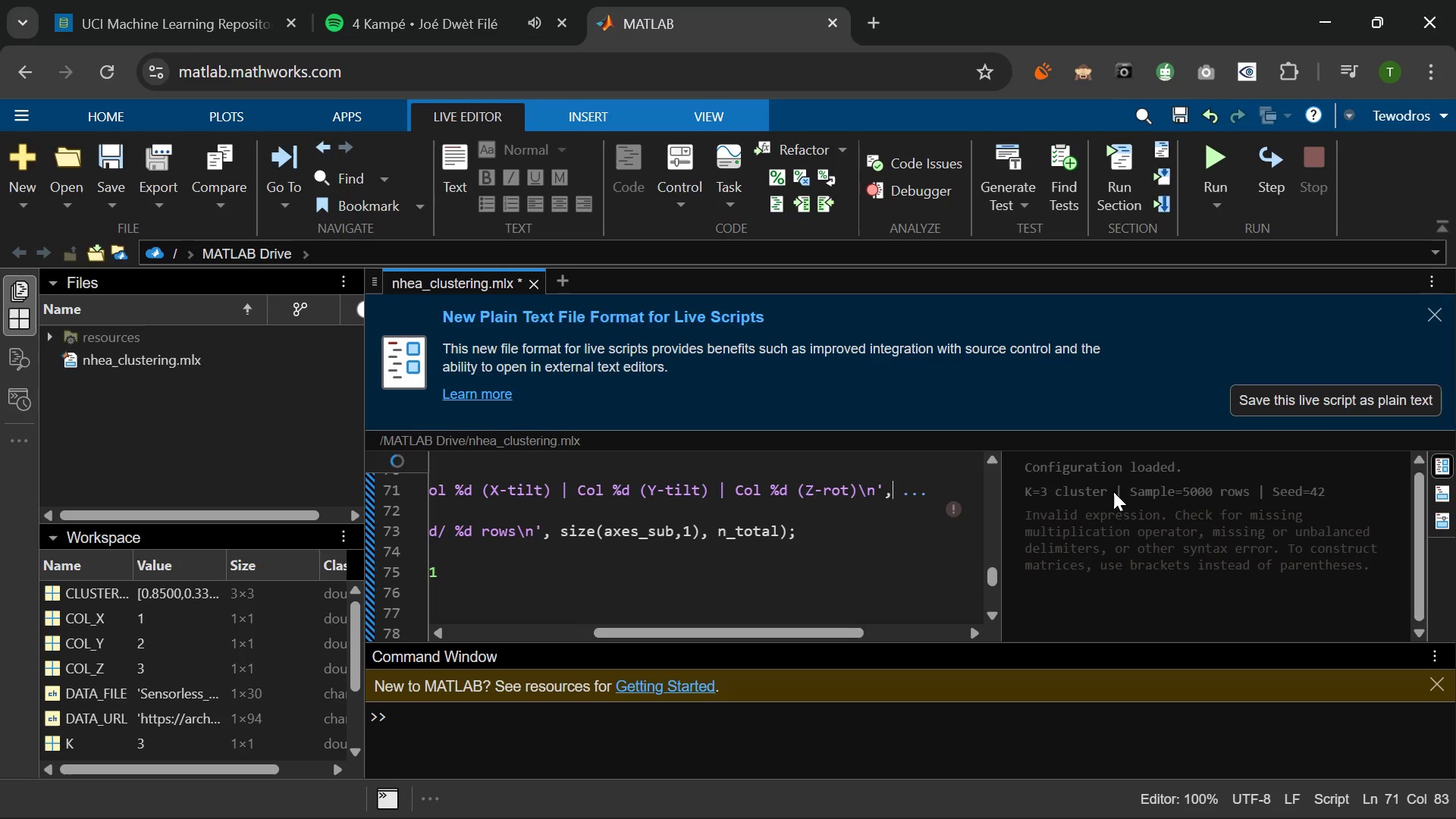 
wait(5.11)
 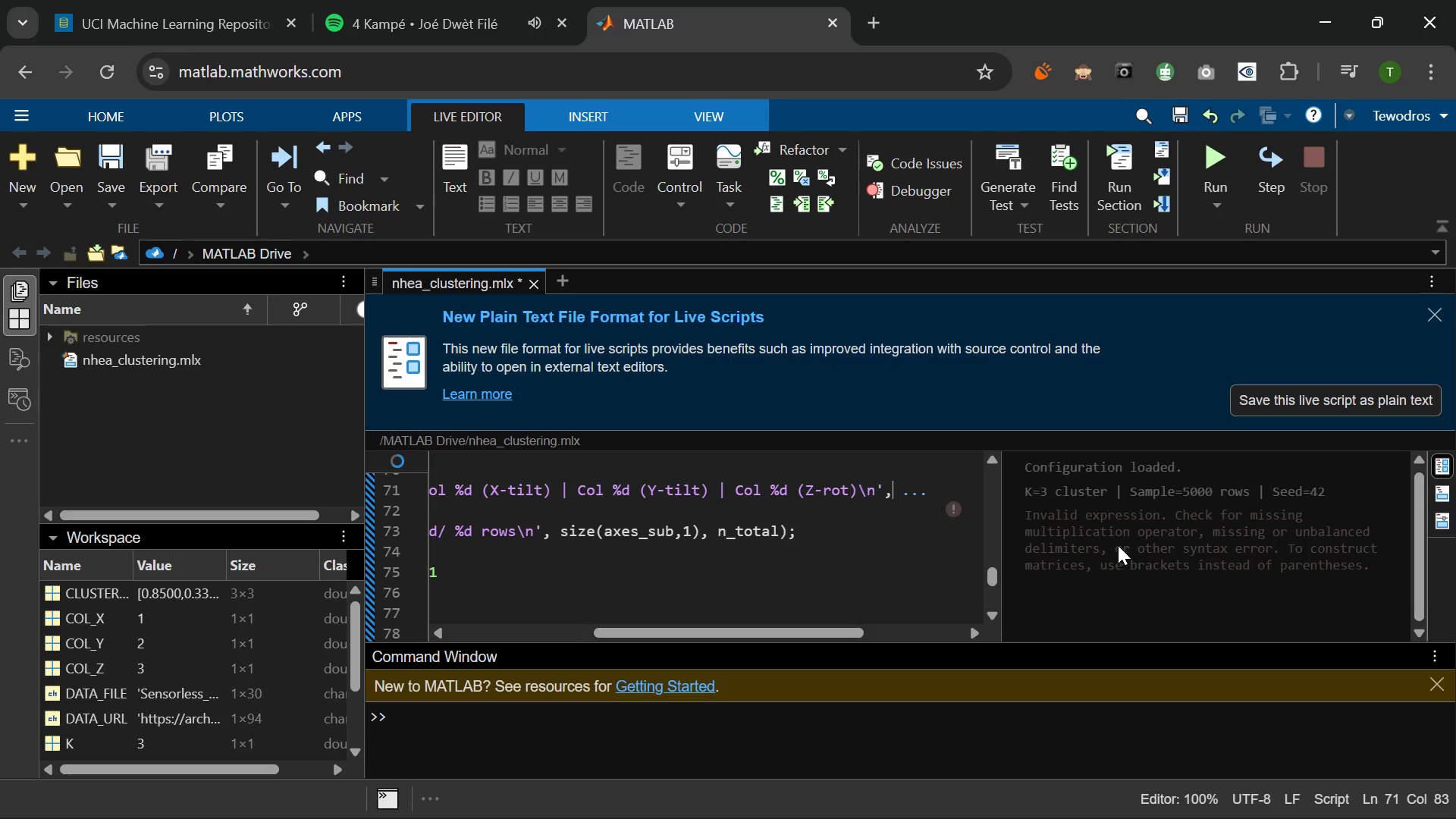 
scroll: coordinate [1138, 548], scroll_direction: up, amount: 4.0
 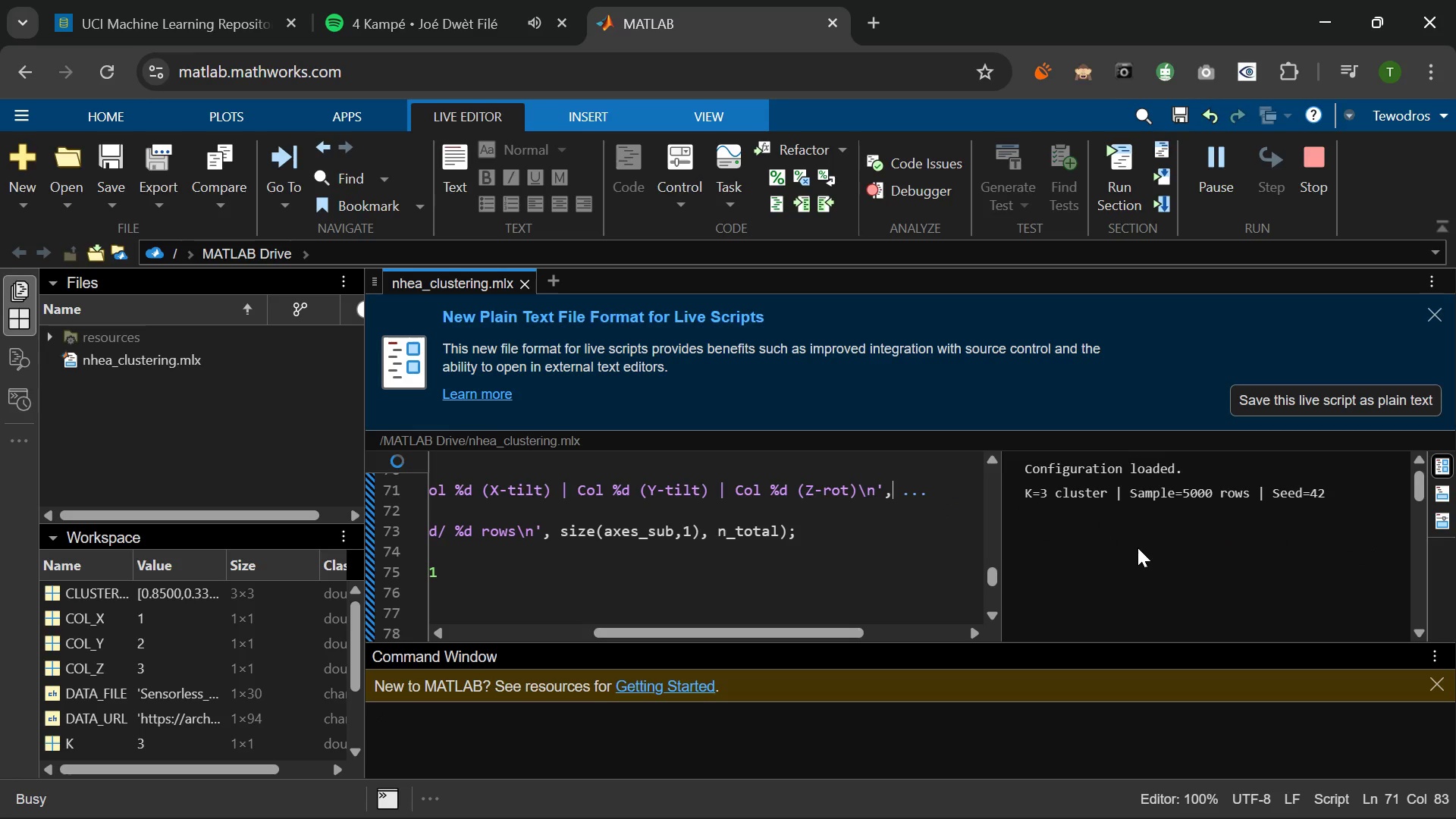 
scroll: coordinate [1138, 548], scroll_direction: none, amount: 0.0
 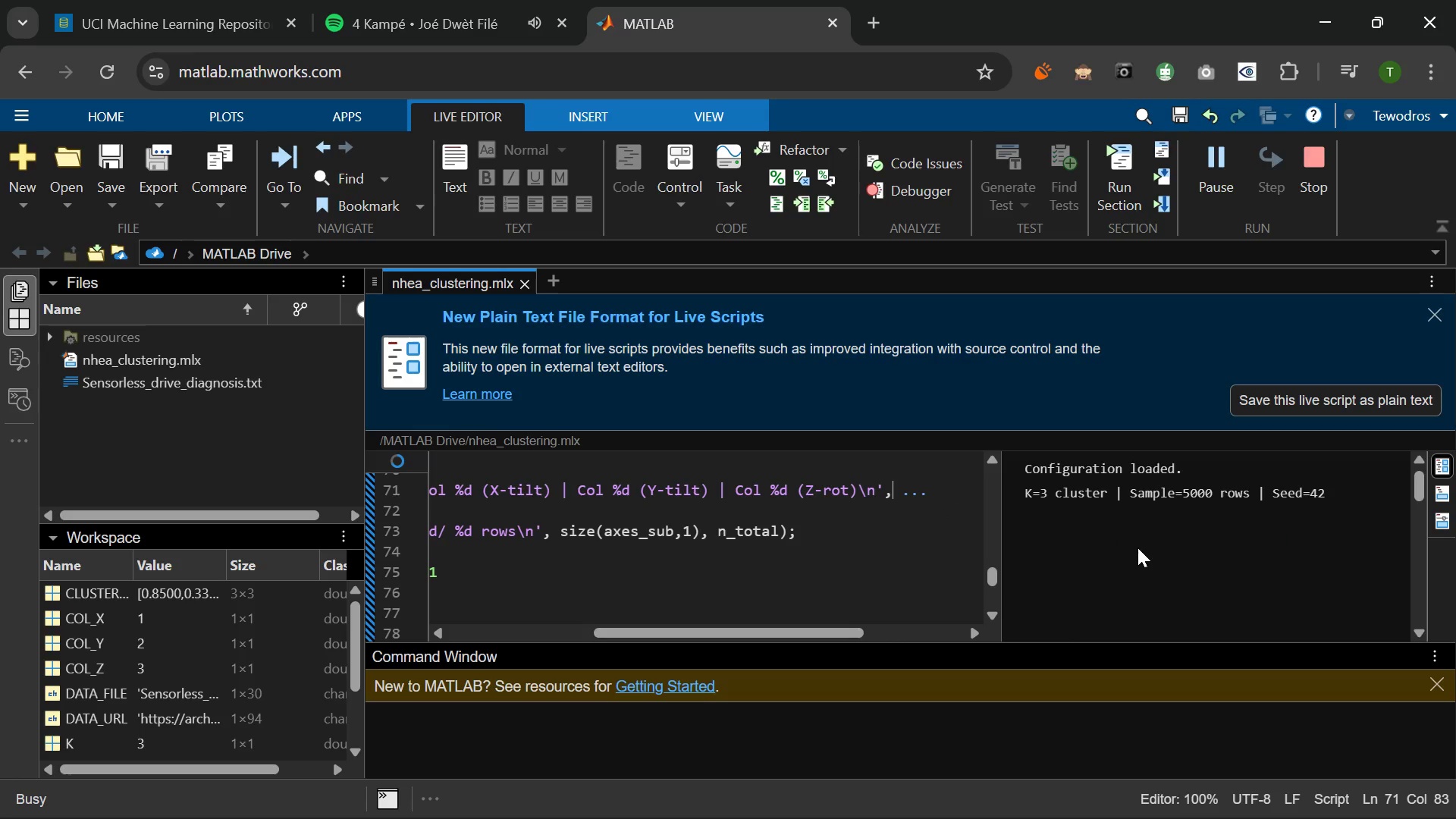 
scroll: coordinate [1138, 548], scroll_direction: up, amount: 1.0
 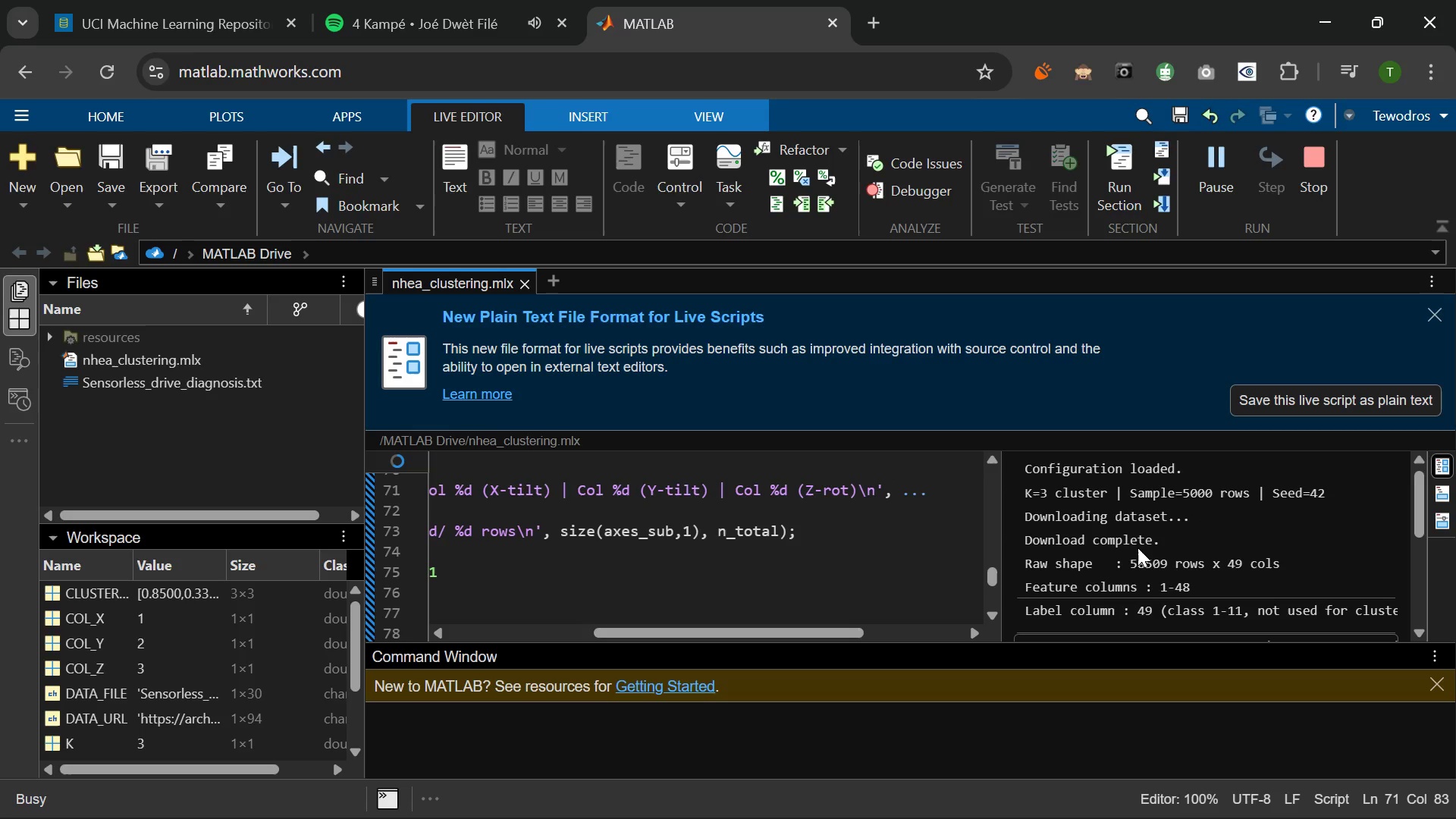 
scroll: coordinate [1138, 548], scroll_direction: down, amount: 2.0
 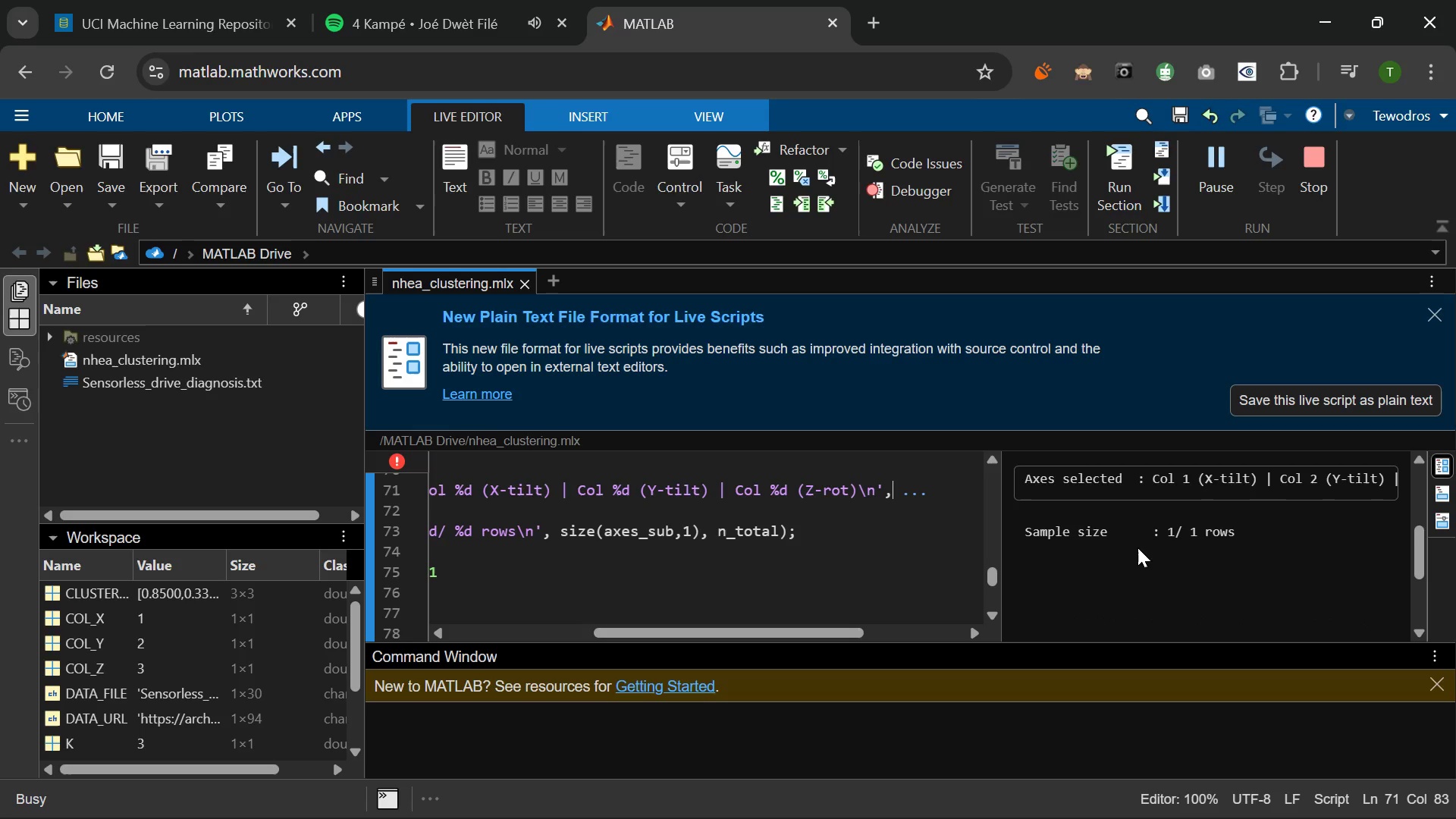 
scroll: coordinate [1138, 548], scroll_direction: up, amount: 1.0
 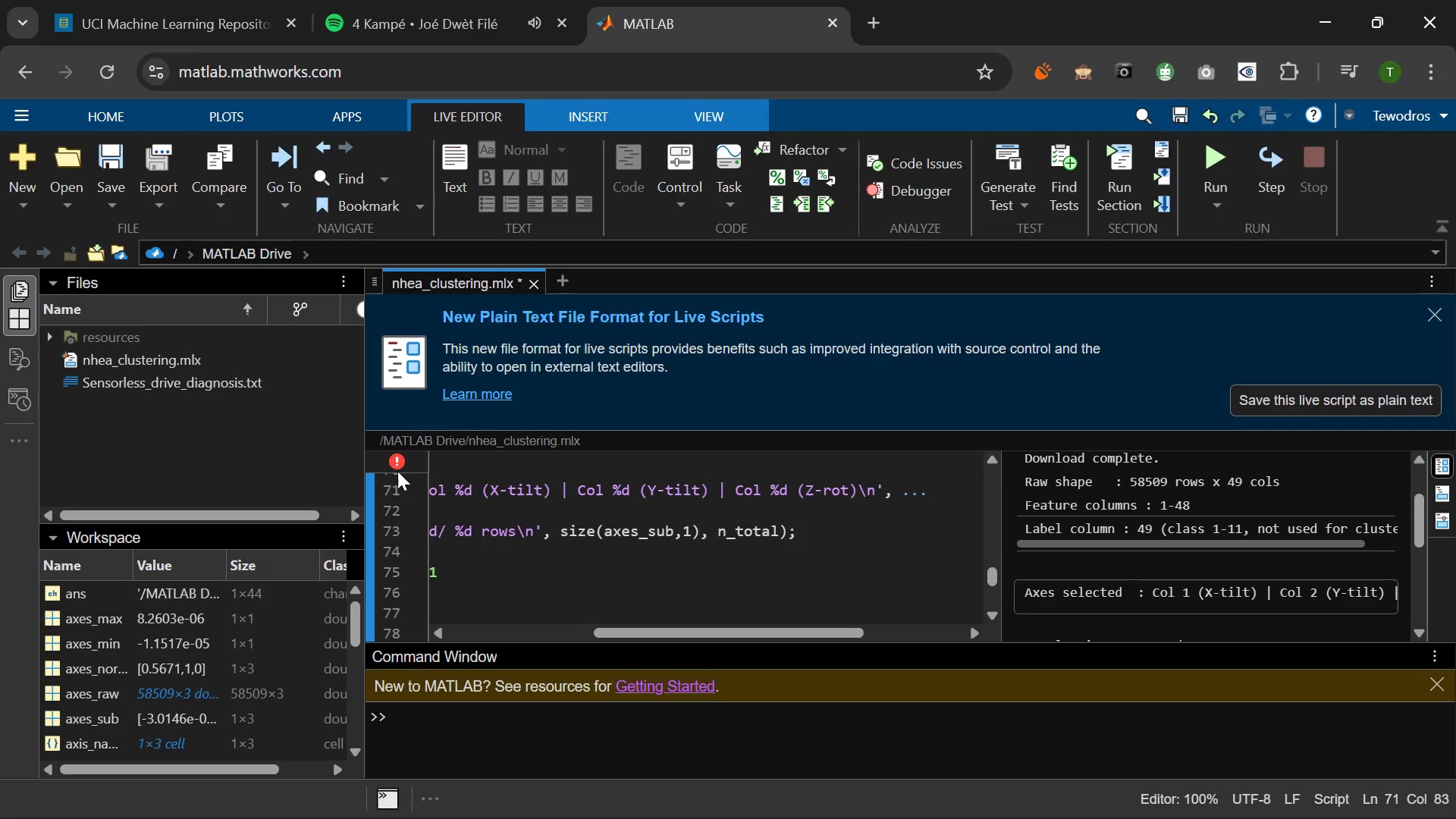 
left_click([395, 464])
 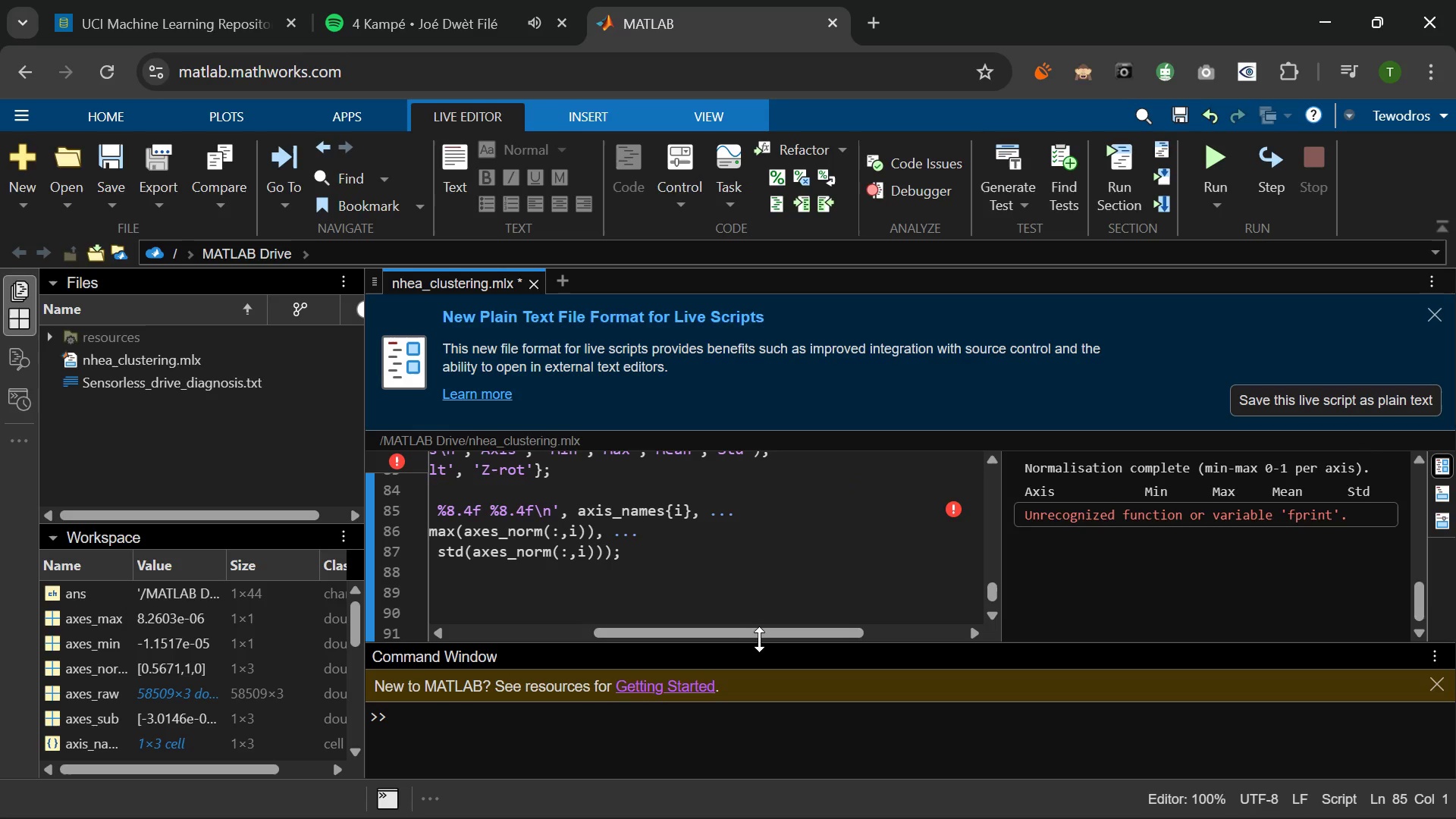 
wait(6.12)
 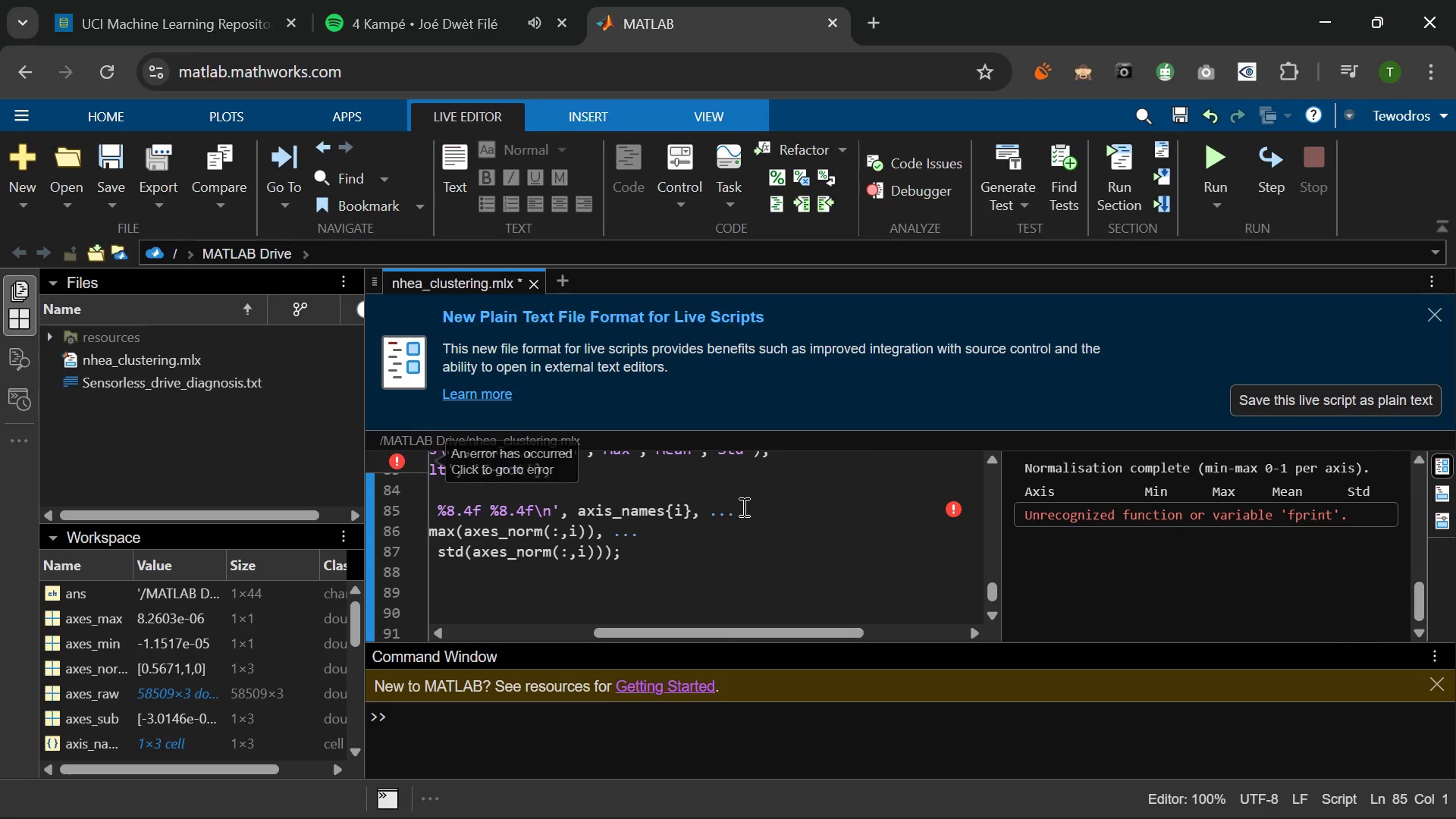 
left_click_drag(start_coordinate=[742, 631], to_coordinate=[711, 631])
 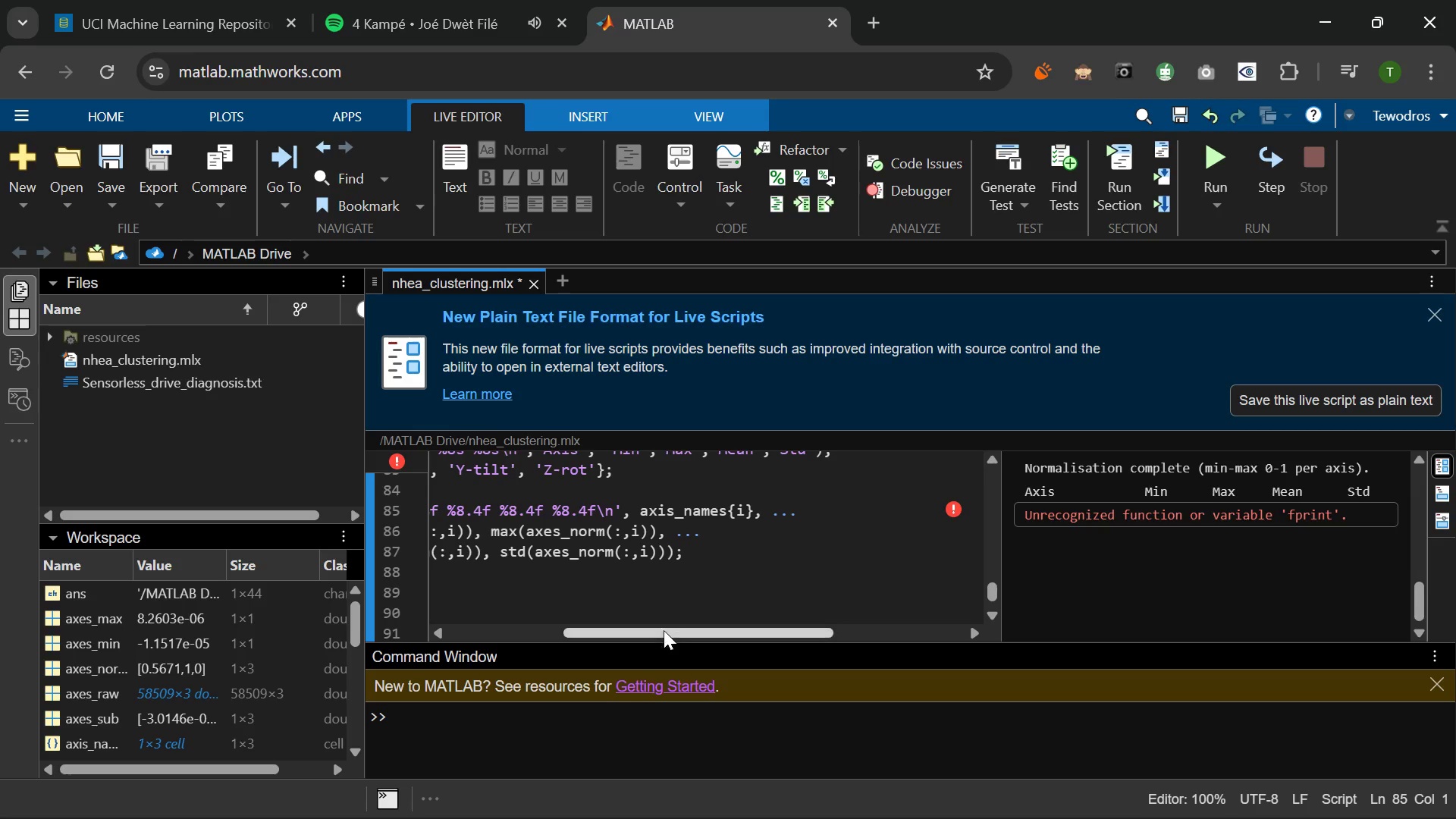 
left_click_drag(start_coordinate=[666, 633], to_coordinate=[532, 623])
 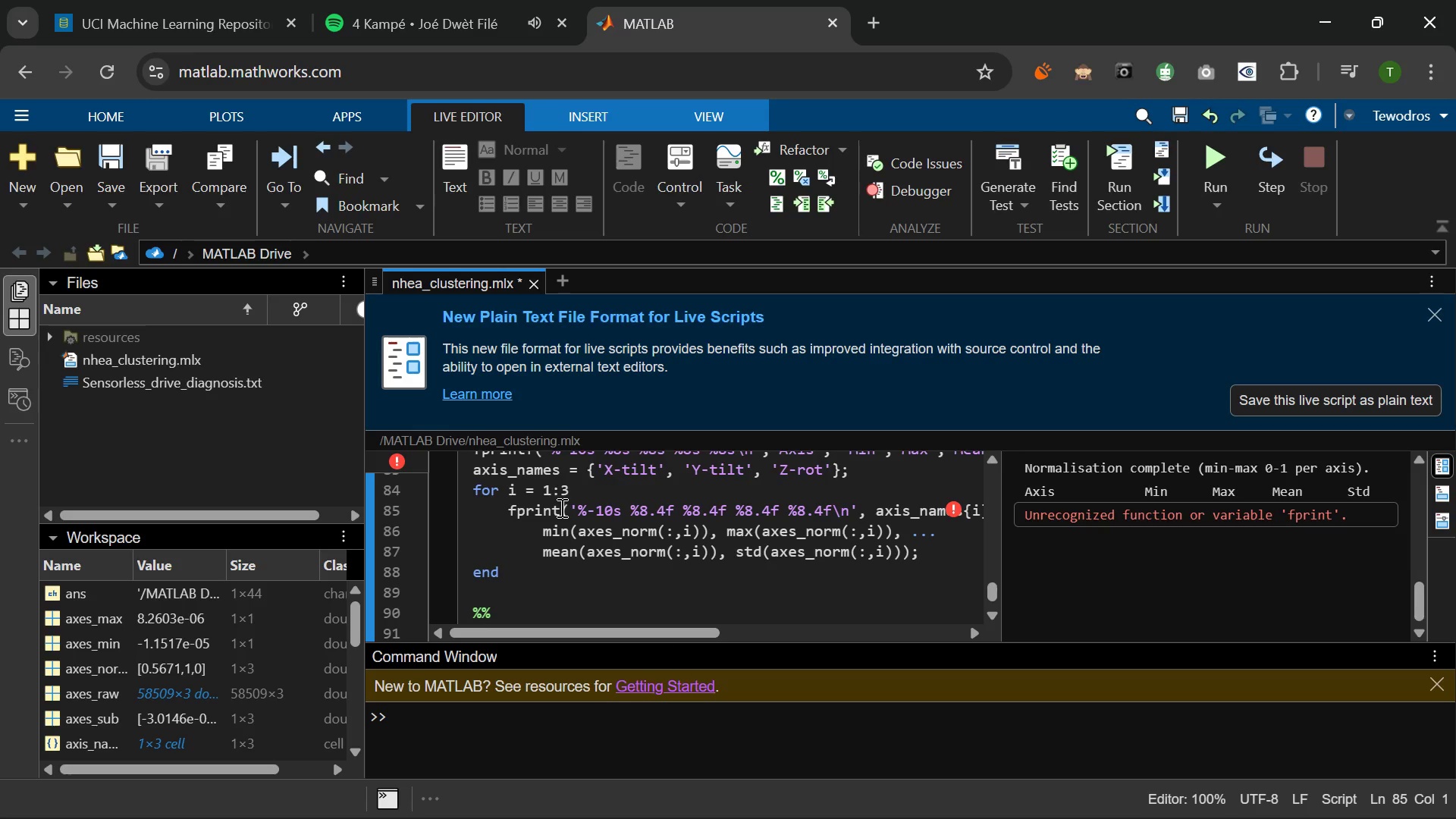 
left_click([560, 507])
 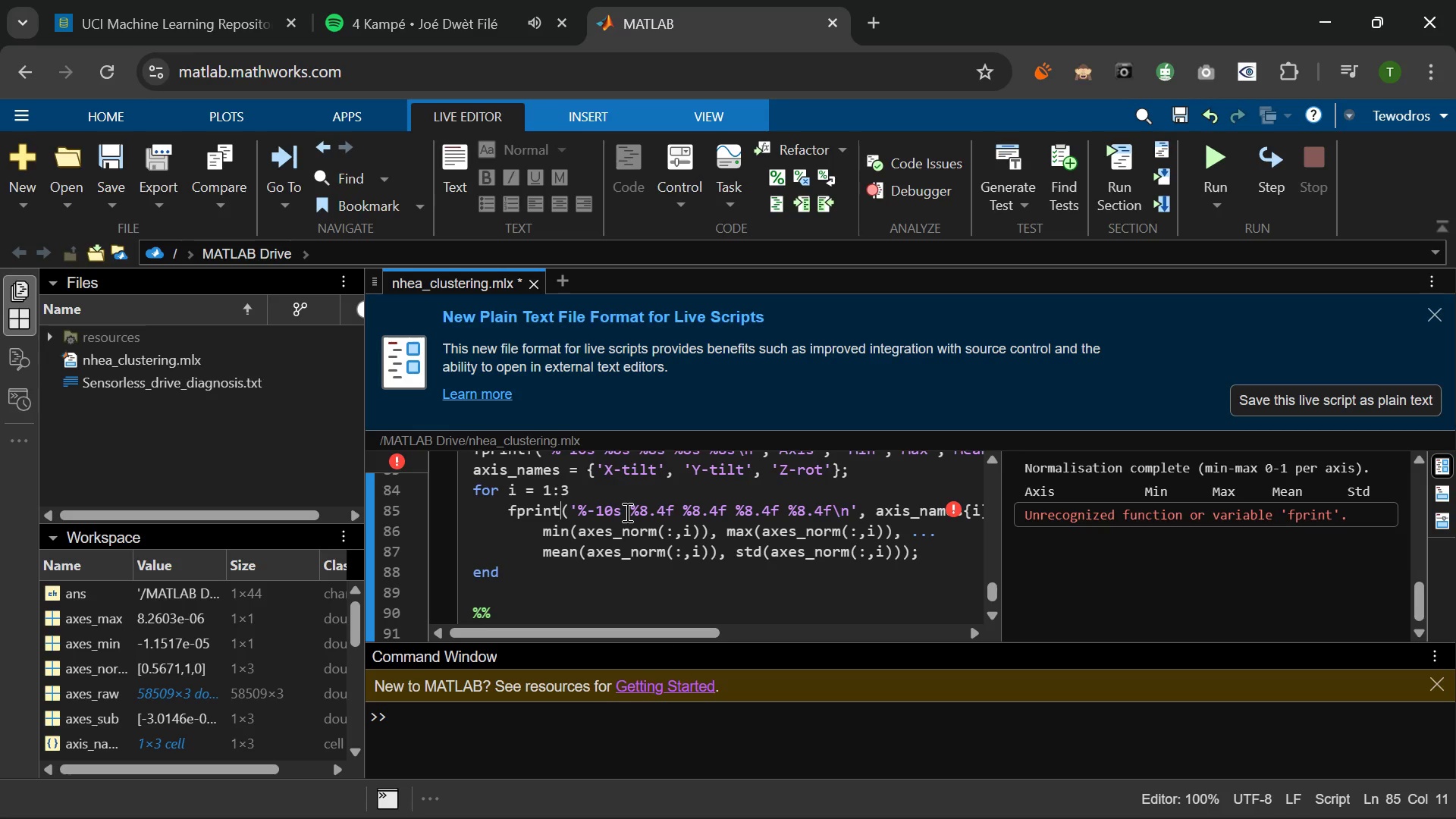 
key(F)
 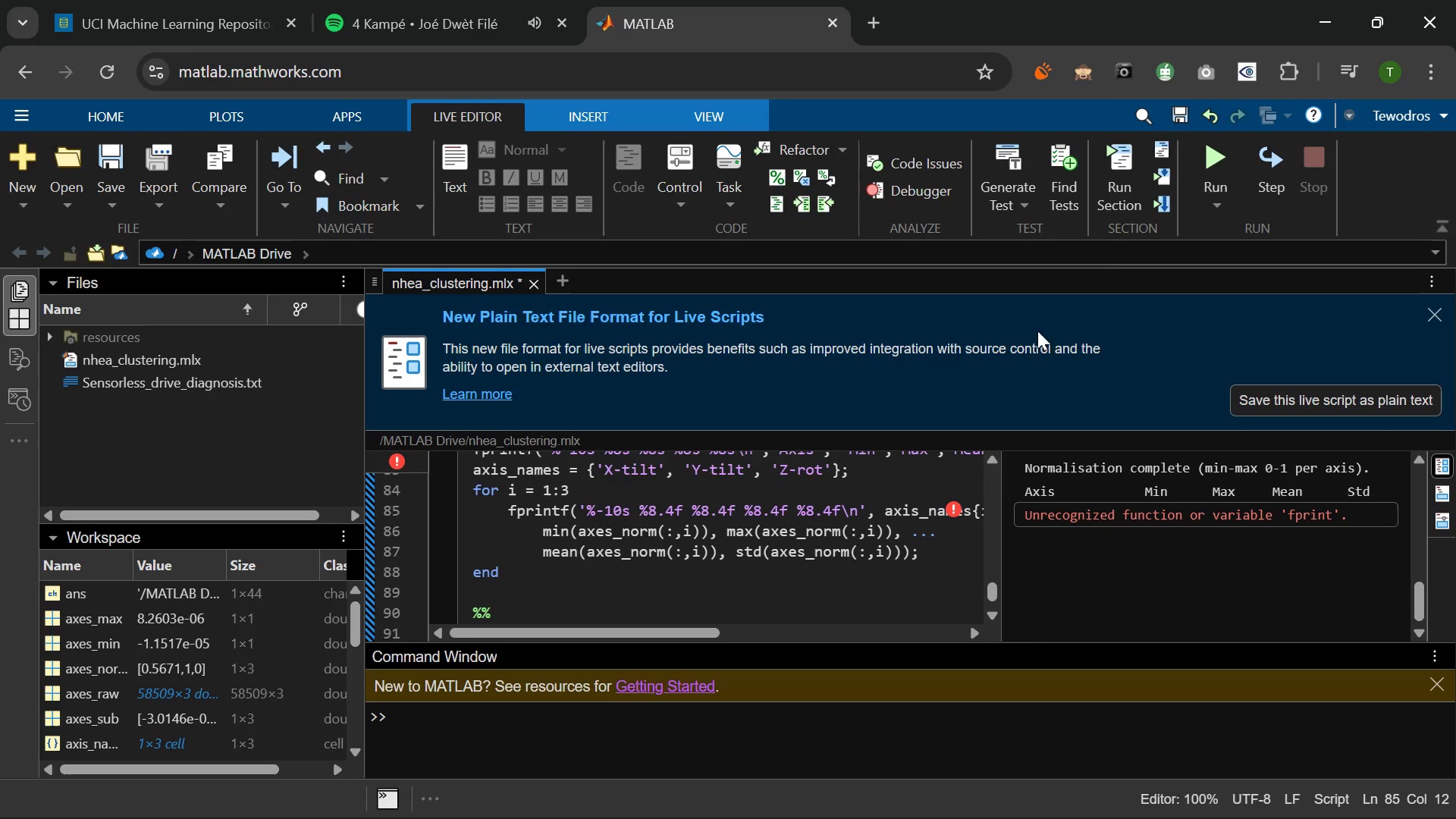 
left_click([1209, 150])
 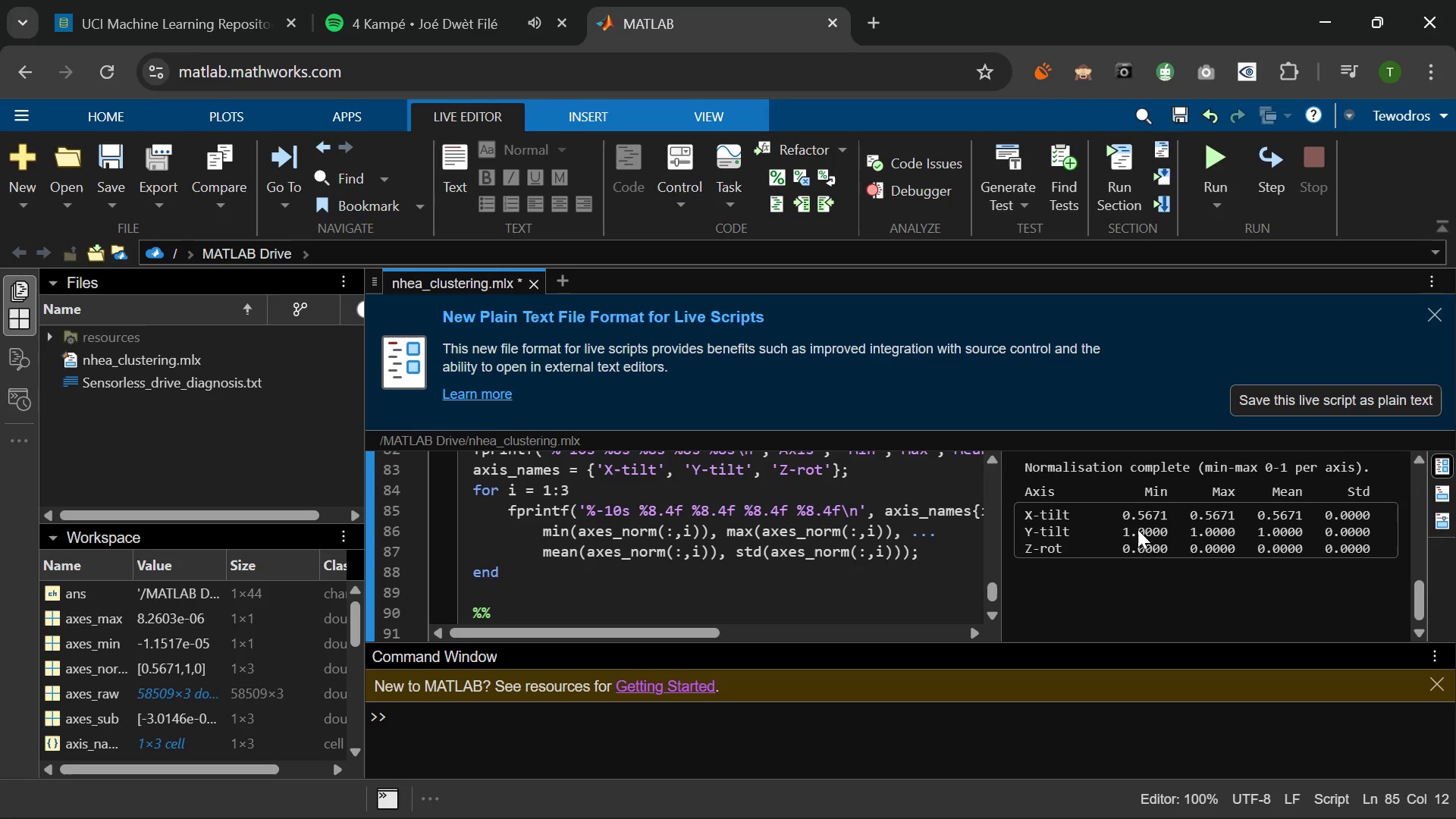 
wait(5.06)
 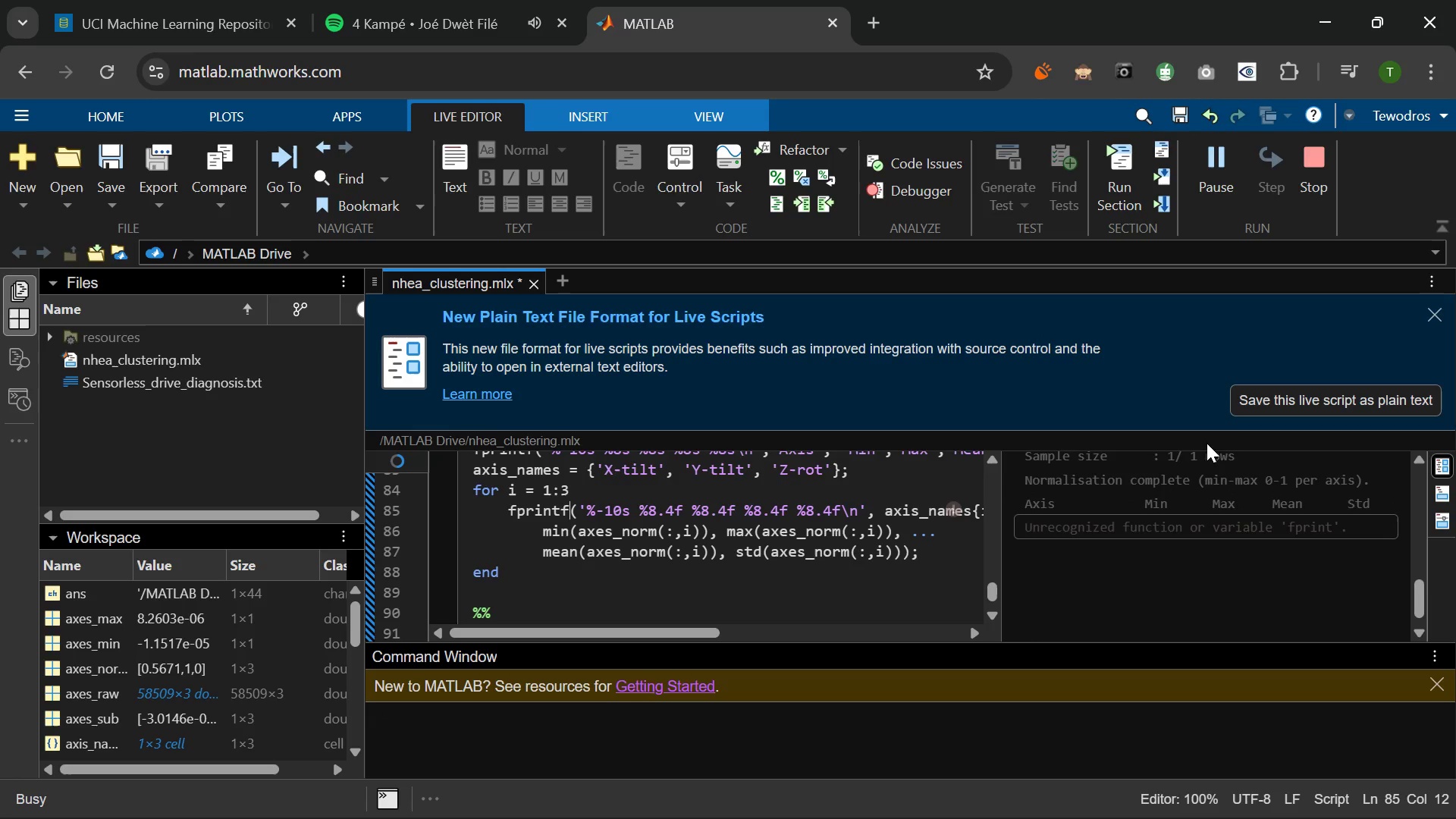 
scroll: coordinate [1209, 582], scroll_direction: up, amount: 1.0
 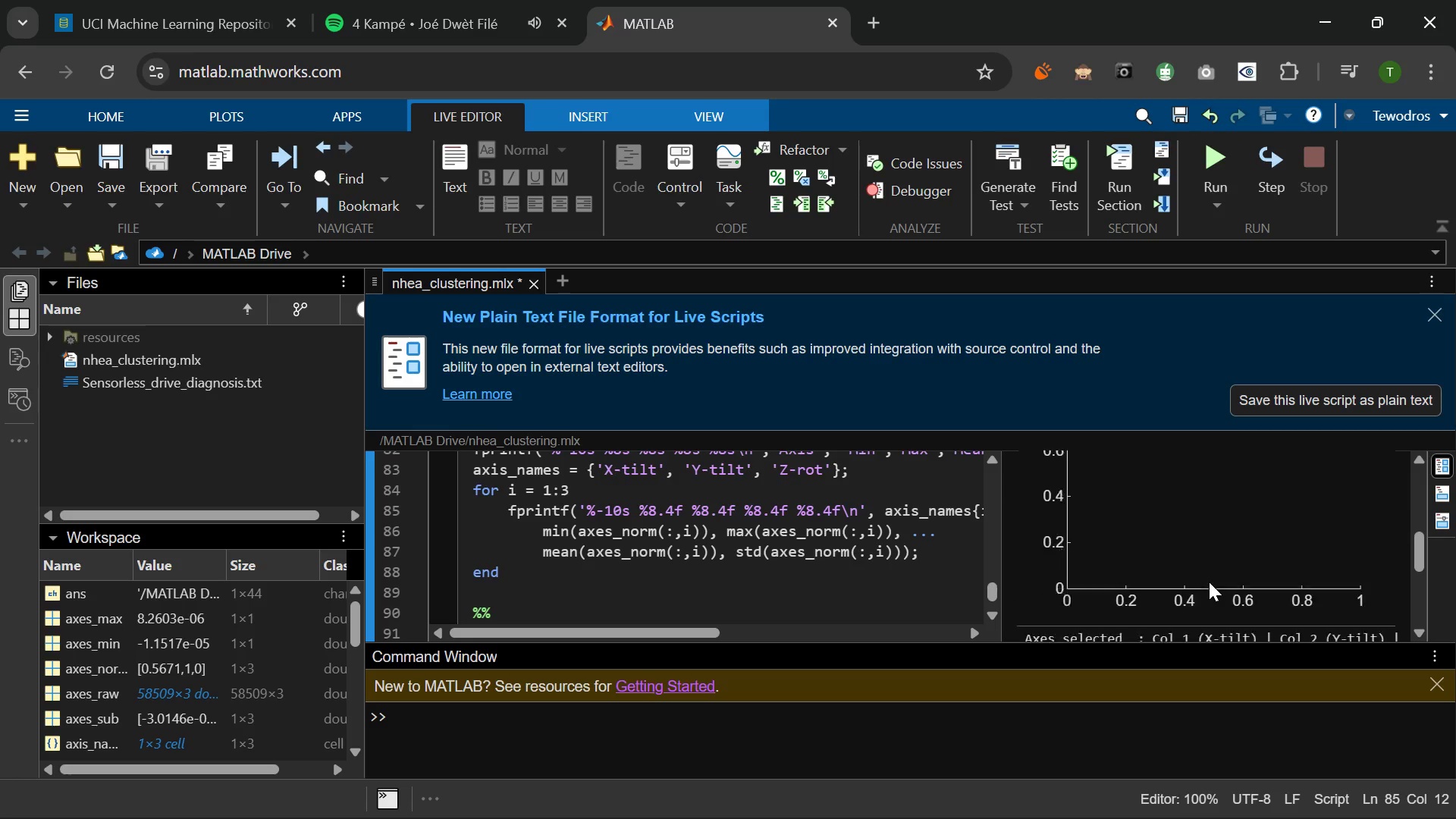 
scroll: coordinate [1209, 582], scroll_direction: down, amount: 1.0
 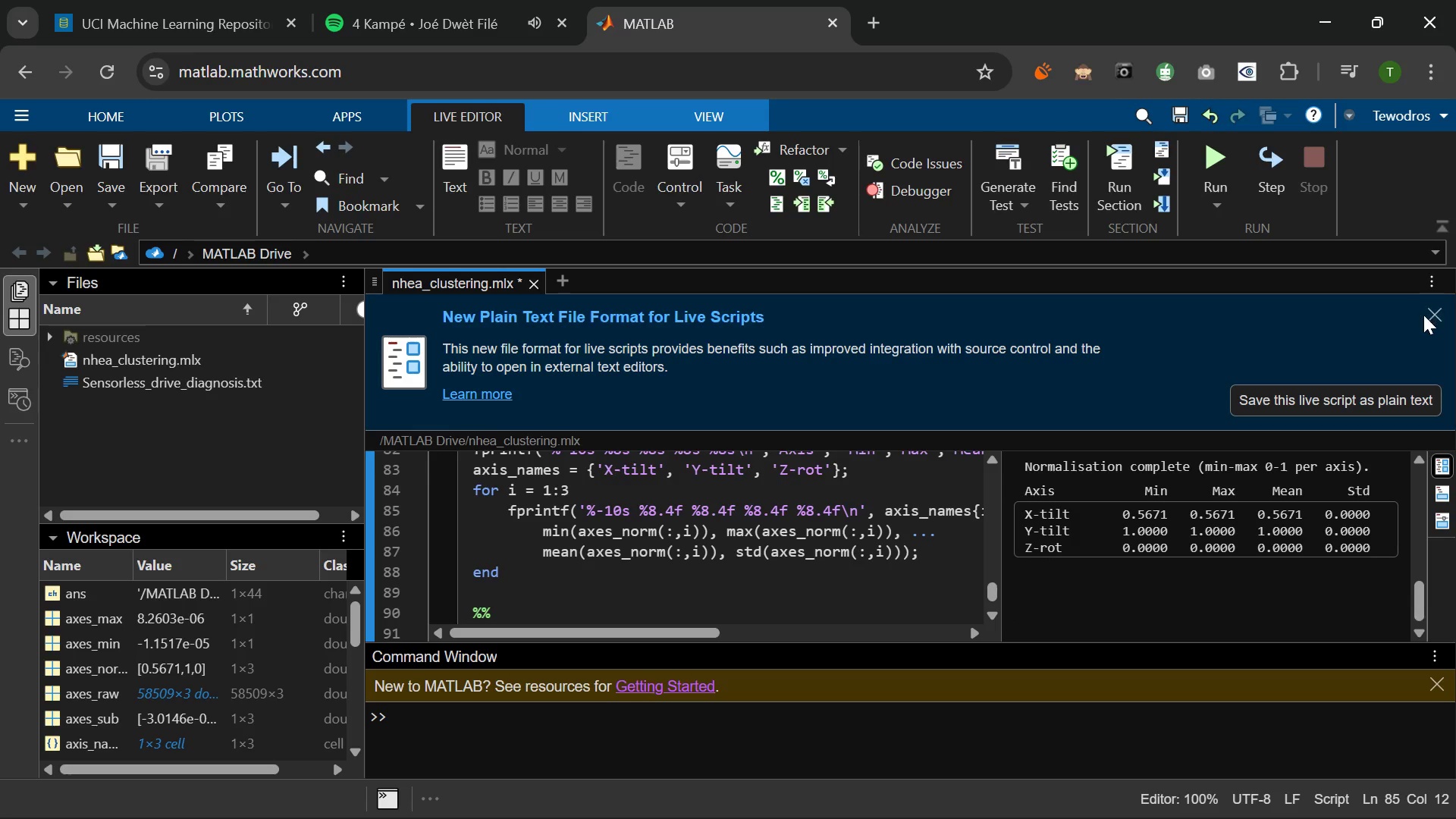 
left_click([1430, 312])
 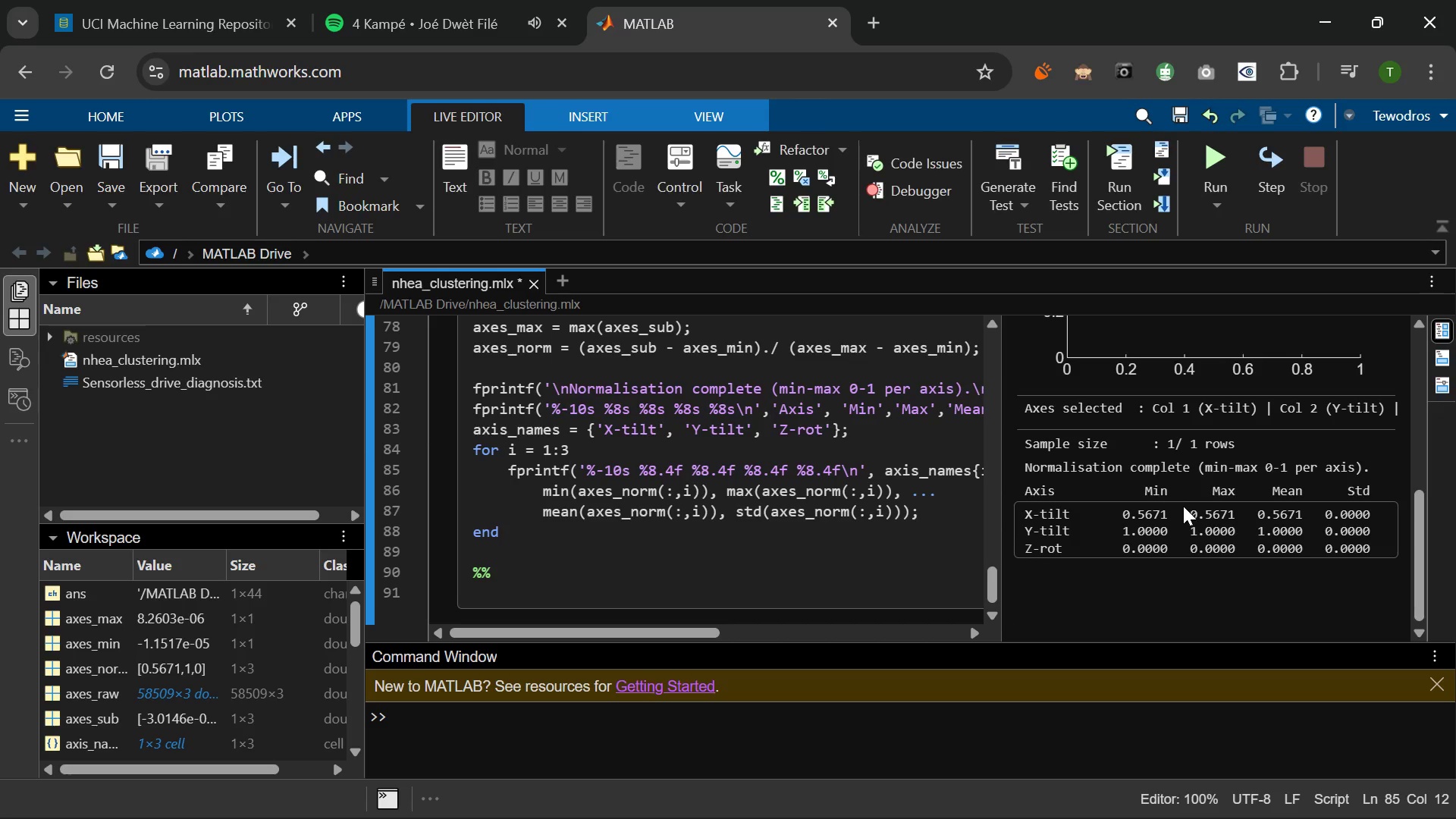 
scroll: coordinate [1183, 506], scroll_direction: up, amount: 1.0
 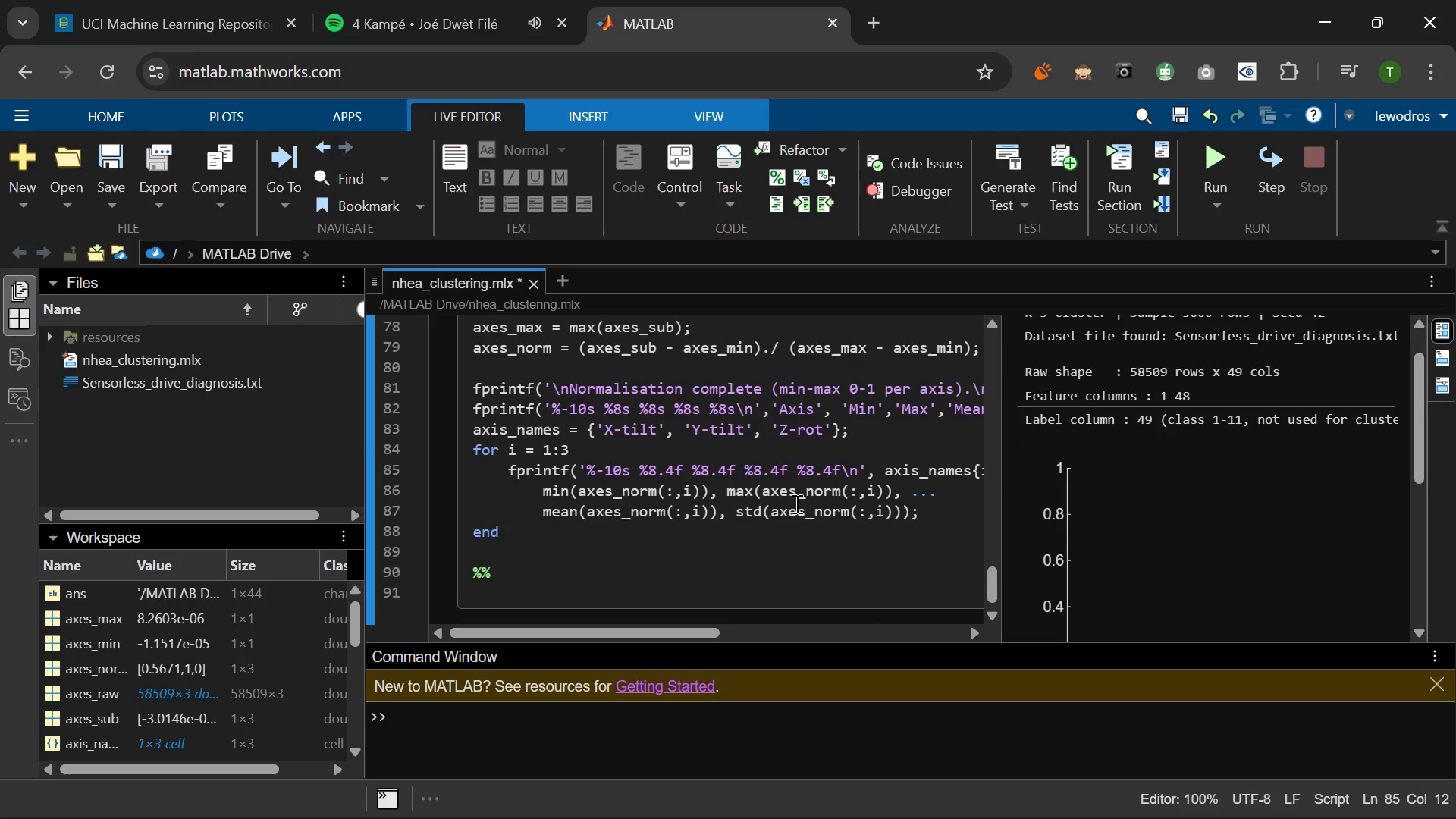 
left_click([792, 500])
 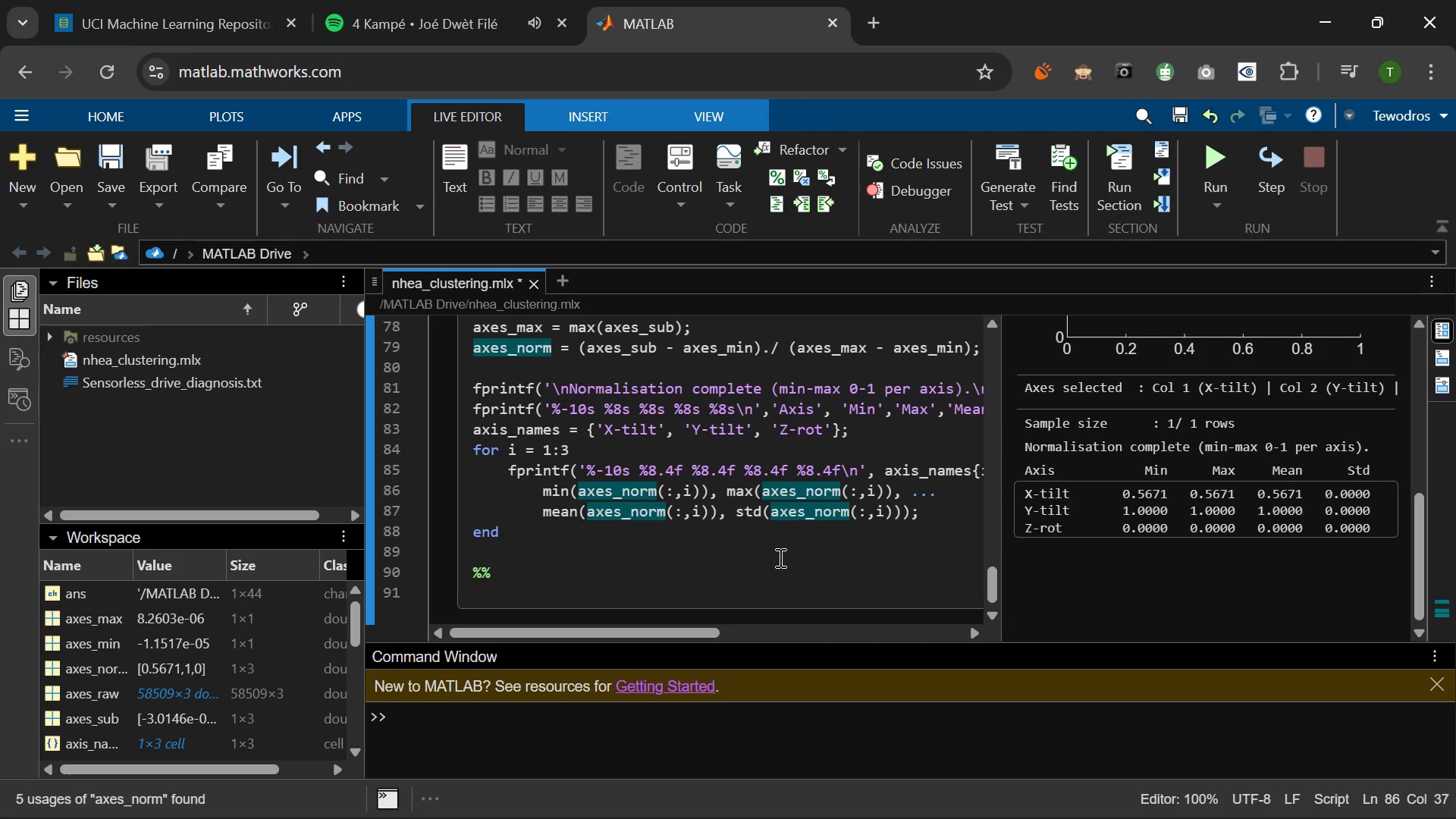 
key(Control+S)
 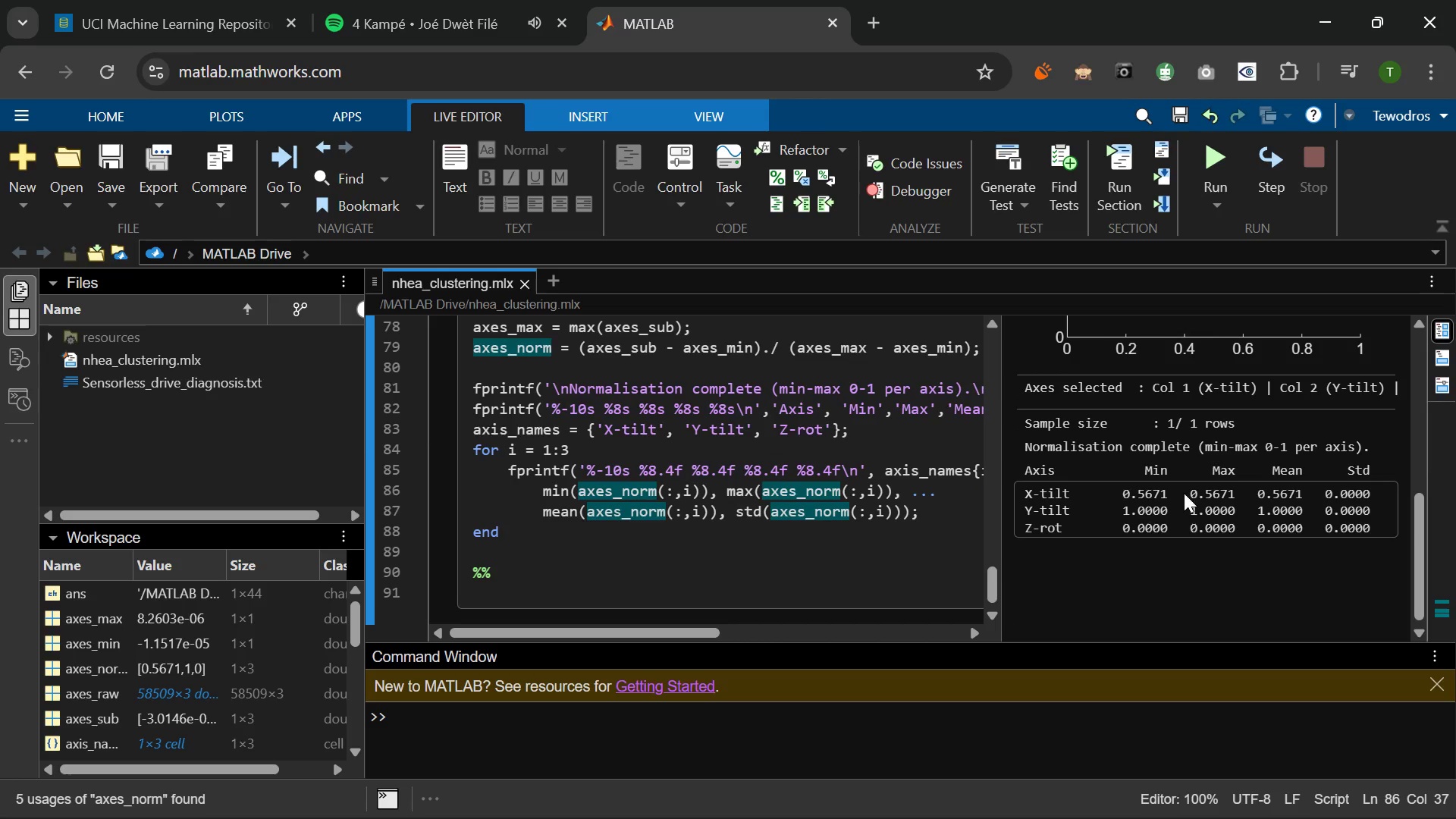 
scroll: coordinate [1188, 499], scroll_direction: none, amount: 0.0
 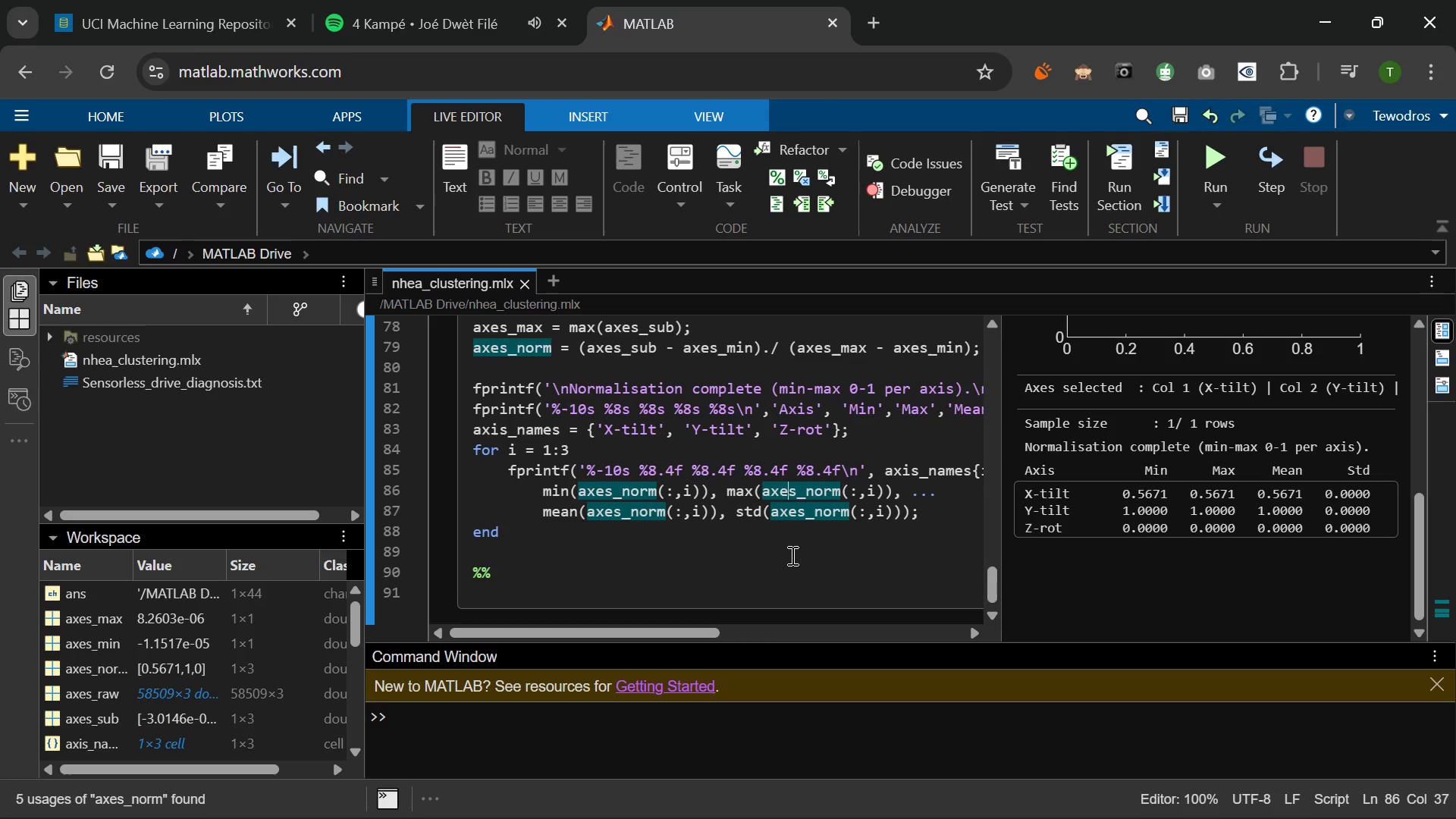 
left_click([775, 556])
 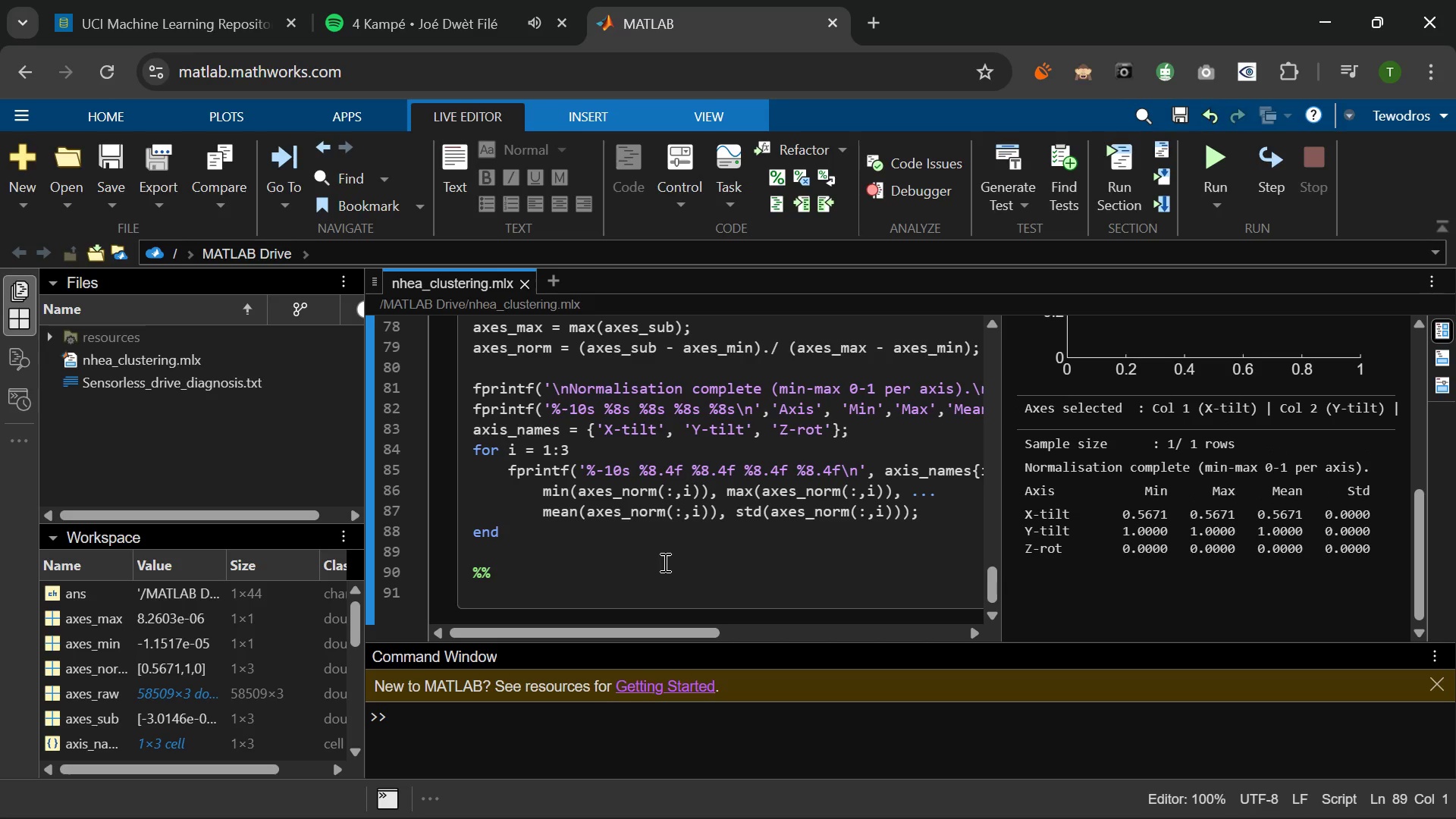 
scroll: coordinate [663, 562], scroll_direction: down, amount: 3.0
 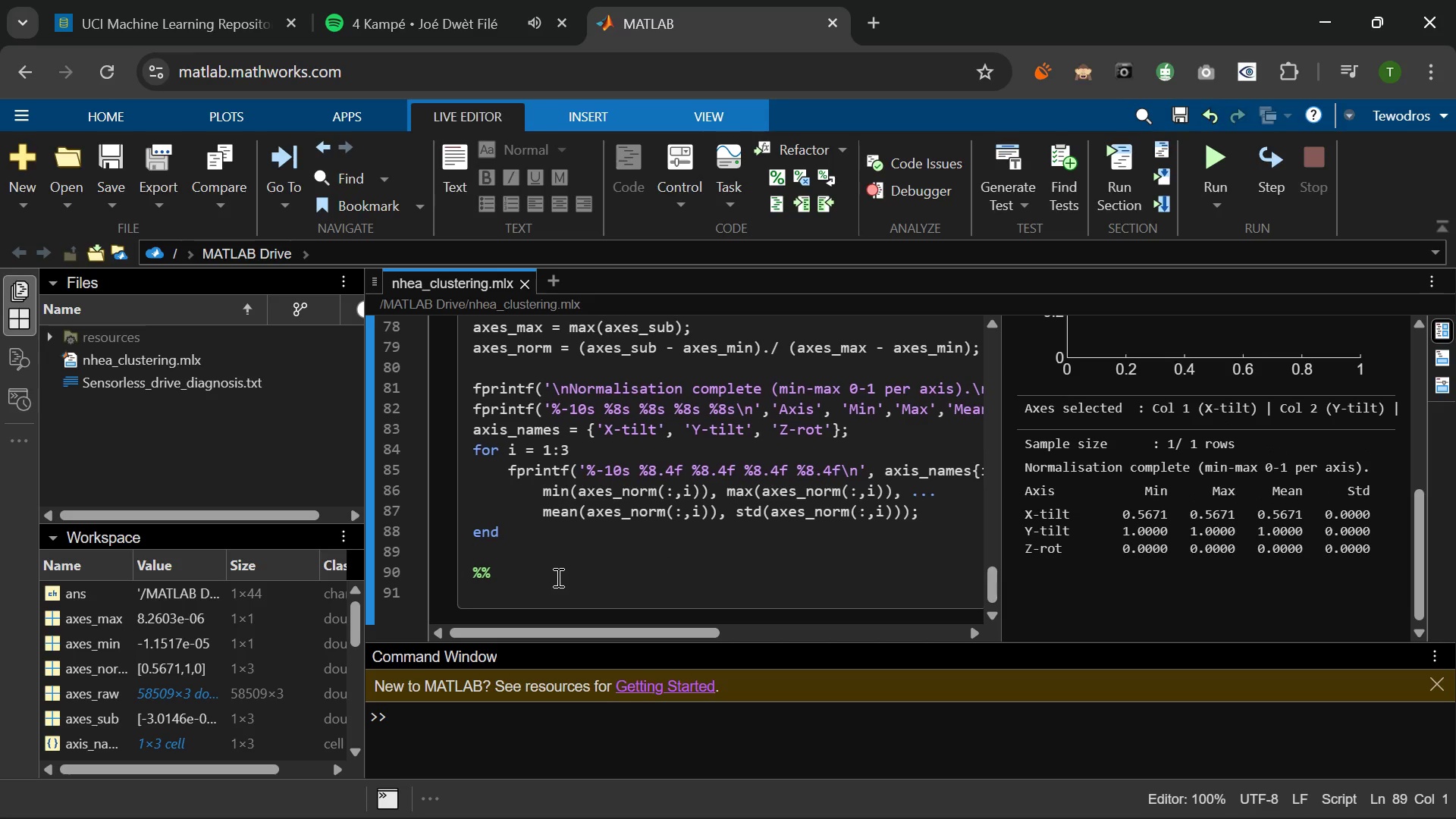 
left_click([557, 577])
 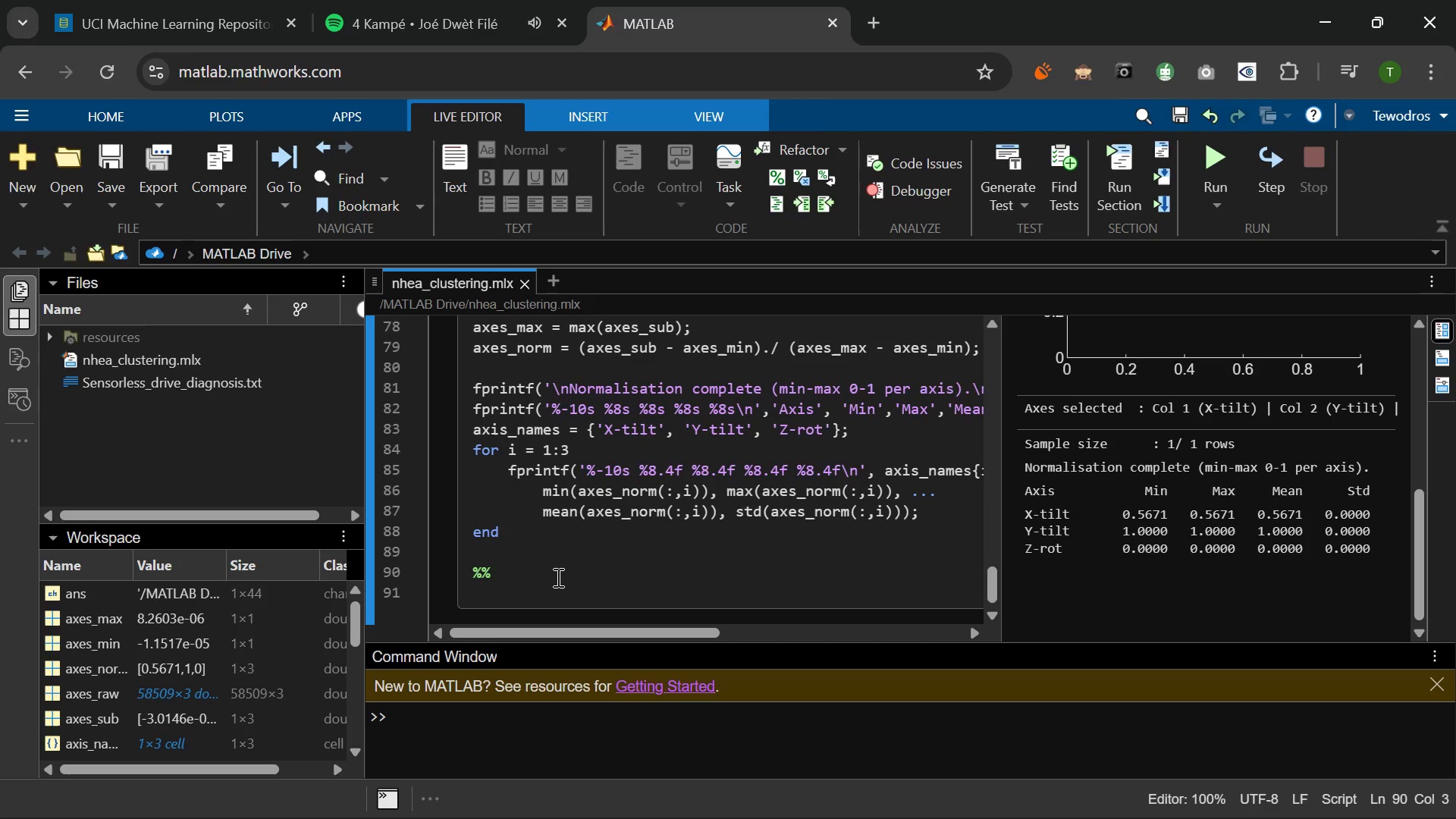 
key(Space)
 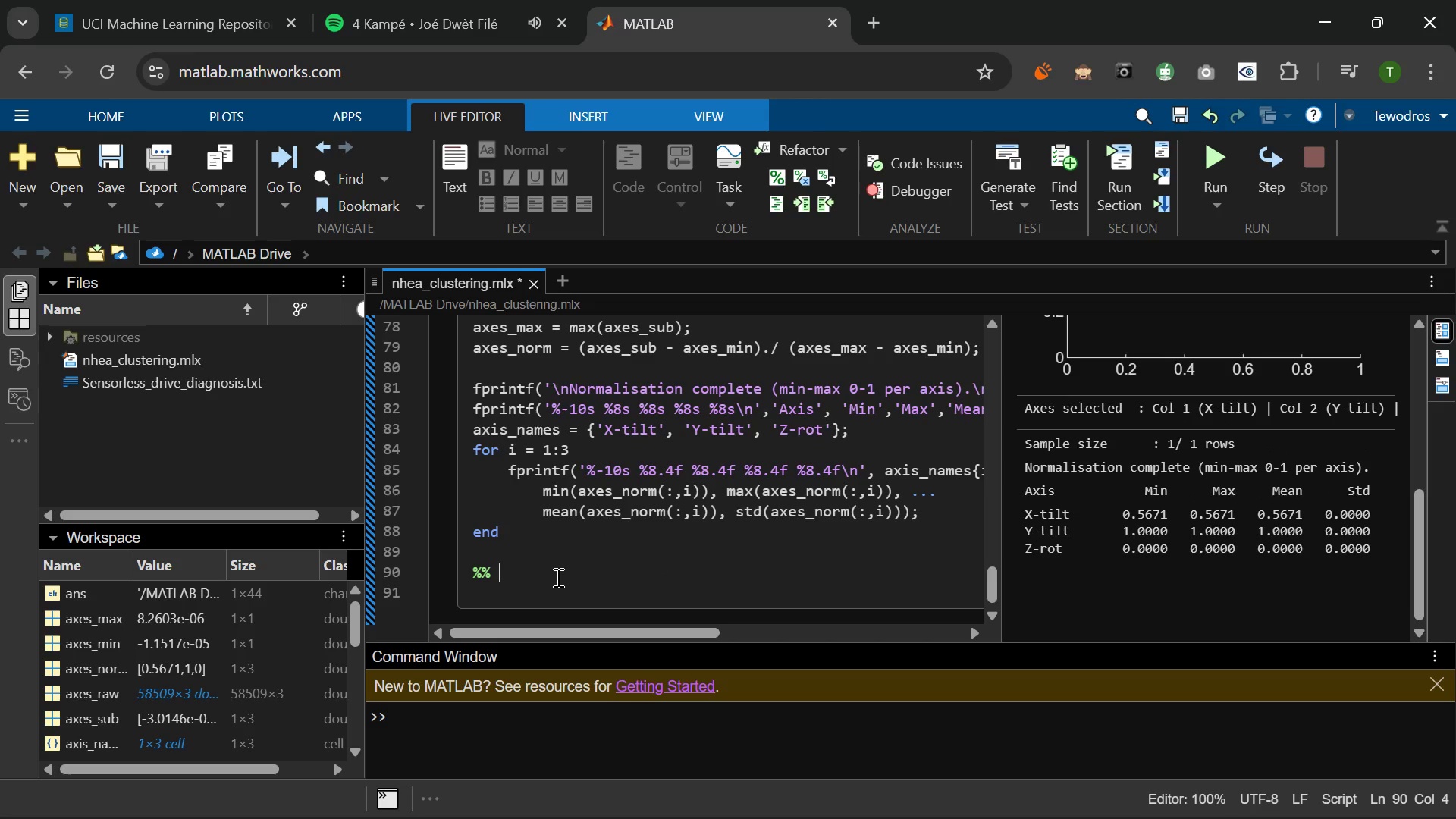 
wait(11.11)
 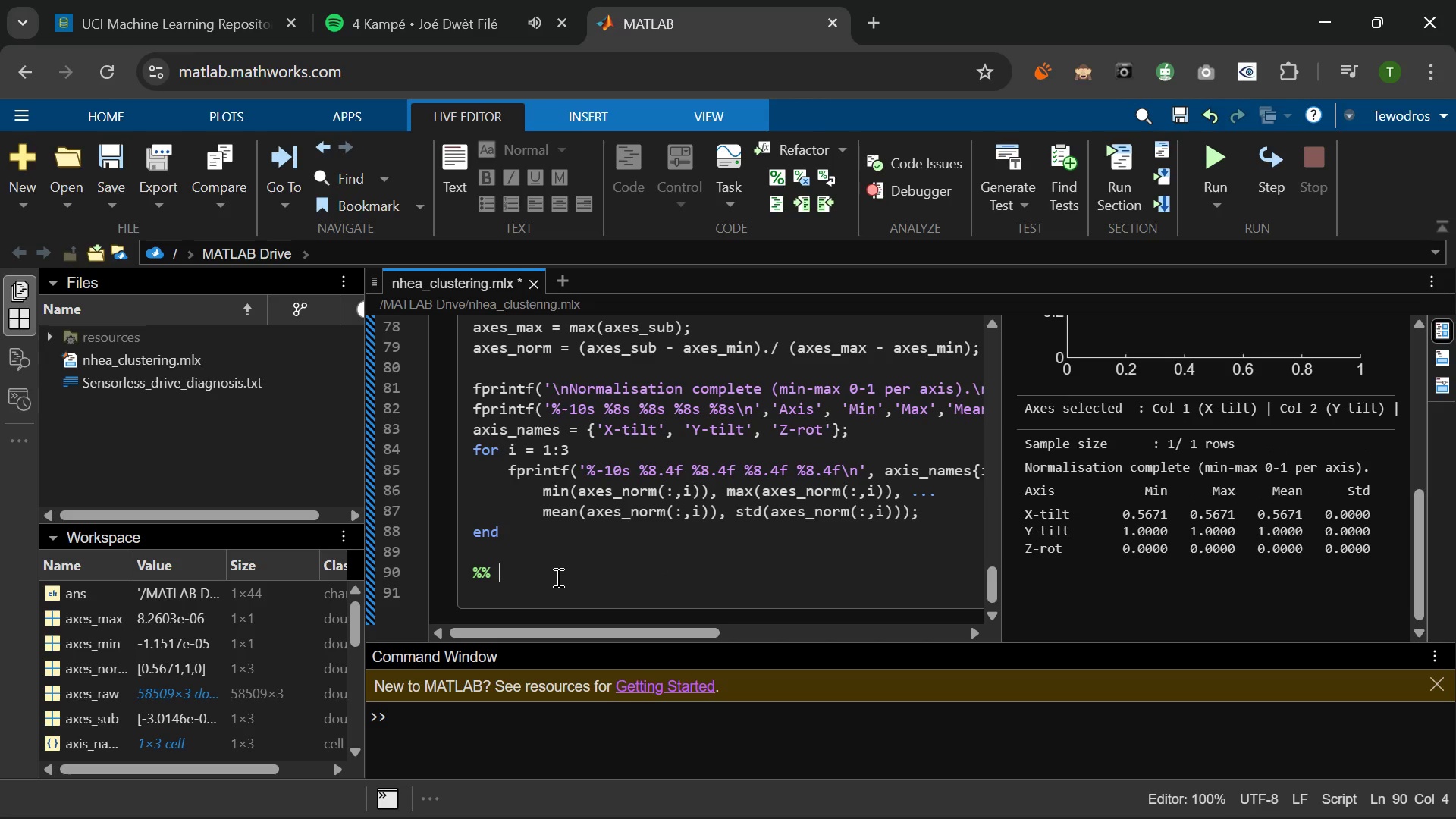 
type(4. EDA - 3d)
key(Backspace)
type(D Scatter p)
key(Backspace)
type(Plot (PRe)
key(Backspace)
key(Backspace)
type(re-cl)
key(Backspace)
key(Backspace)
type(Clustering))
 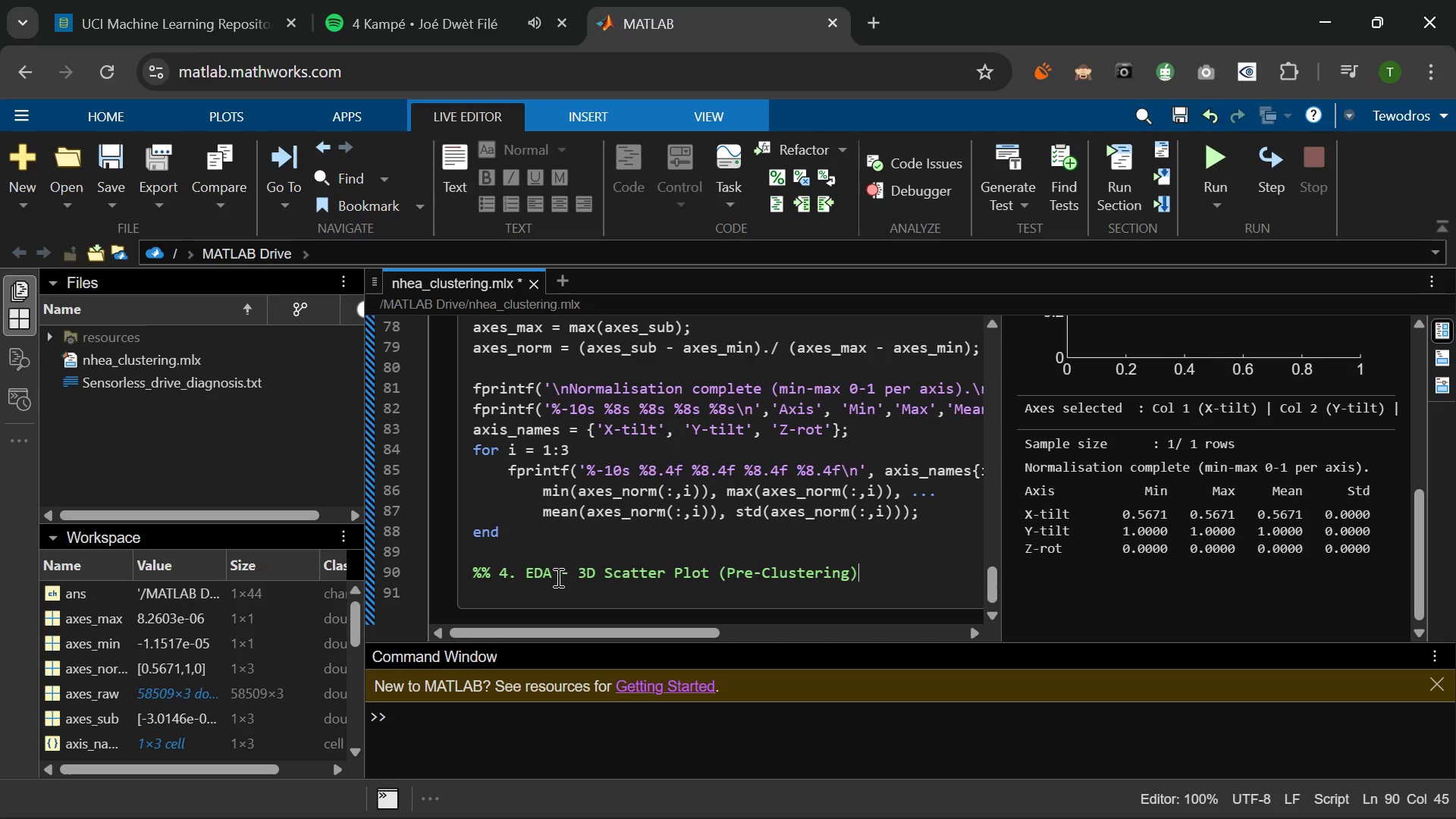 
key(Enter)
 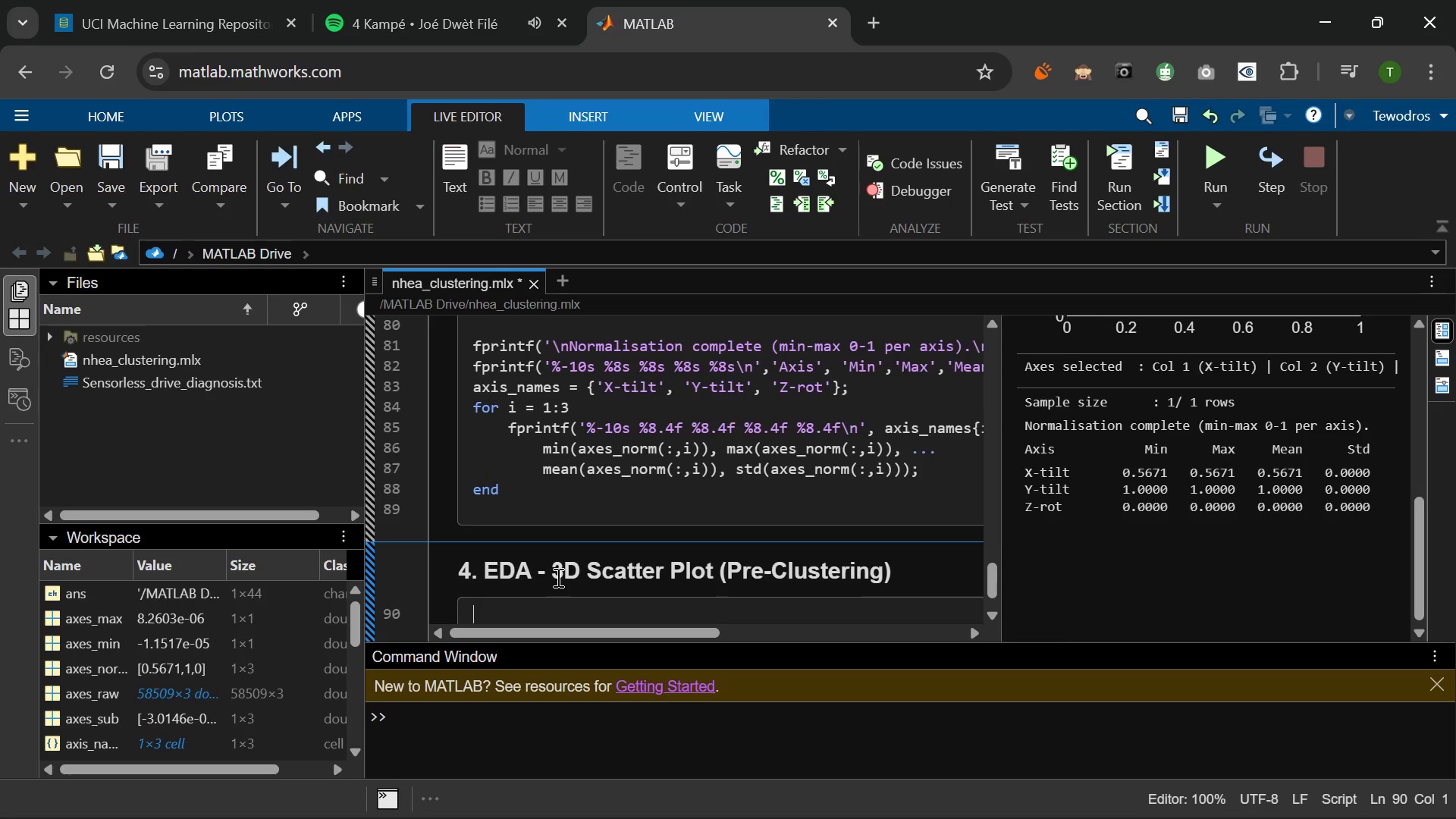 
wait(5.39)
 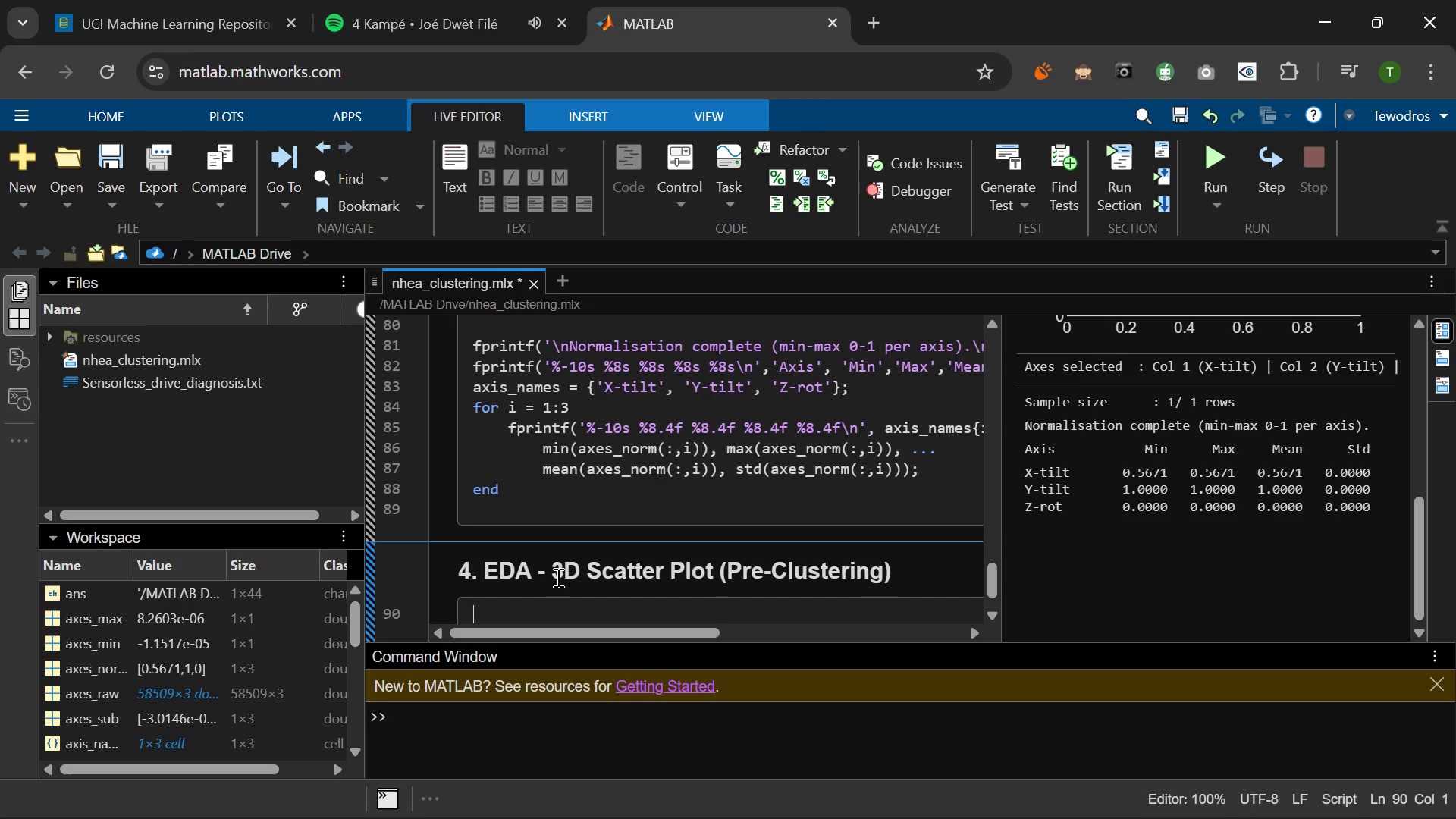 
type(figure('Nam)
 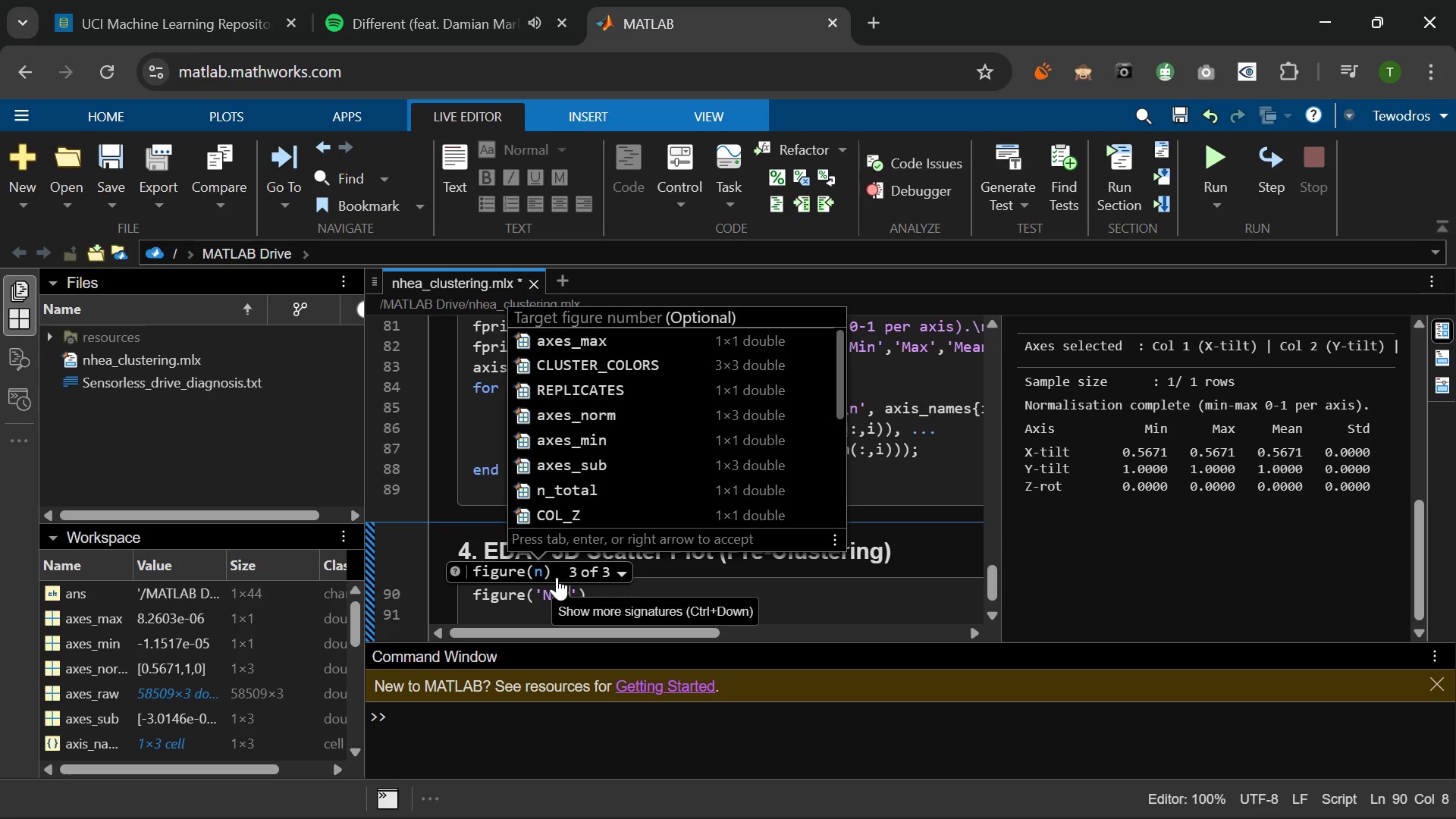 
key(E)
 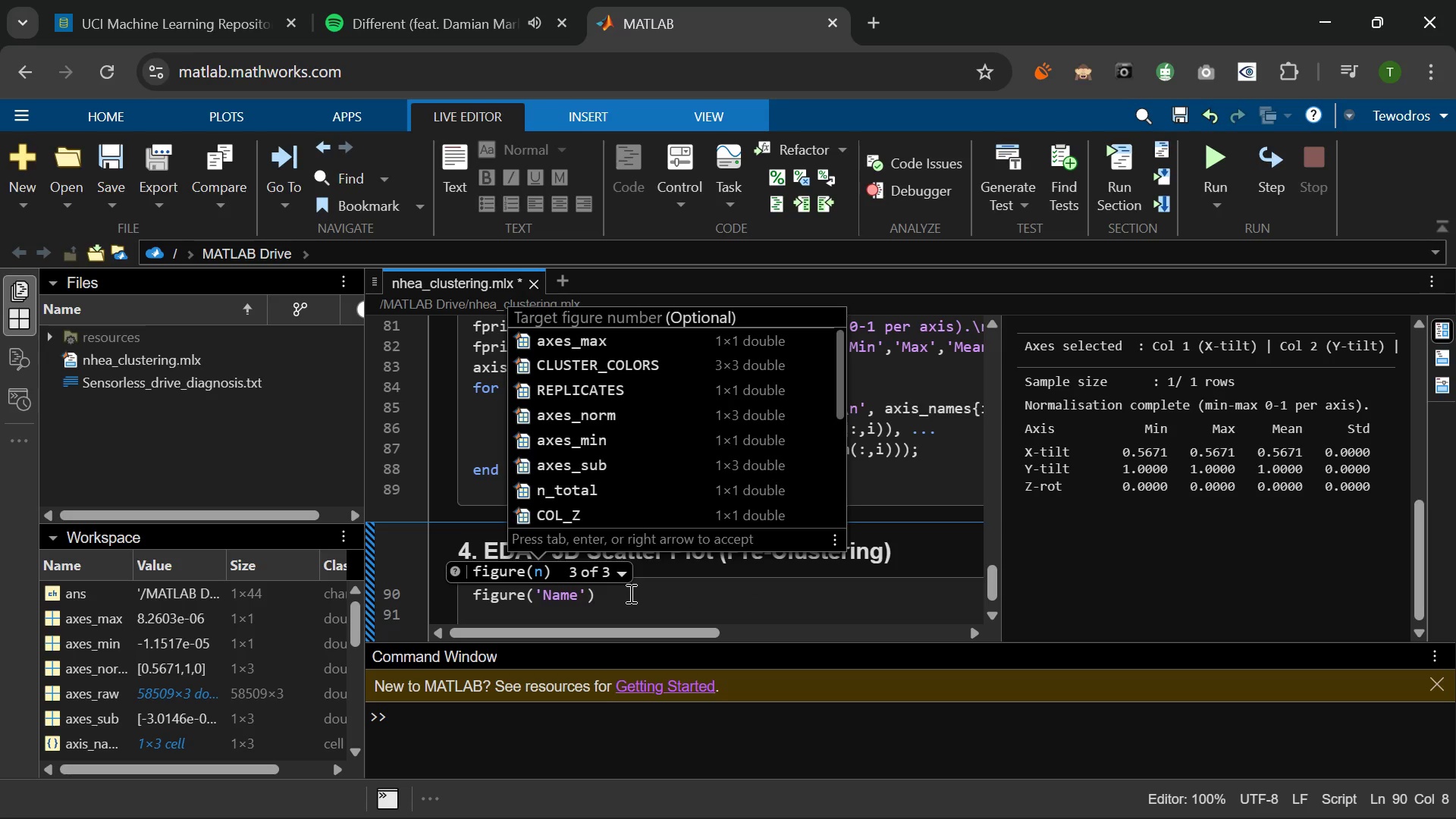 
left_click([629, 593])
 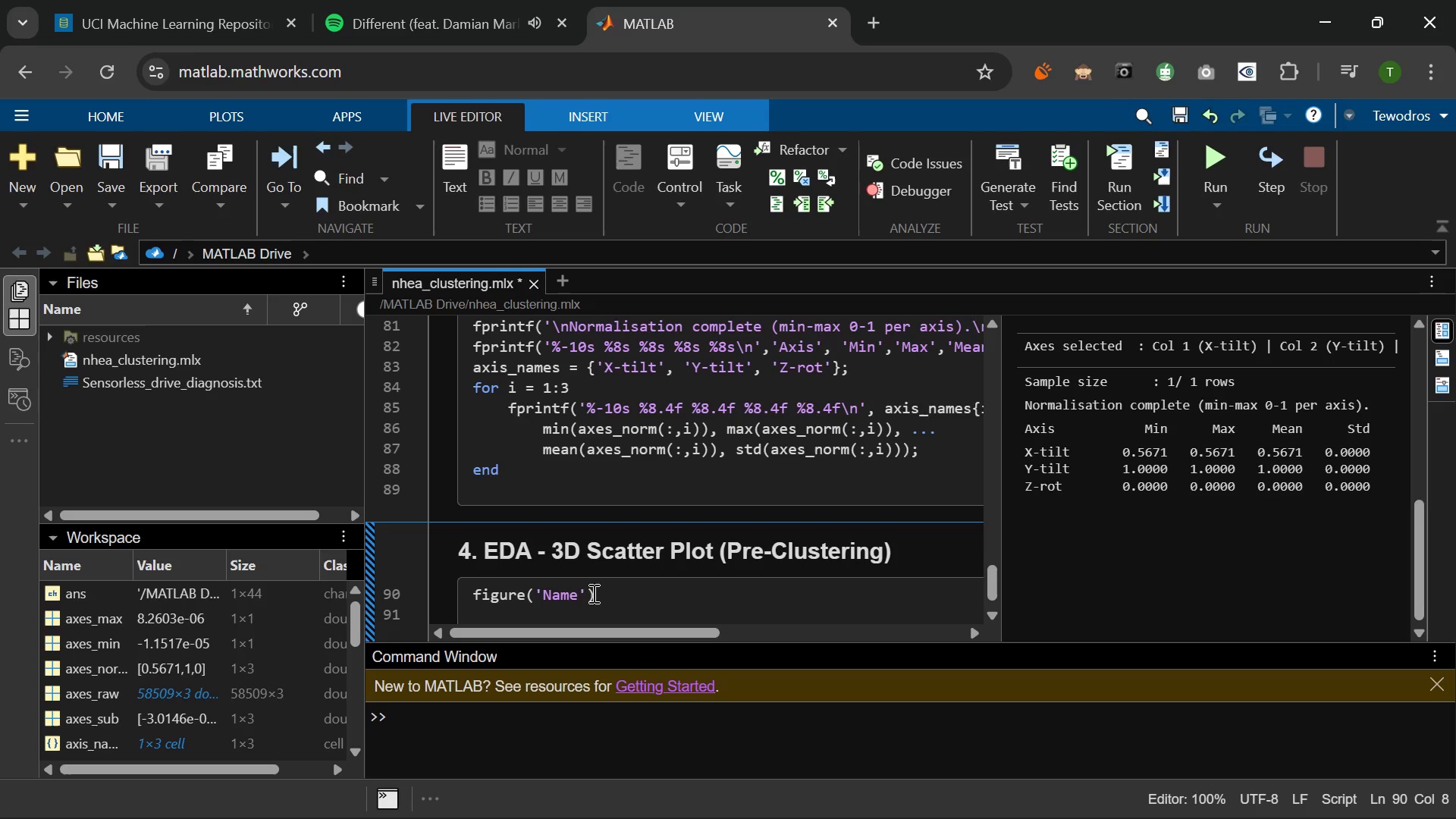 
left_click([588, 593])
 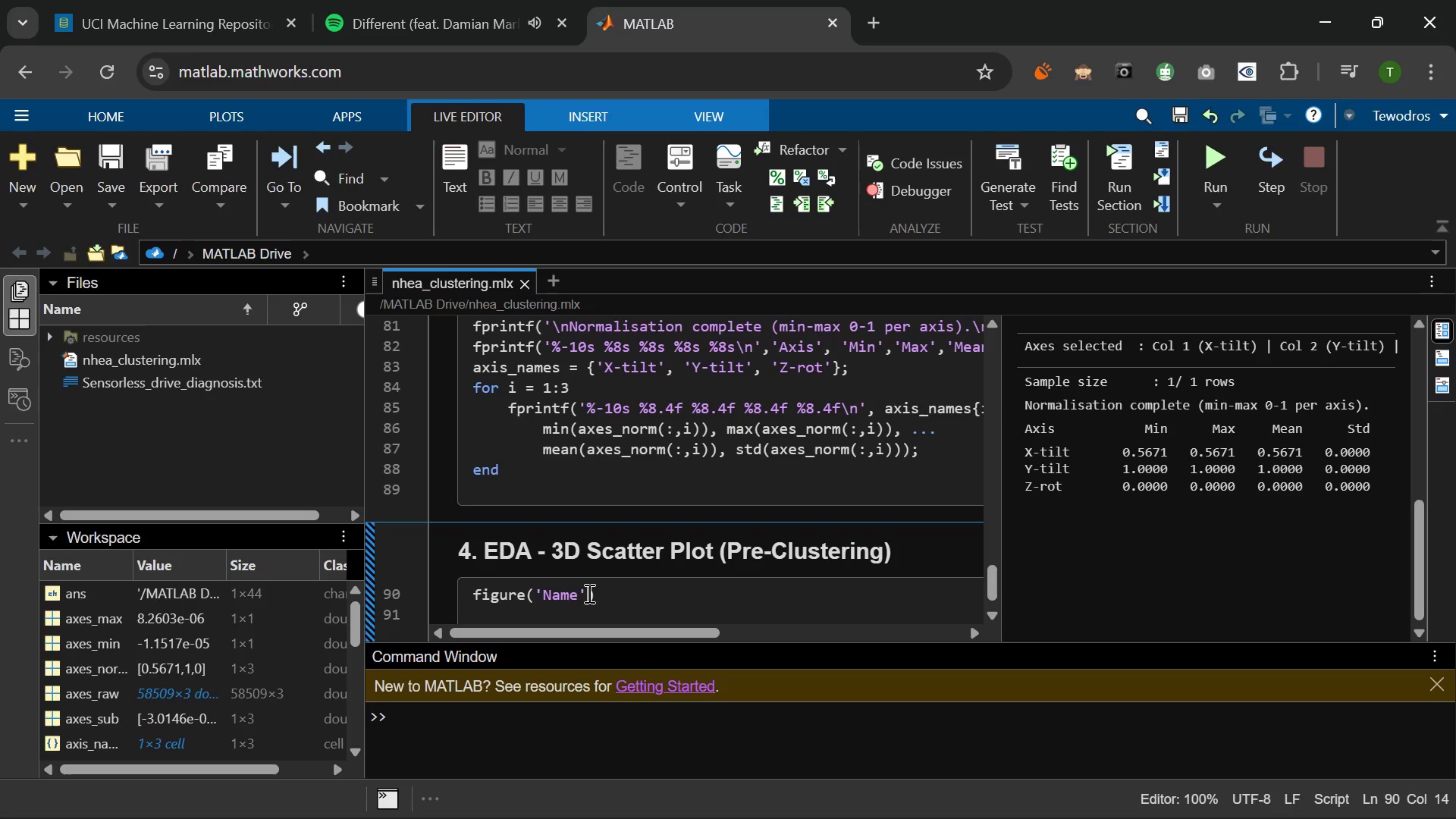 
type(, 'n)
key(Backspace)
type(NHEA - r)
key(Backspace)
type(Raw Jow)
key(Backspace)
type(ystick Telemetry (Pre-Clustering)
 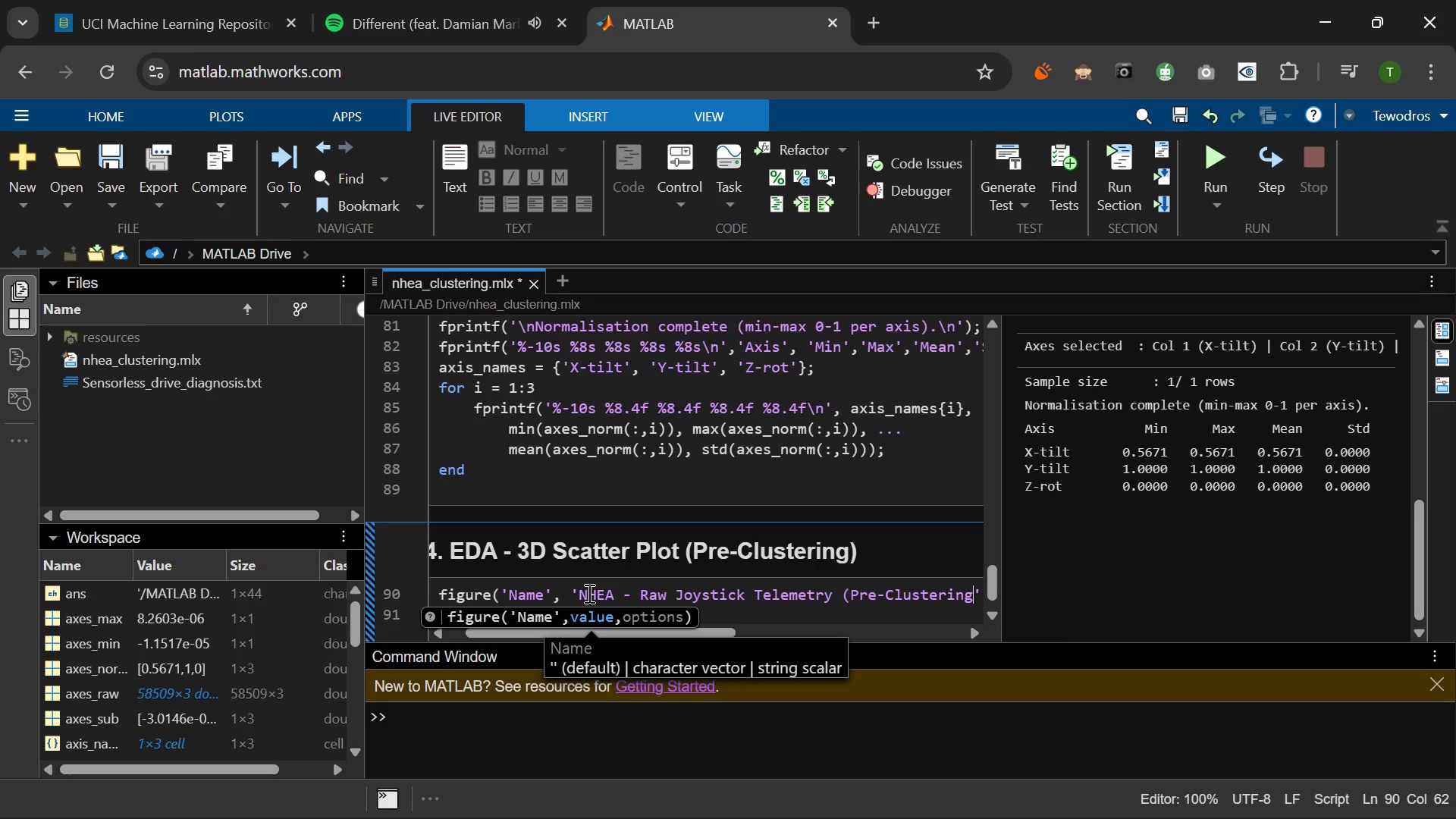 
key(Shift+0)
 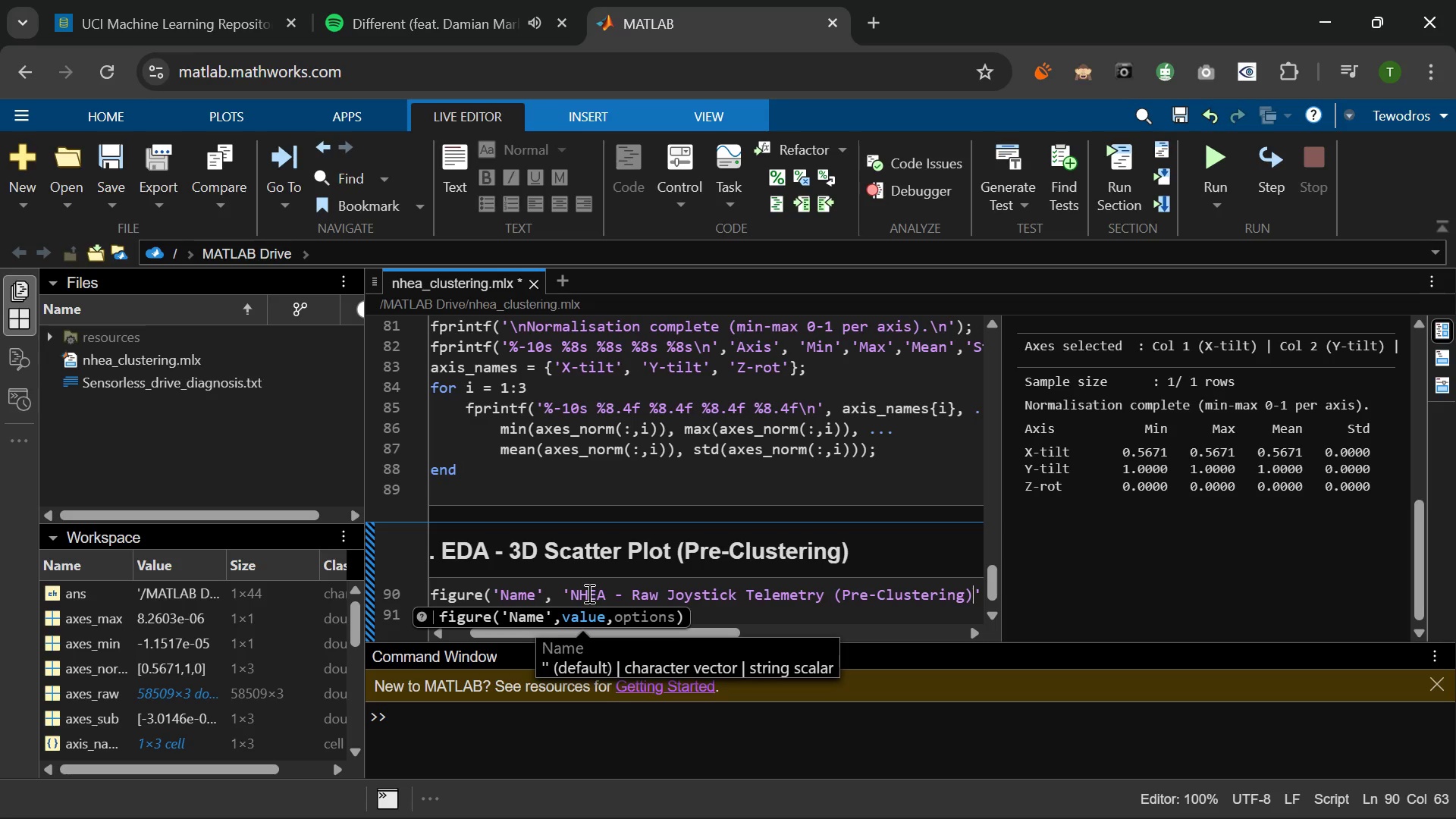 
key(ArrowRight)
 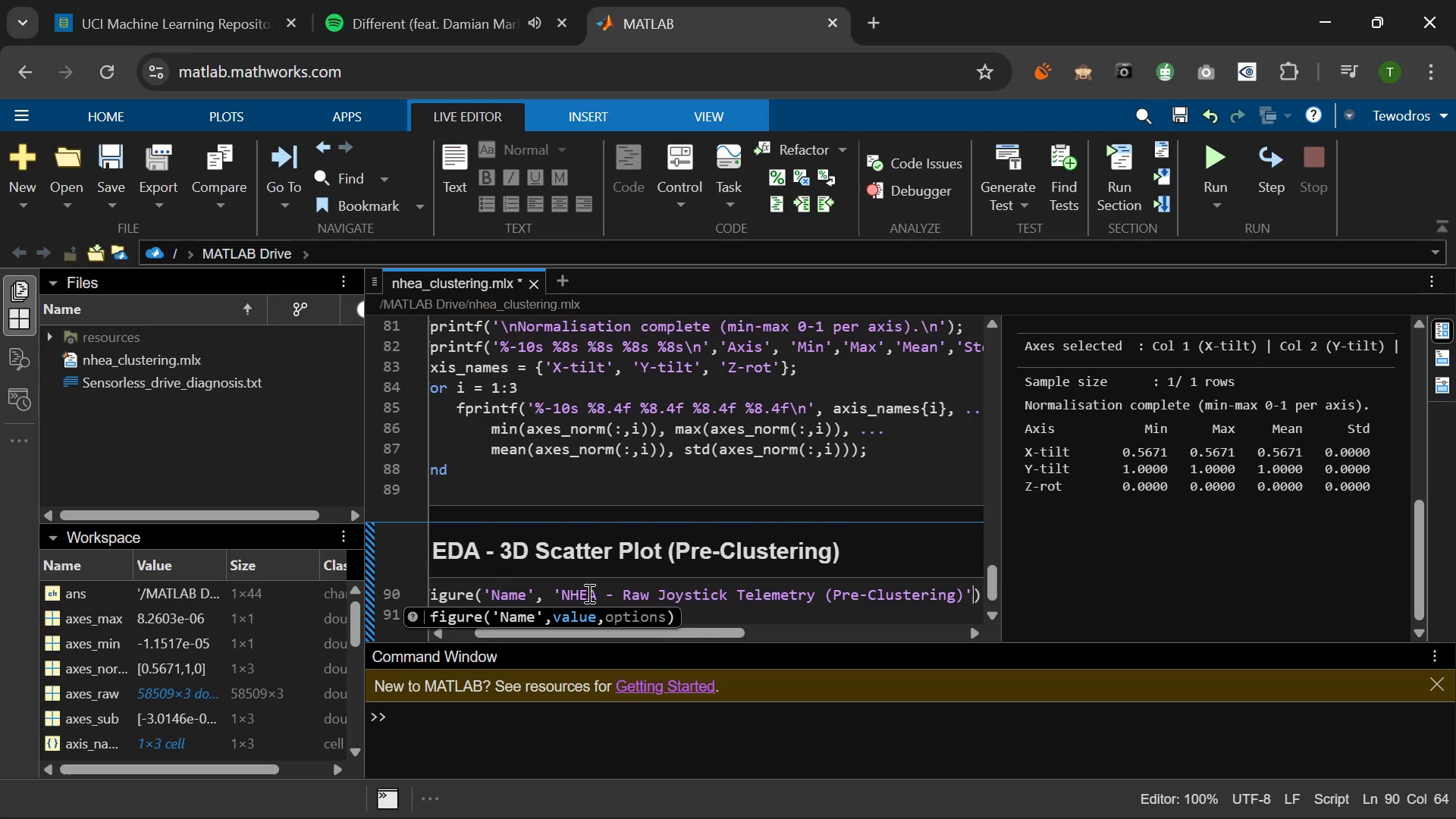 
key(Comma)
 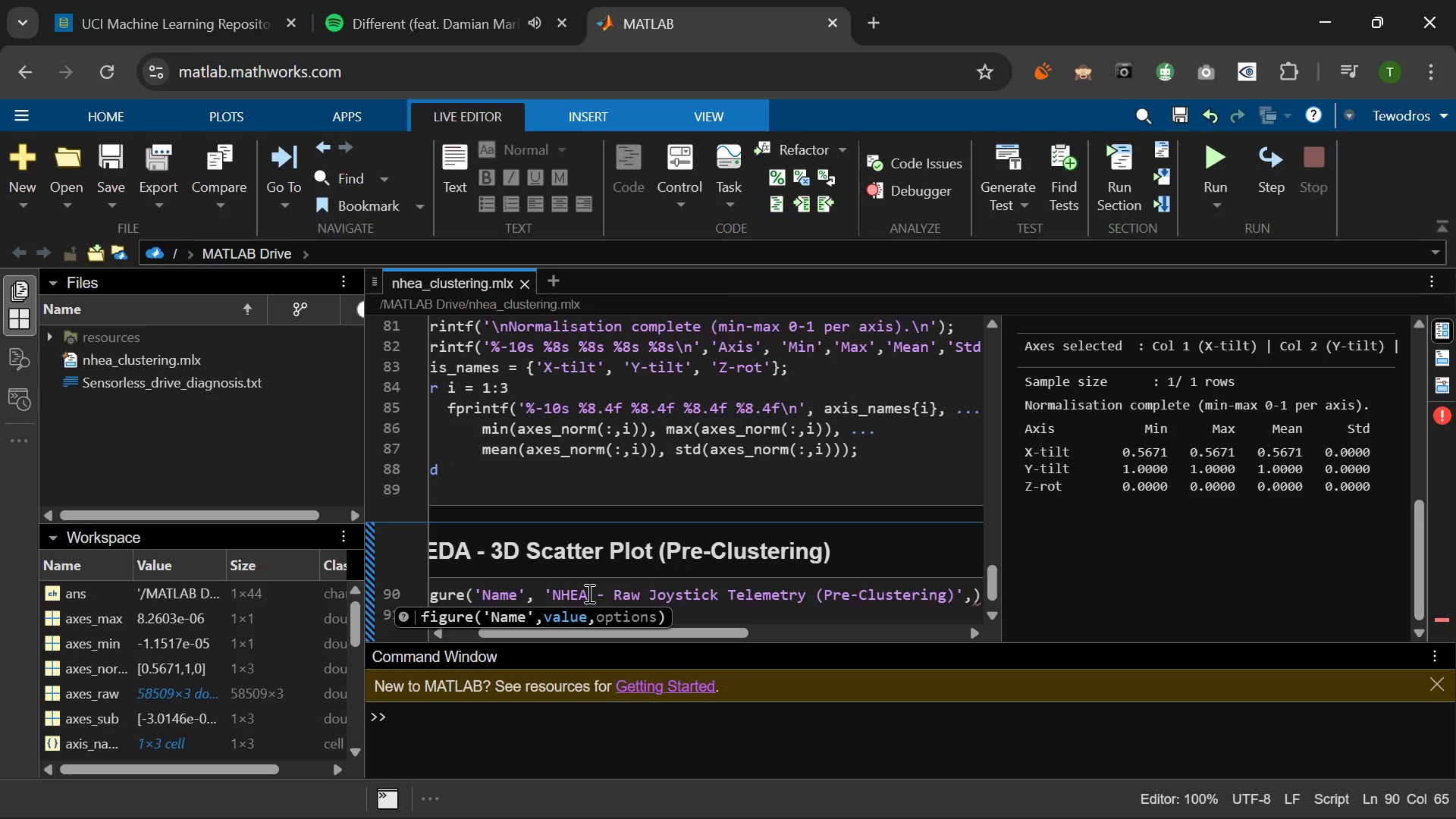 
key(Space)
 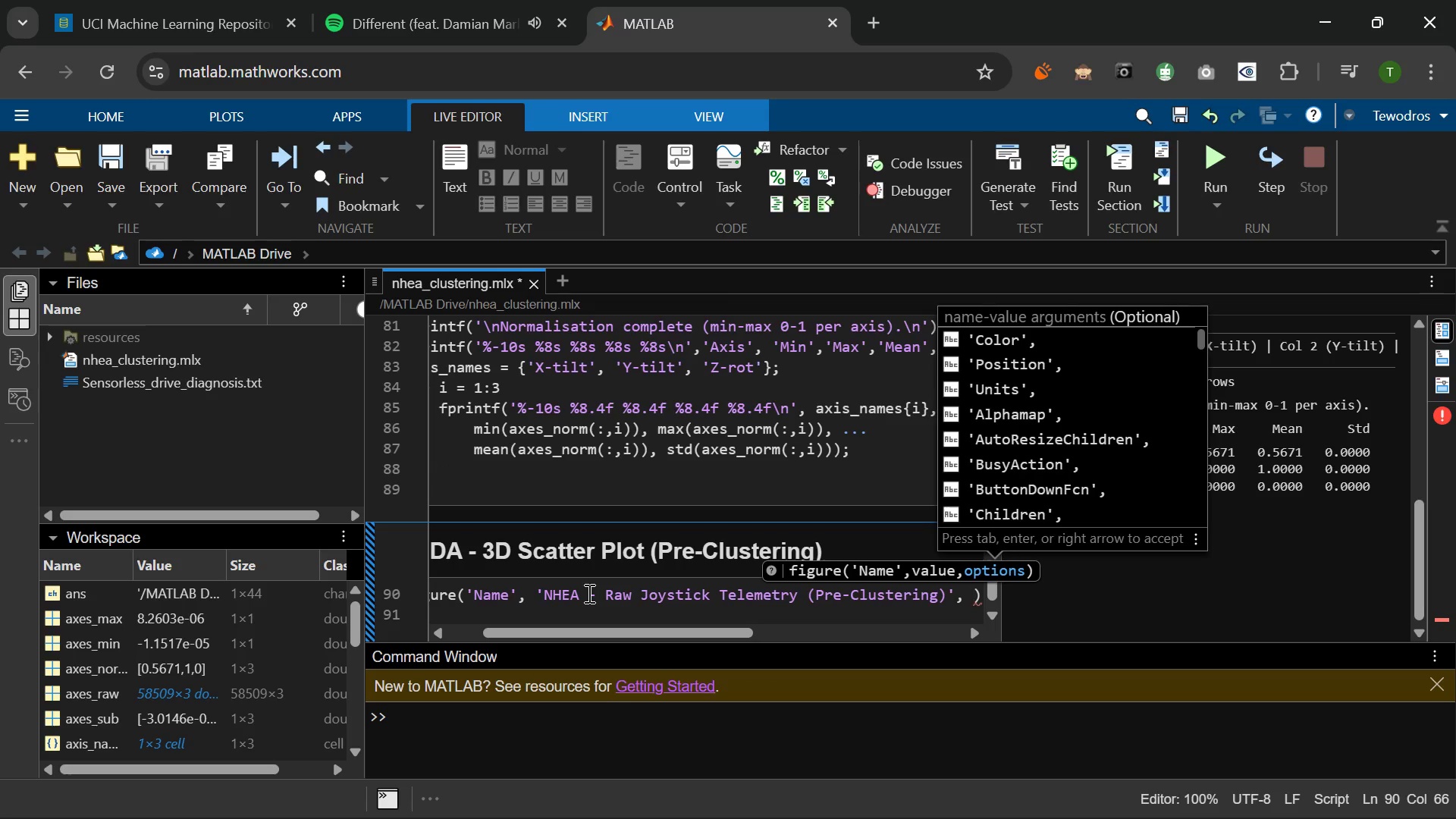 
key(Period)
 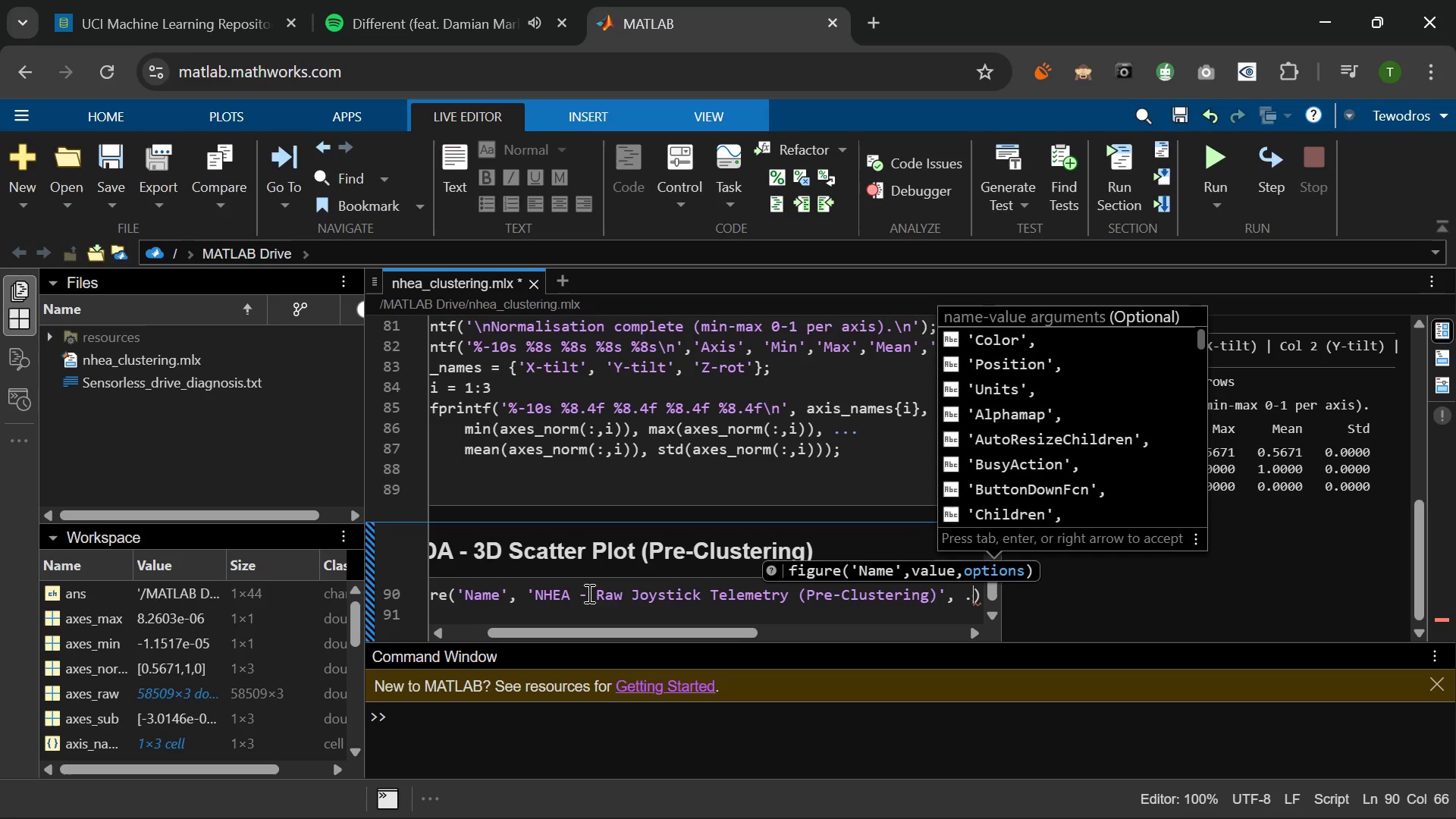 
key(Period)
 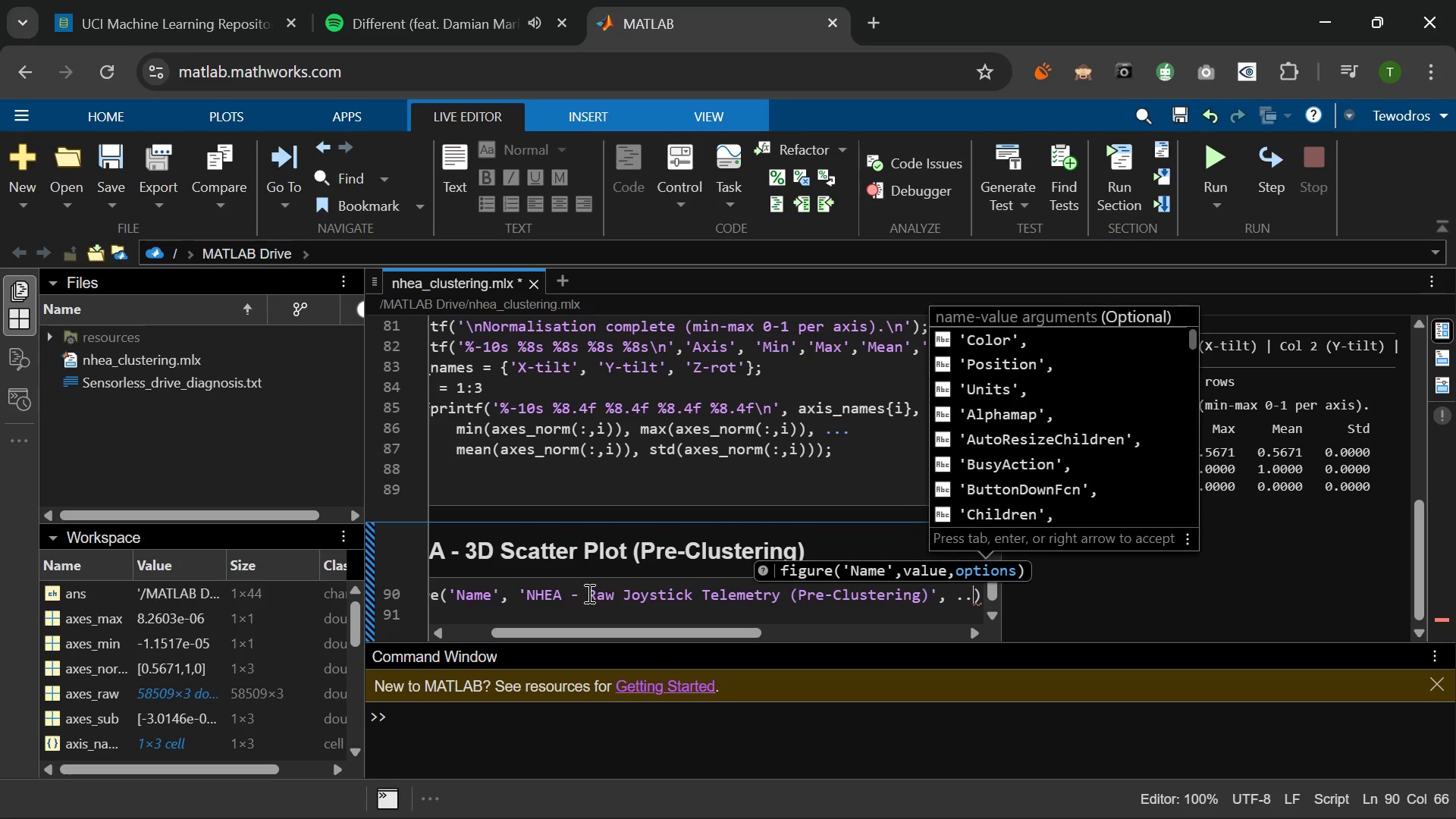 
key(Period)
 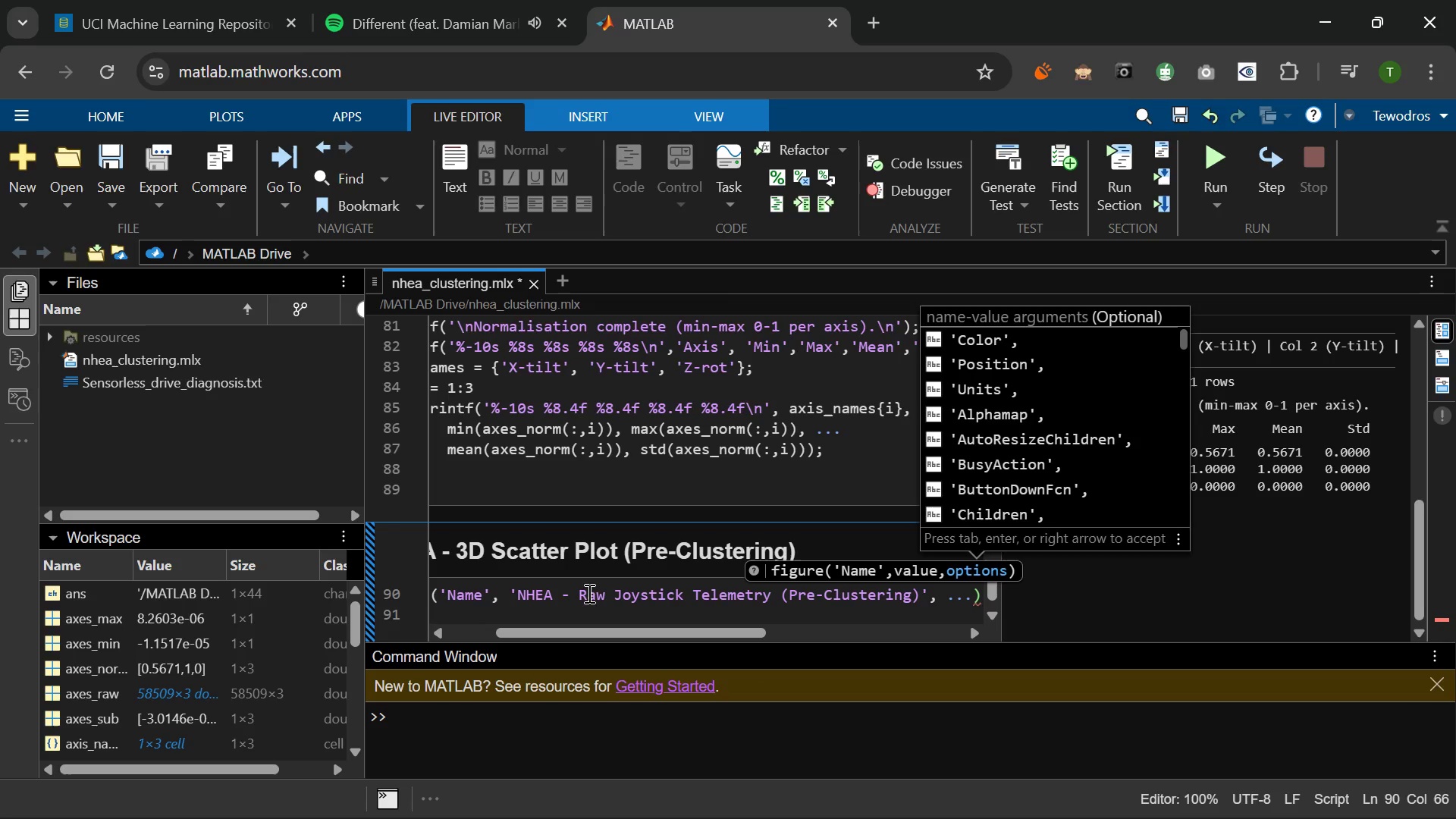 
key(Enter)
 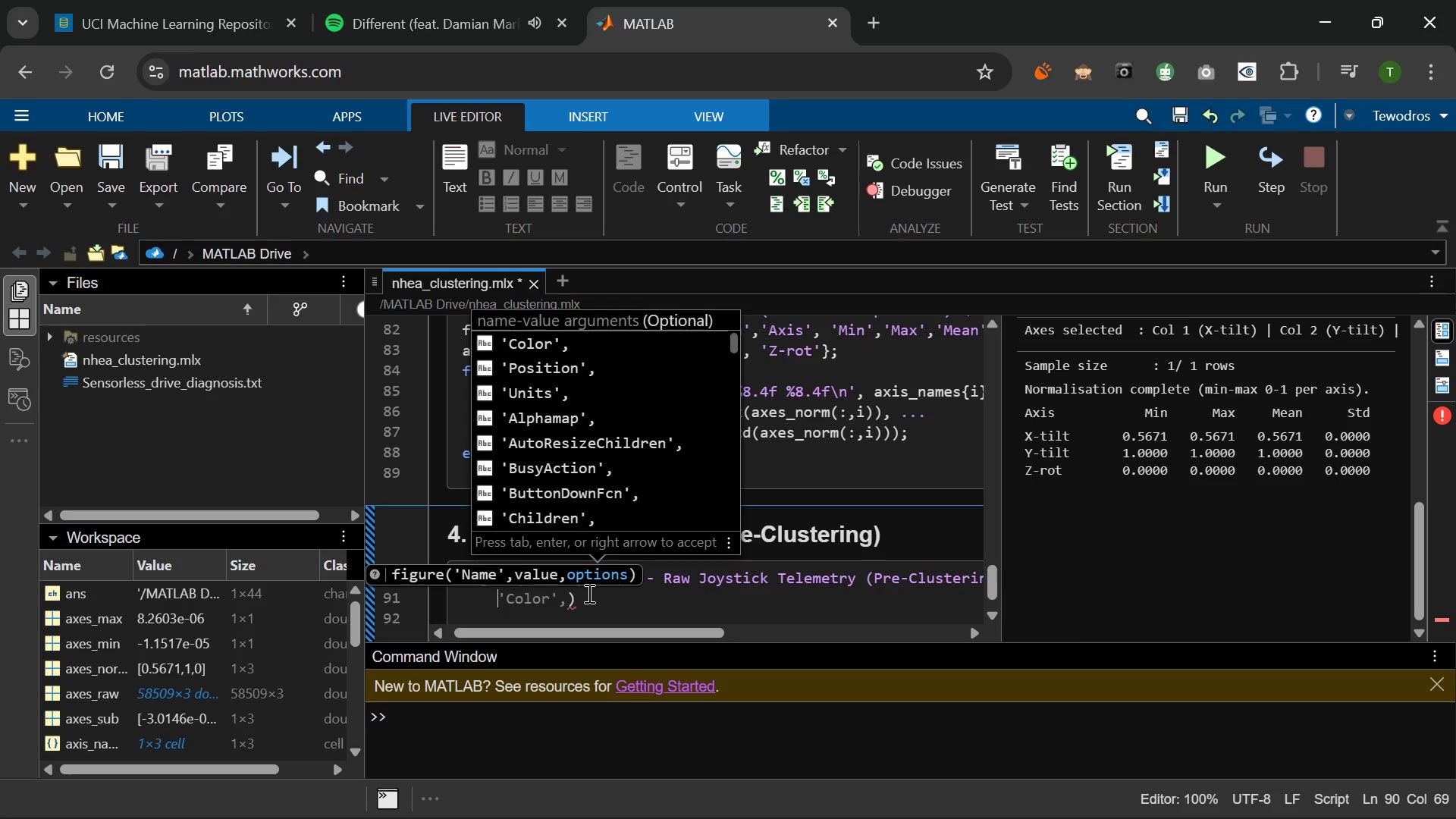 
hold_key(key=ShiftLeft, duration=0.36)
 